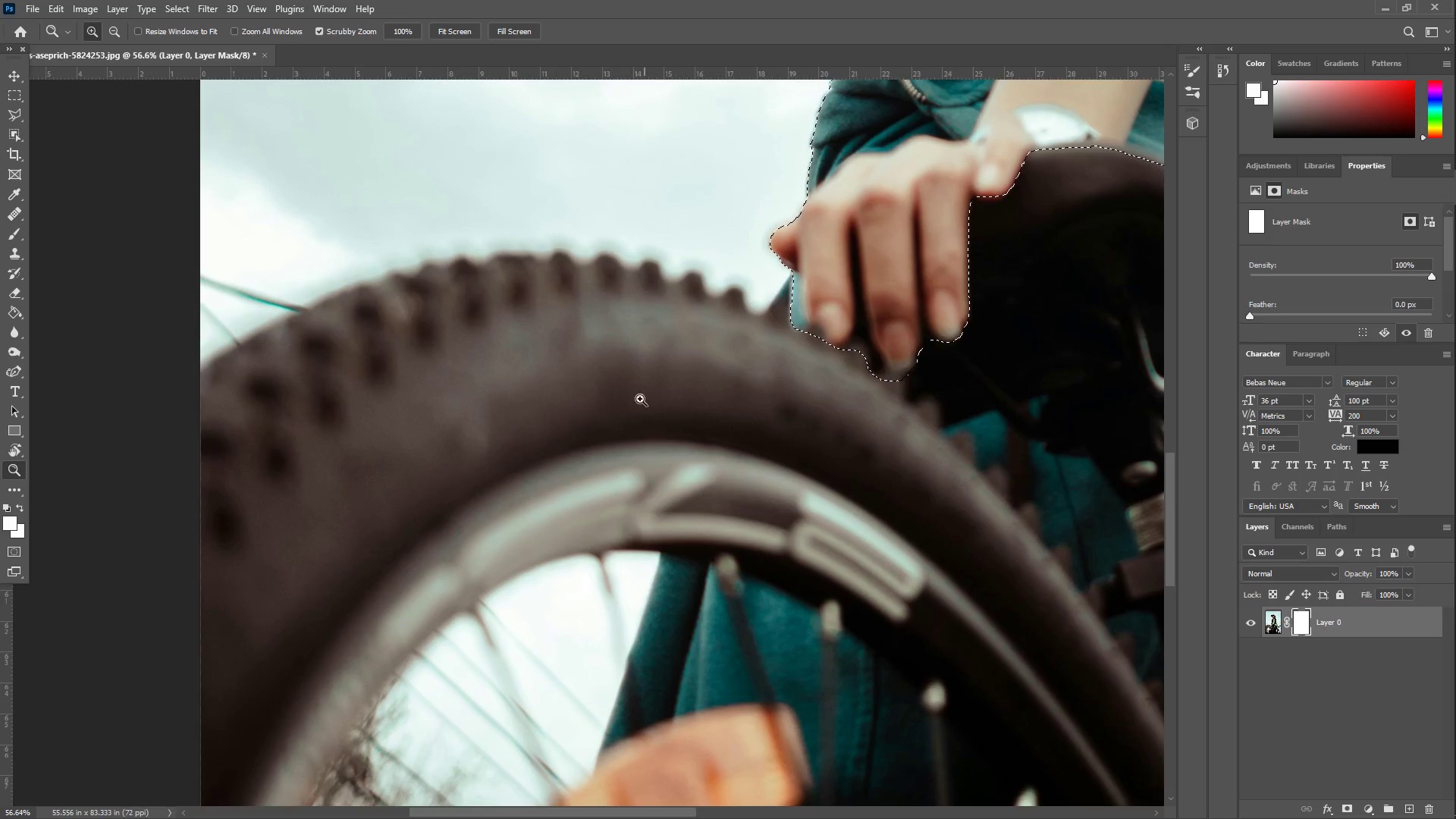 
key(Z)
 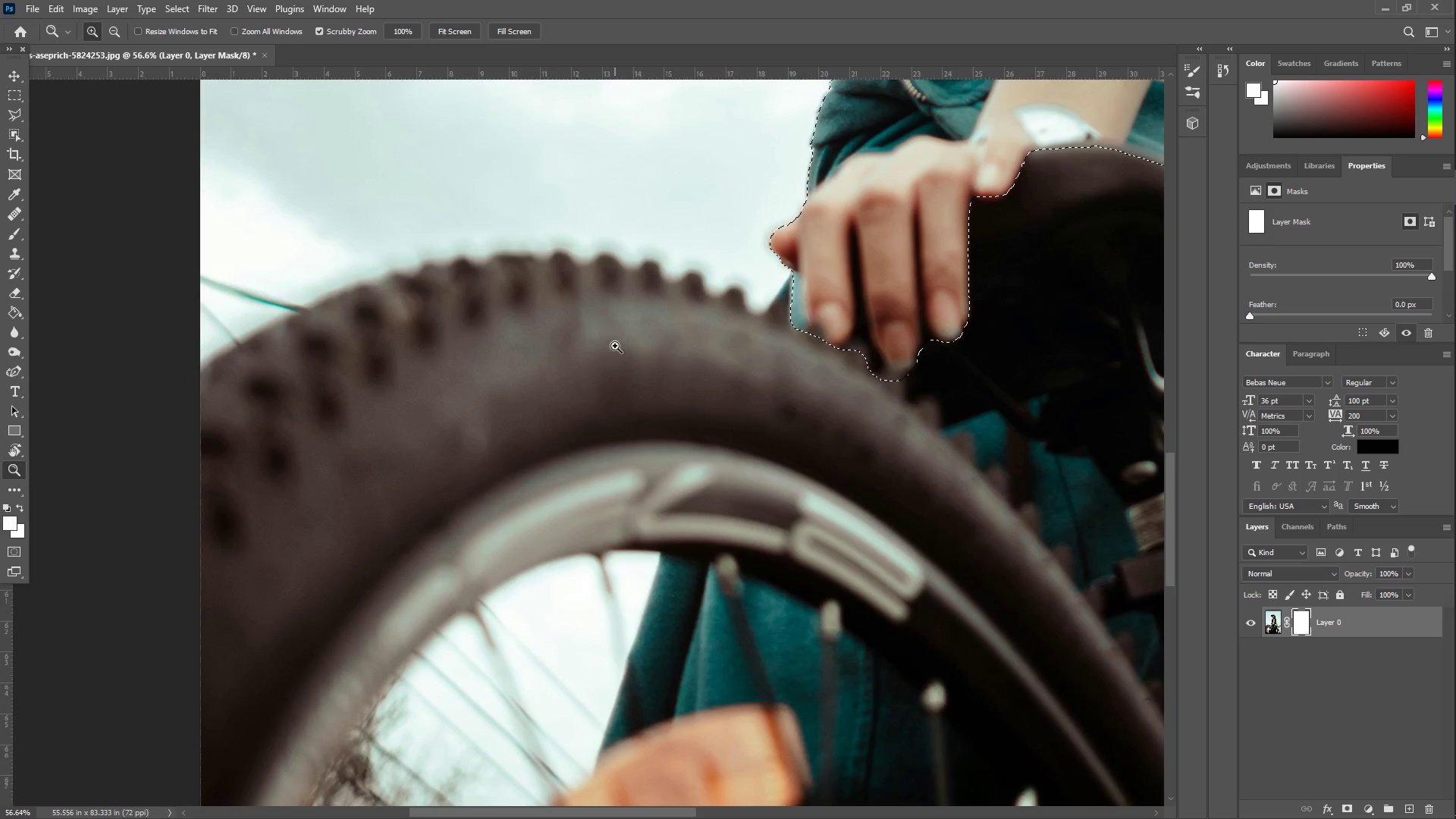 
left_click_drag(start_coordinate=[615, 346], to_coordinate=[560, 357])
 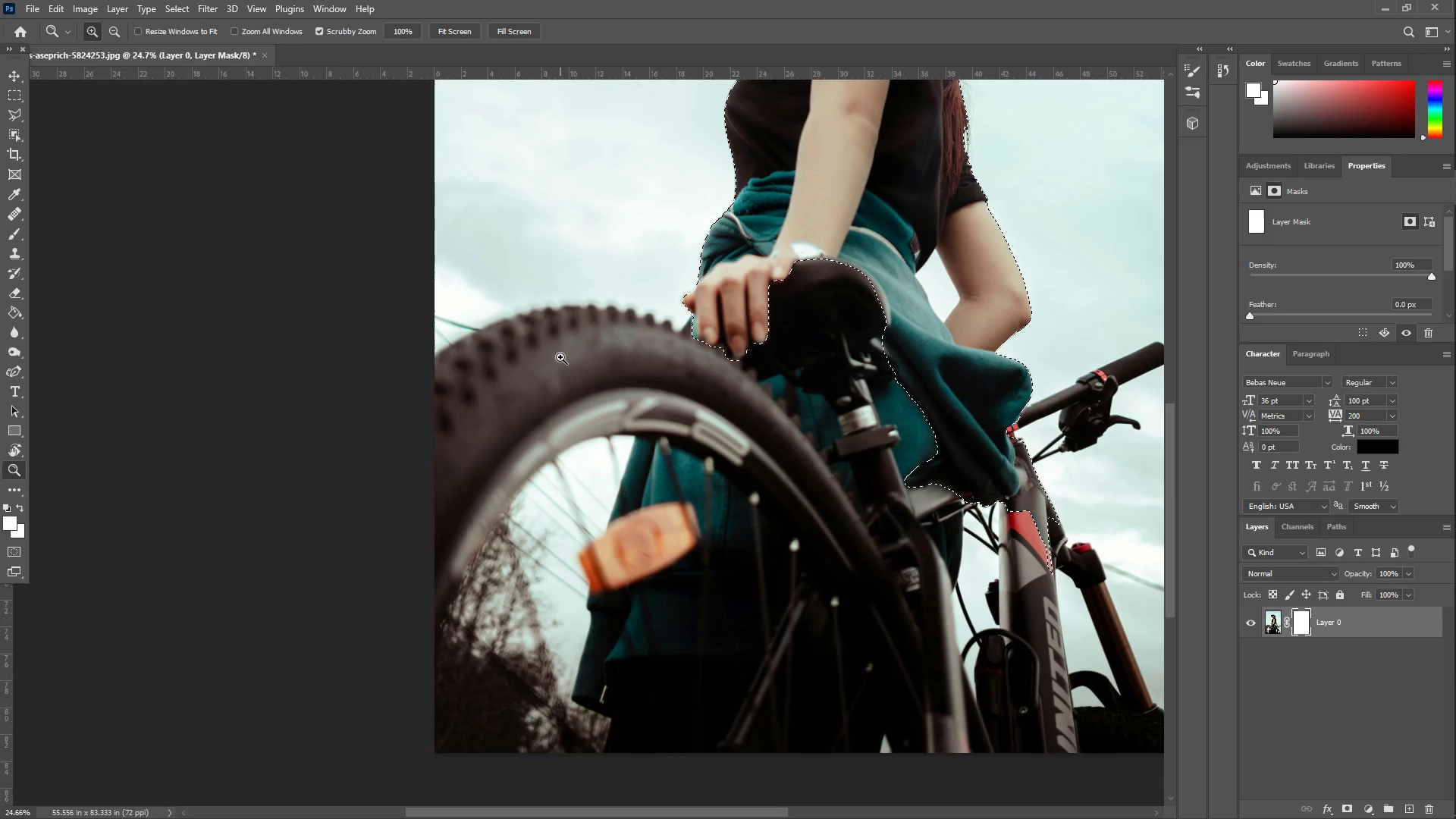 
hold_key(key=Space, duration=0.64)
 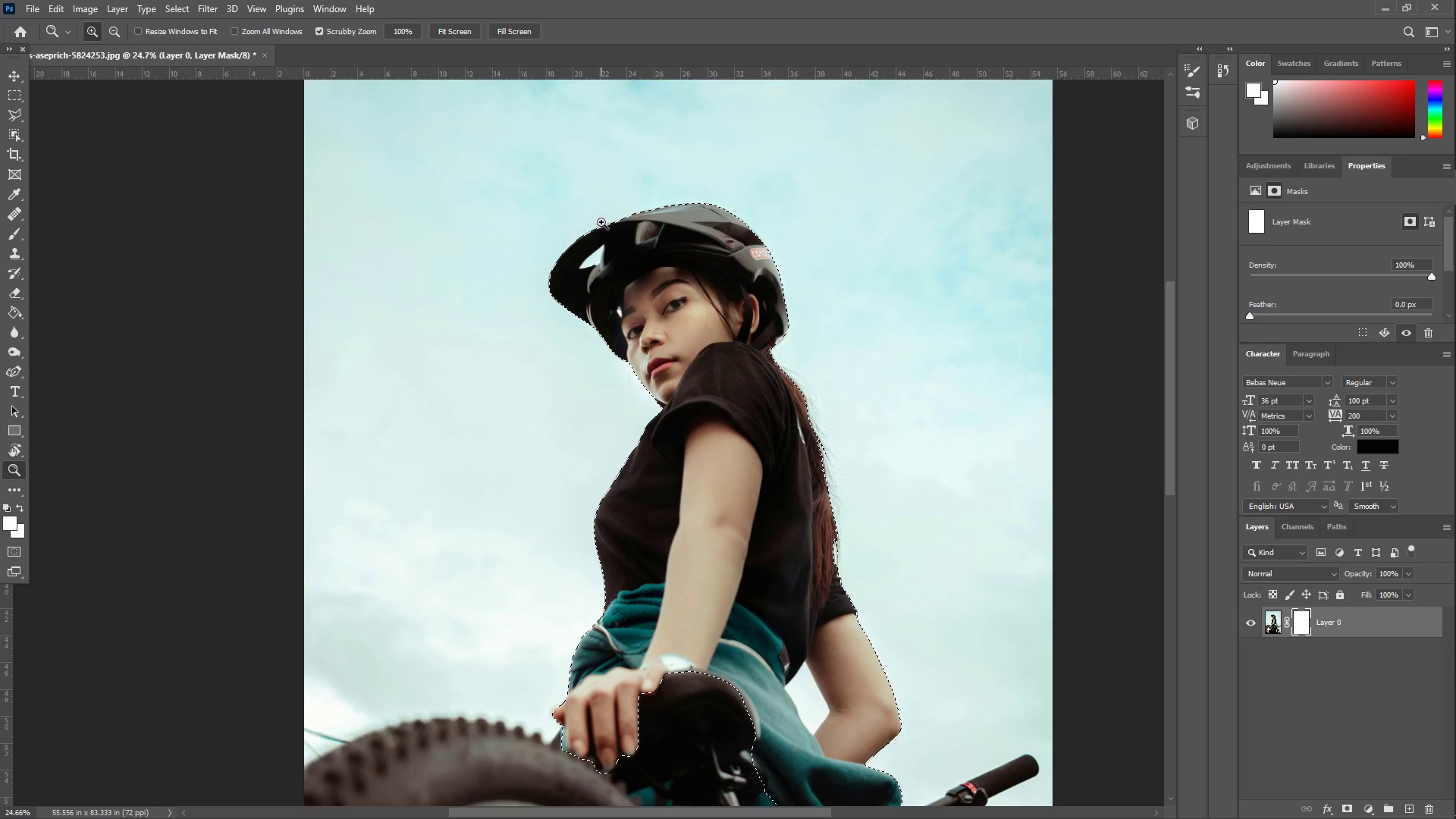 
left_click_drag(start_coordinate=[731, 220], to_coordinate=[601, 305])
 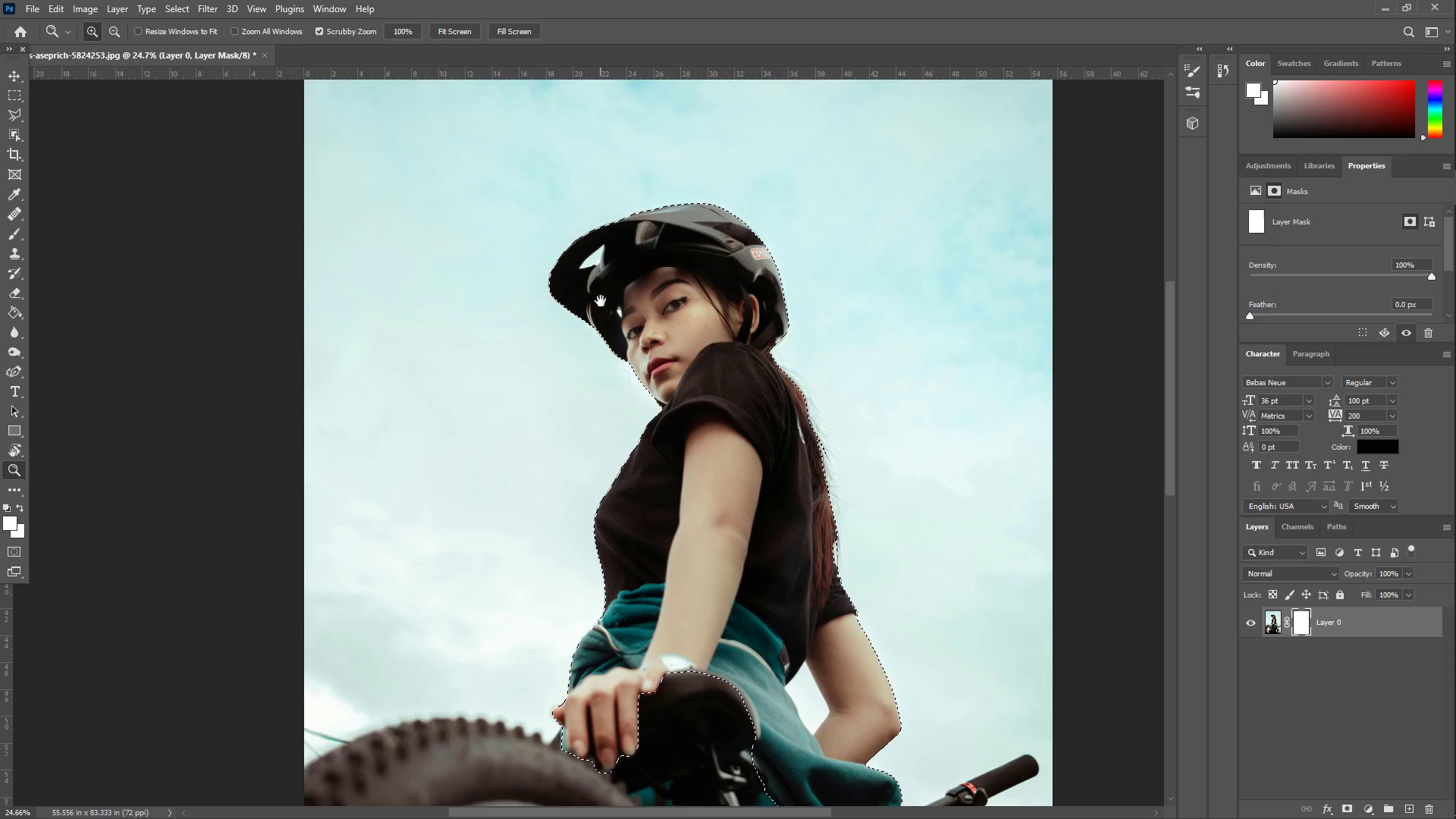 
scroll: coordinate [799, 395], scroll_direction: up, amount: 27.0
 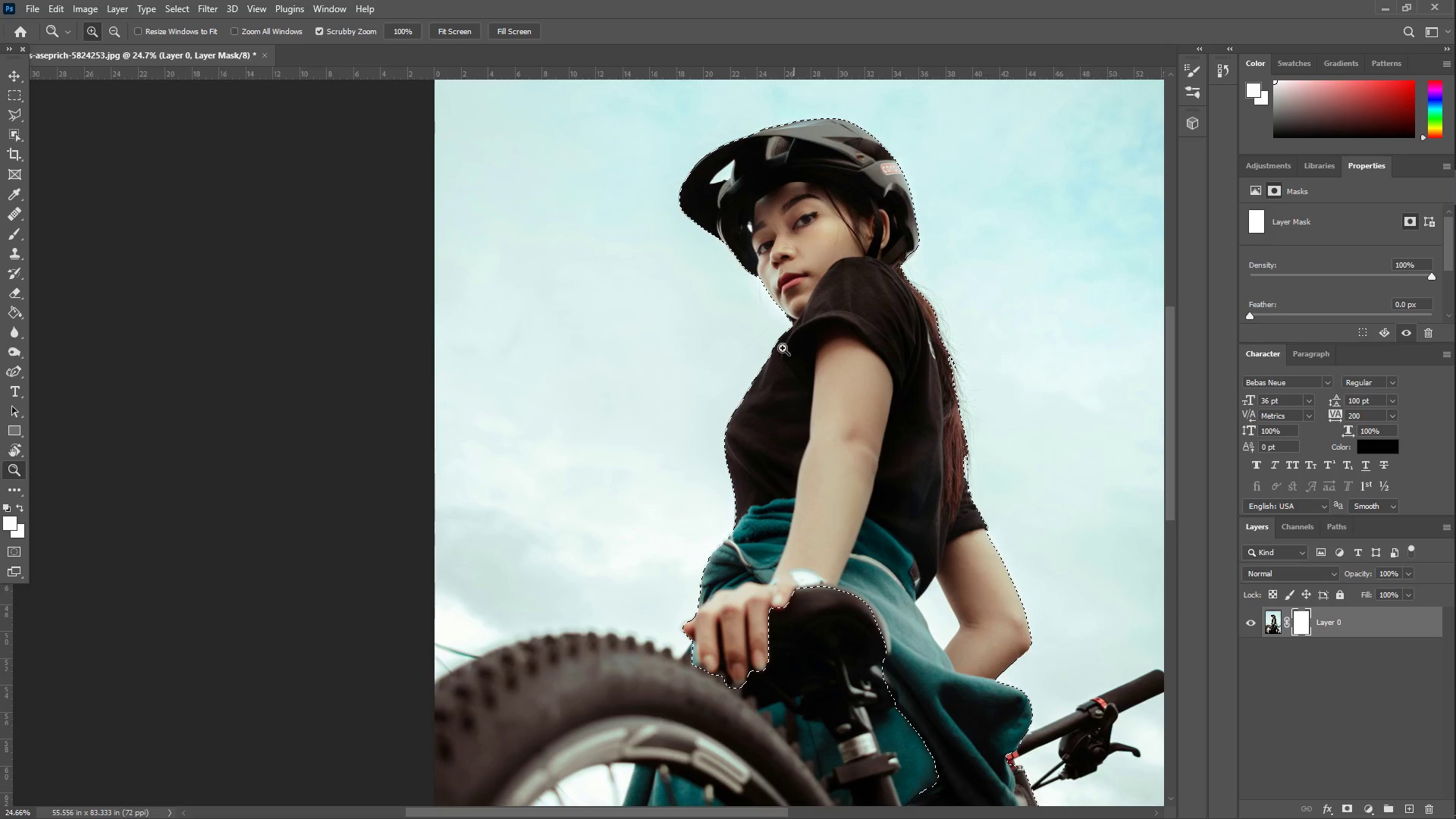 
key(Z)
 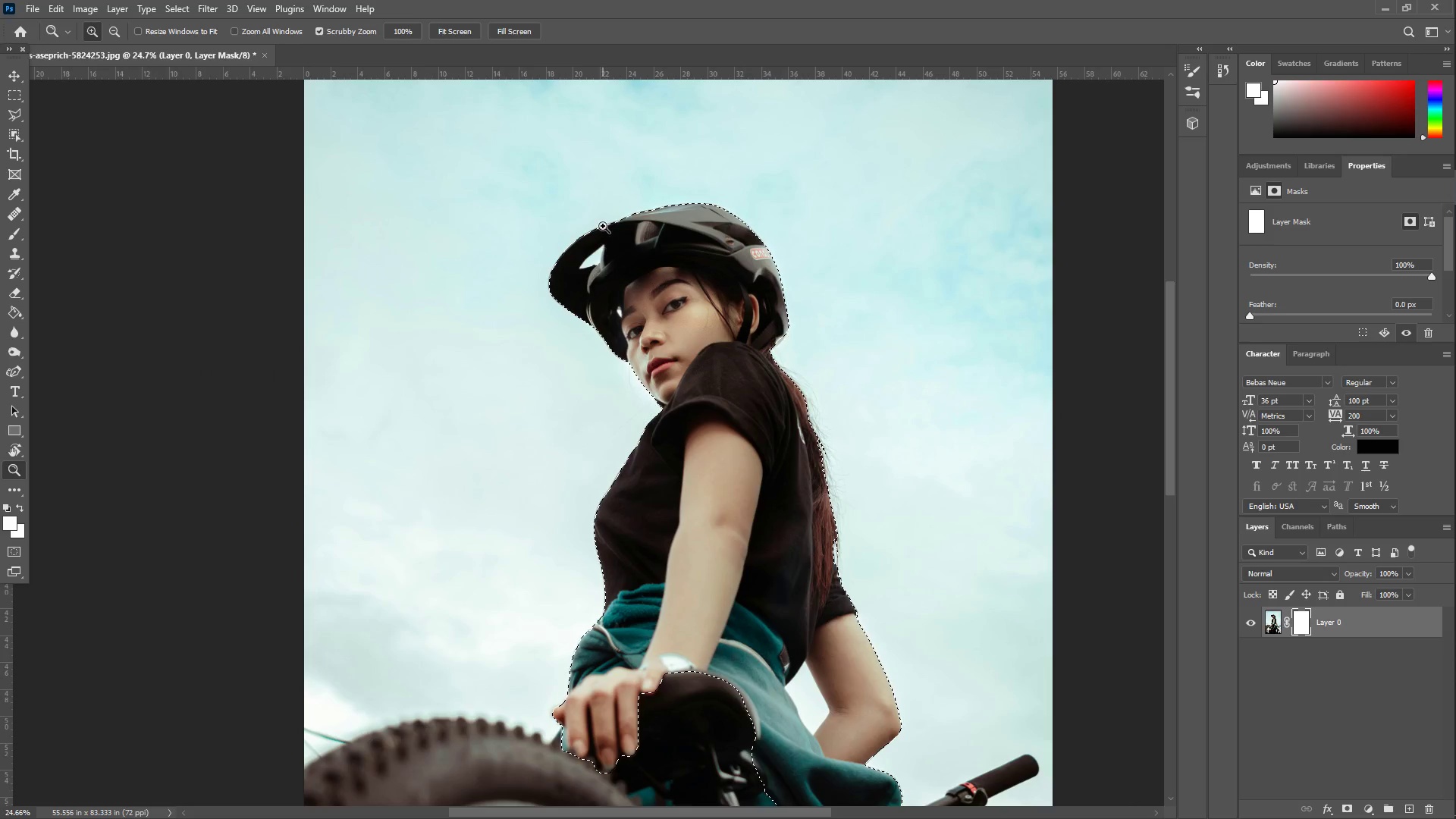 
left_click_drag(start_coordinate=[601, 222], to_coordinate=[715, 201])
 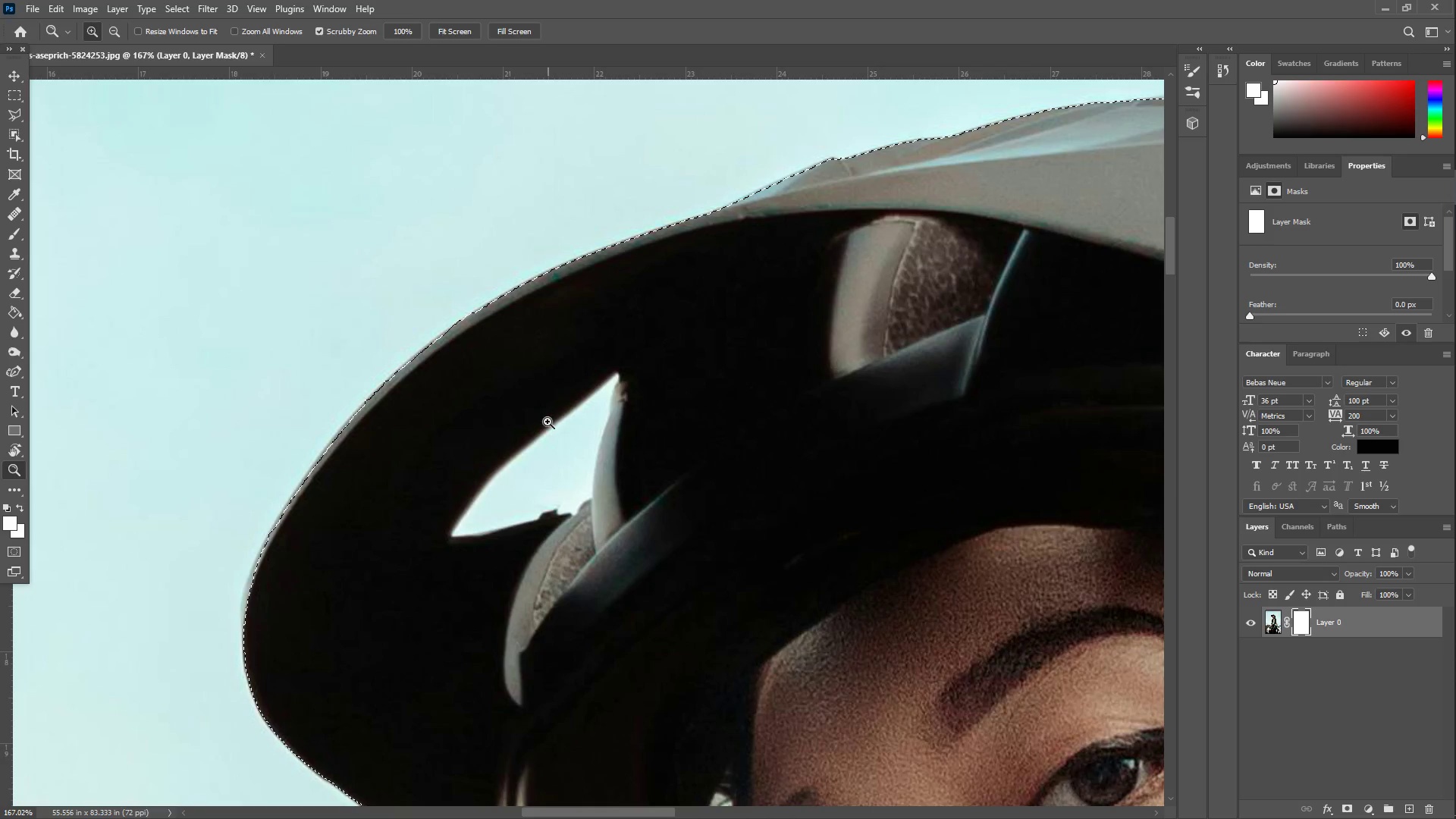 
left_click_drag(start_coordinate=[589, 403], to_coordinate=[628, 383])
 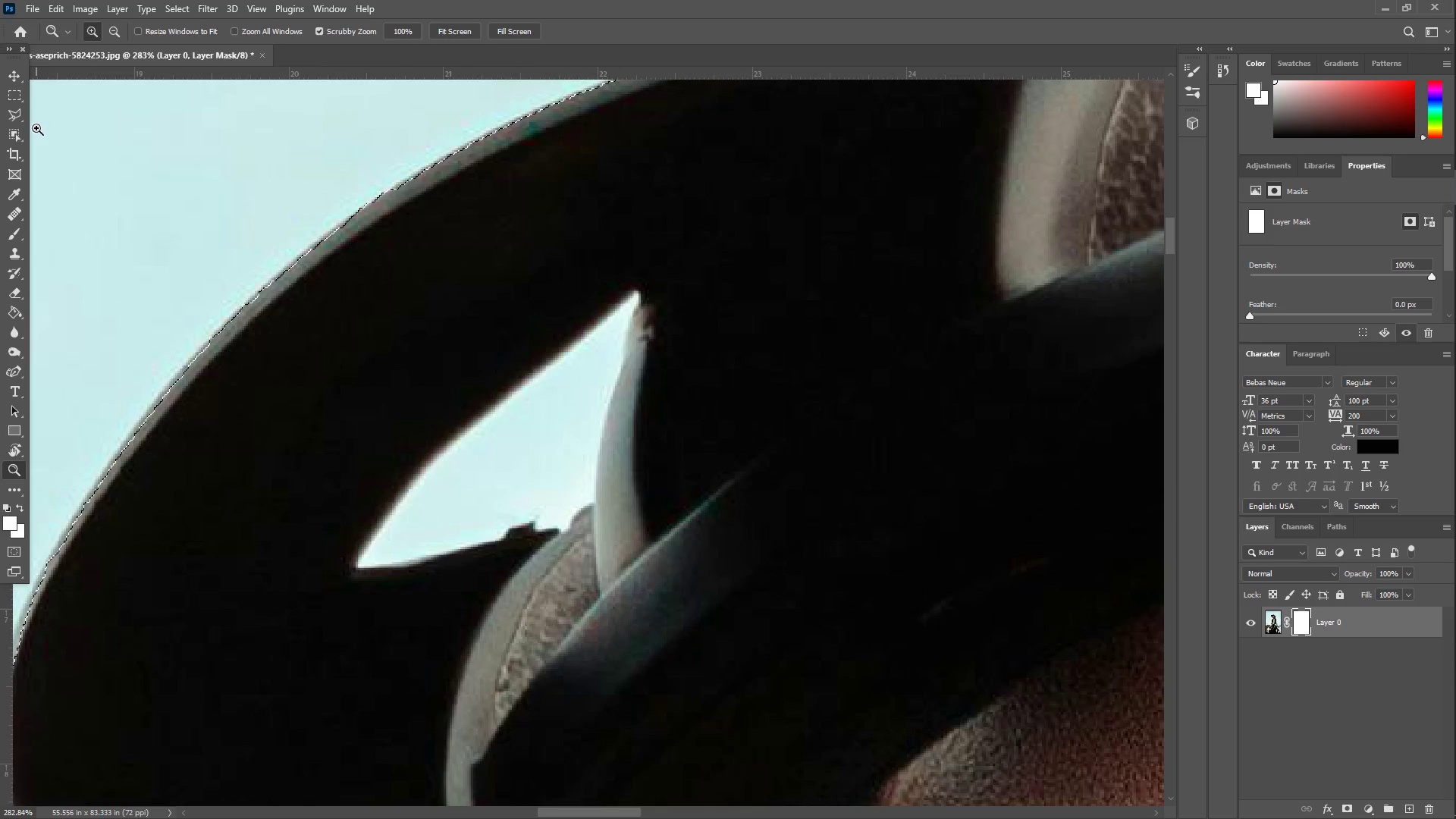 
scroll: coordinate [570, 433], scroll_direction: down, amount: 3.0
 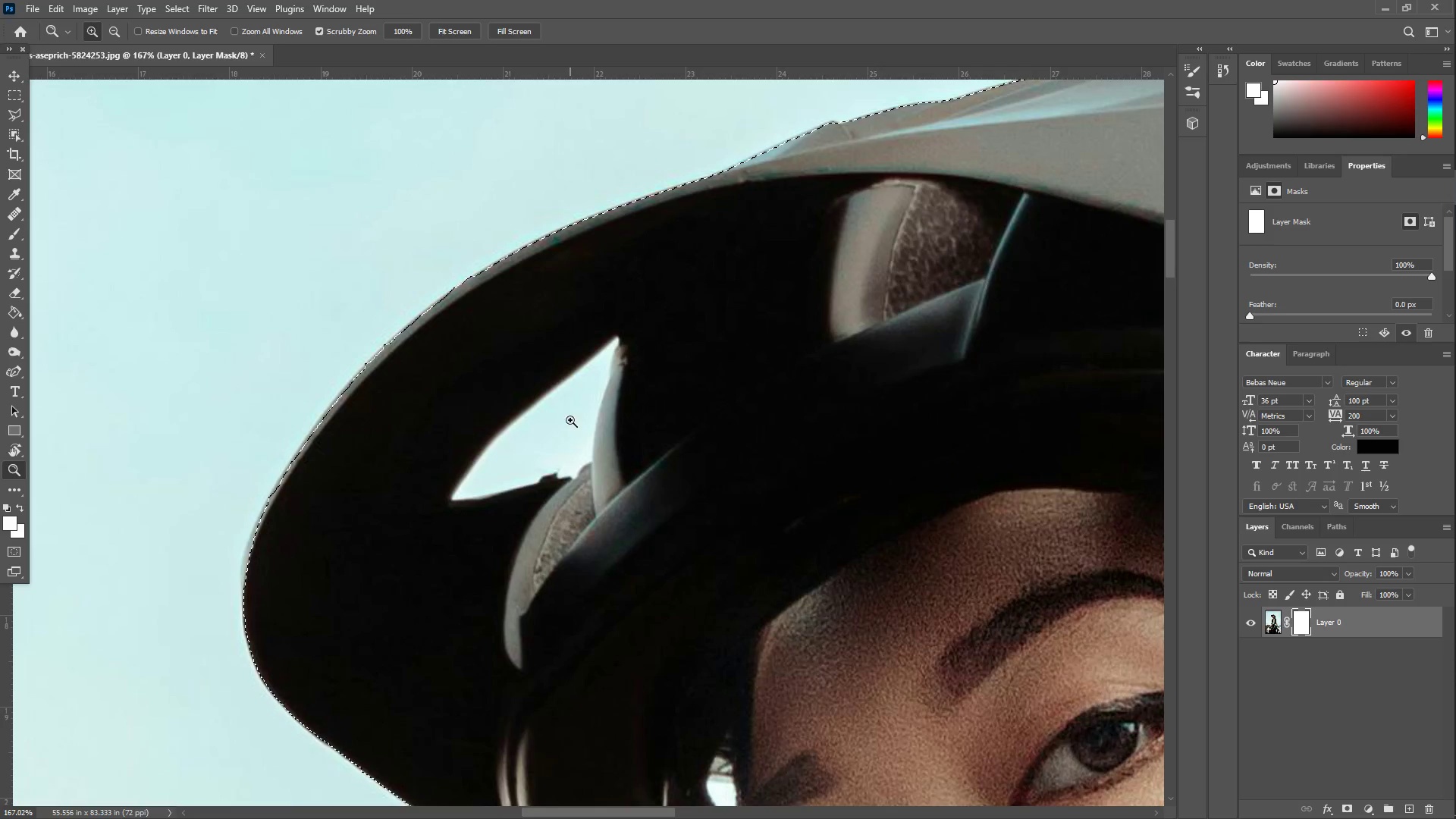 
left_click([14, 114])
 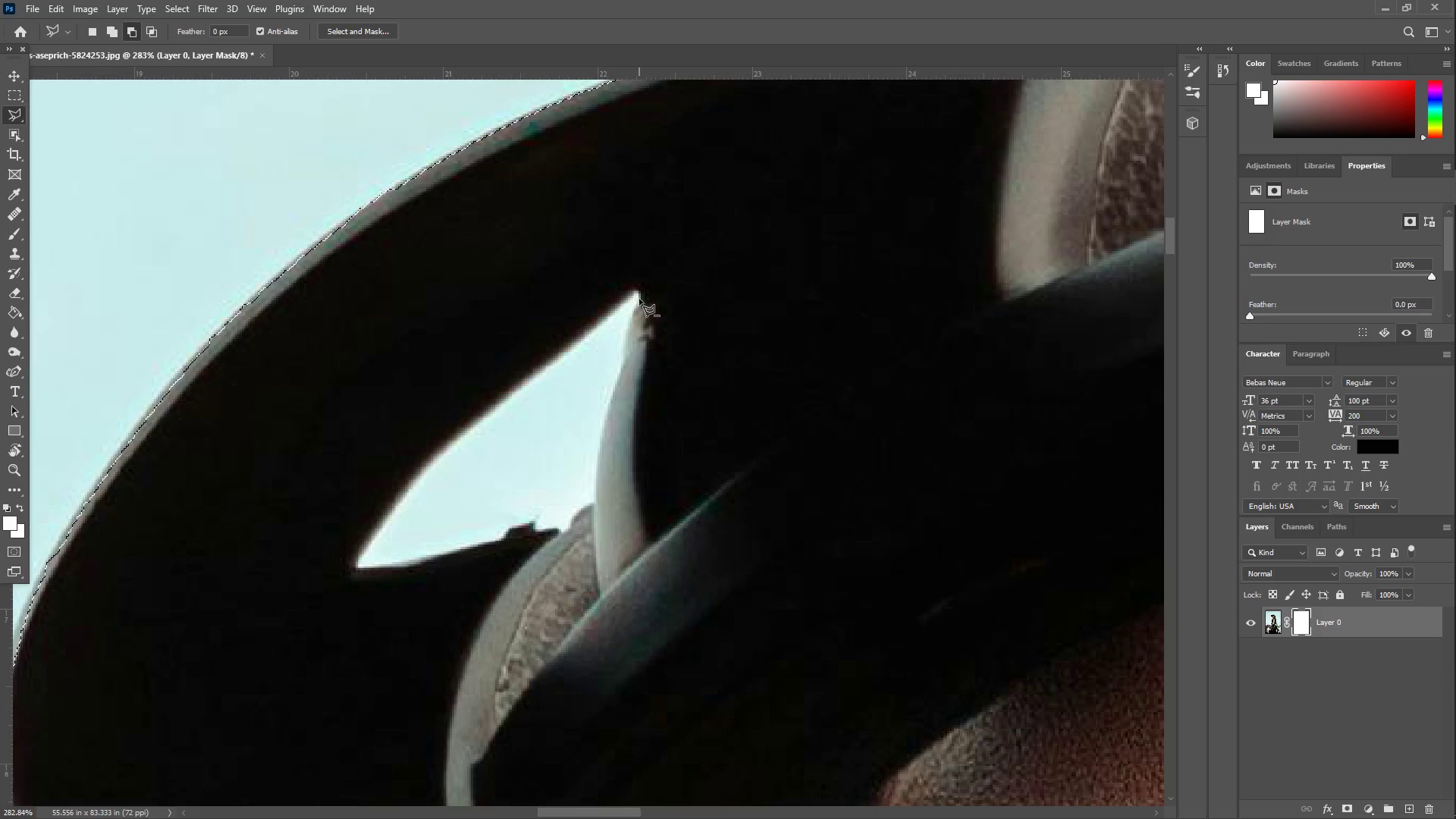 
left_click([636, 293])
 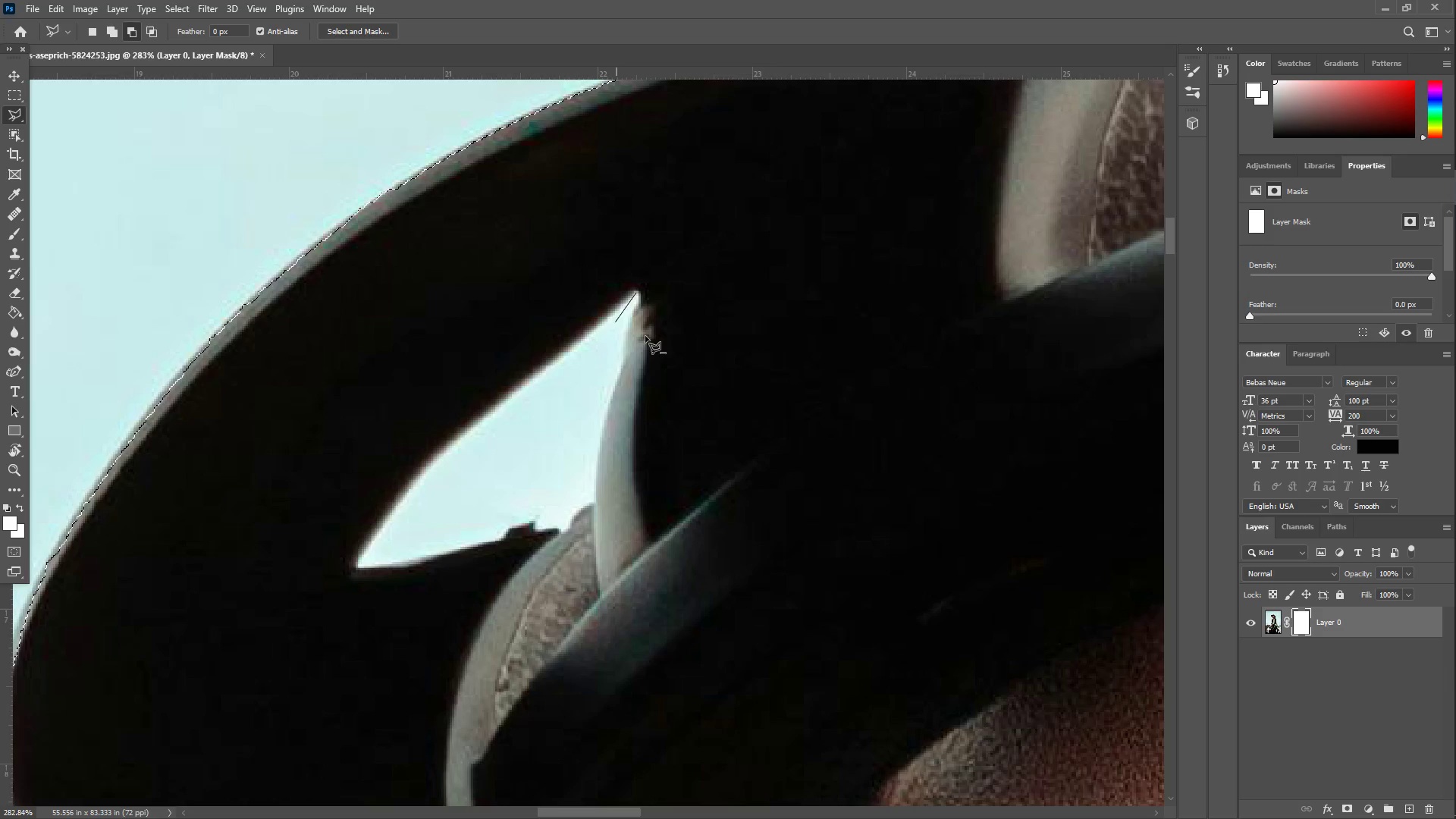 
double_click([738, 365])
 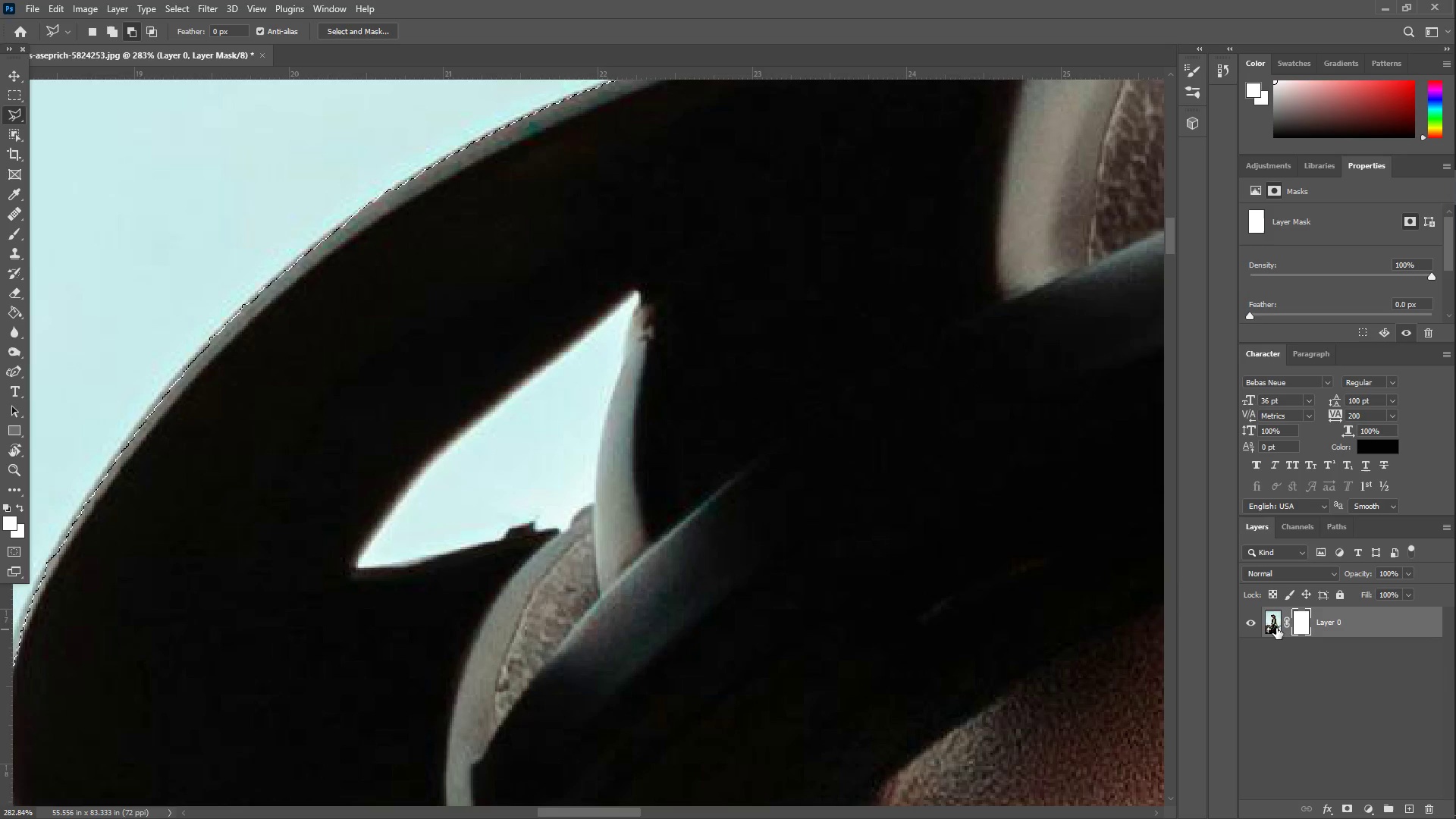 
left_click([1276, 626])
 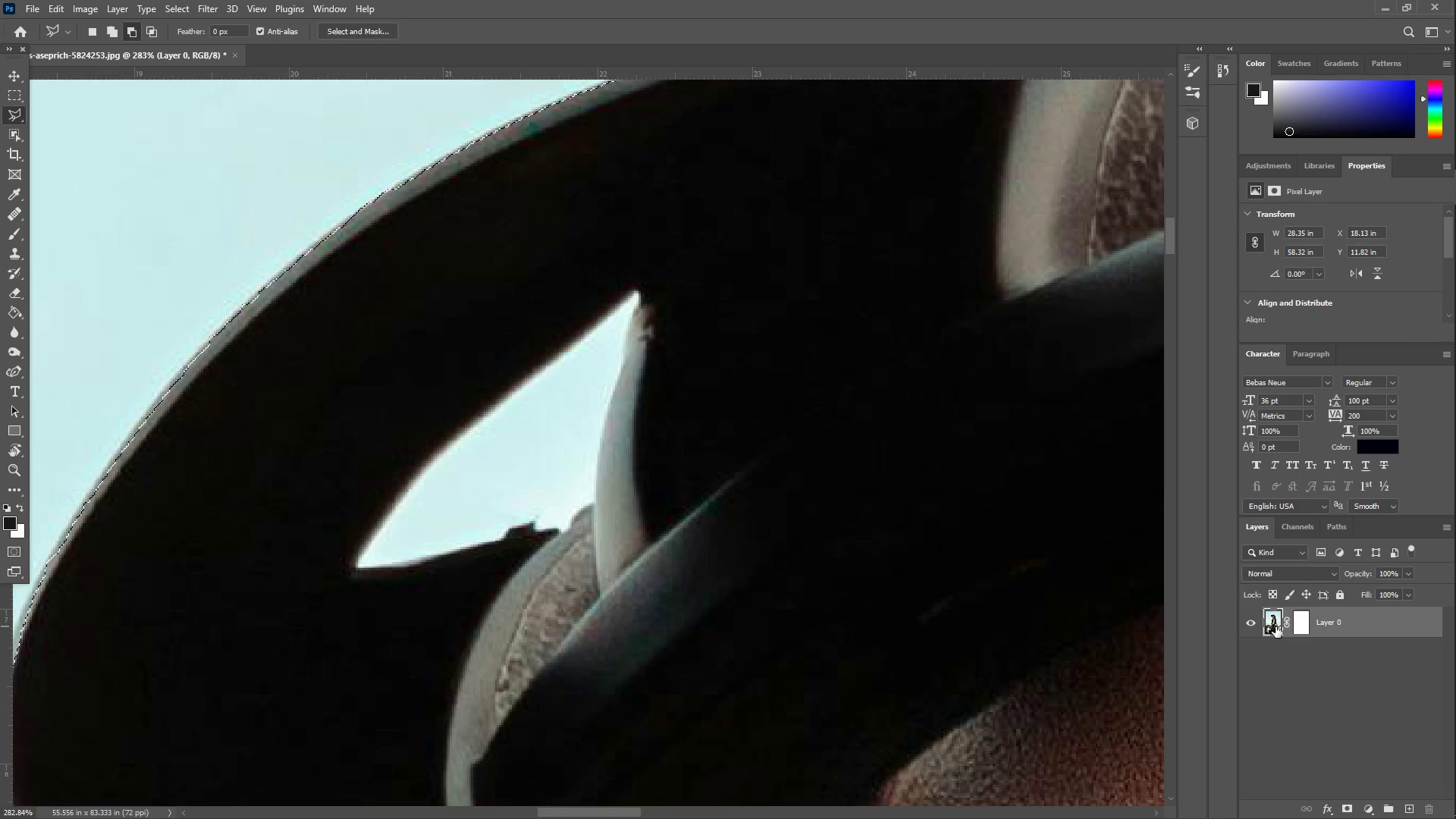 
key(Control+C)
 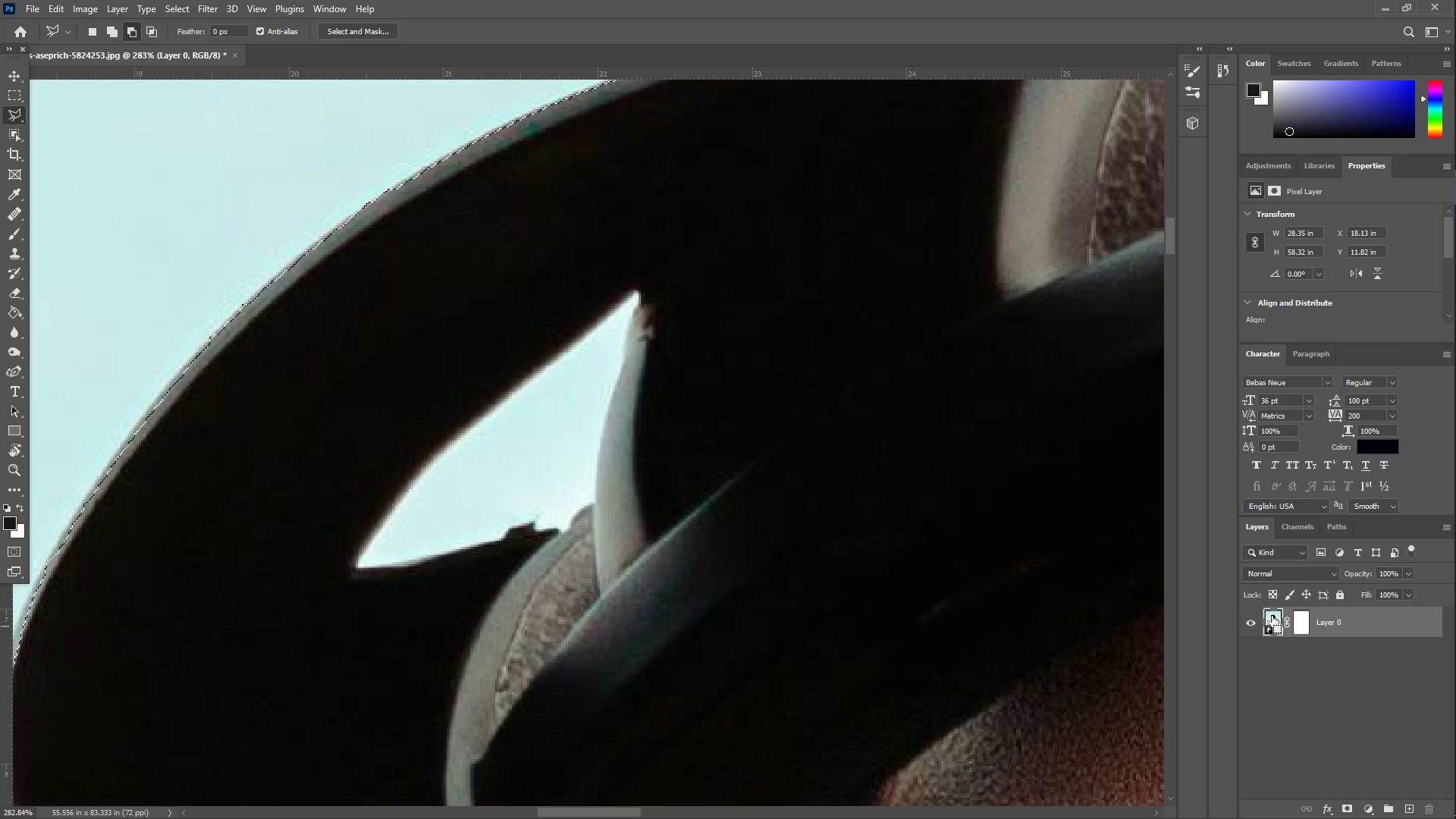 
key(Control+V)
 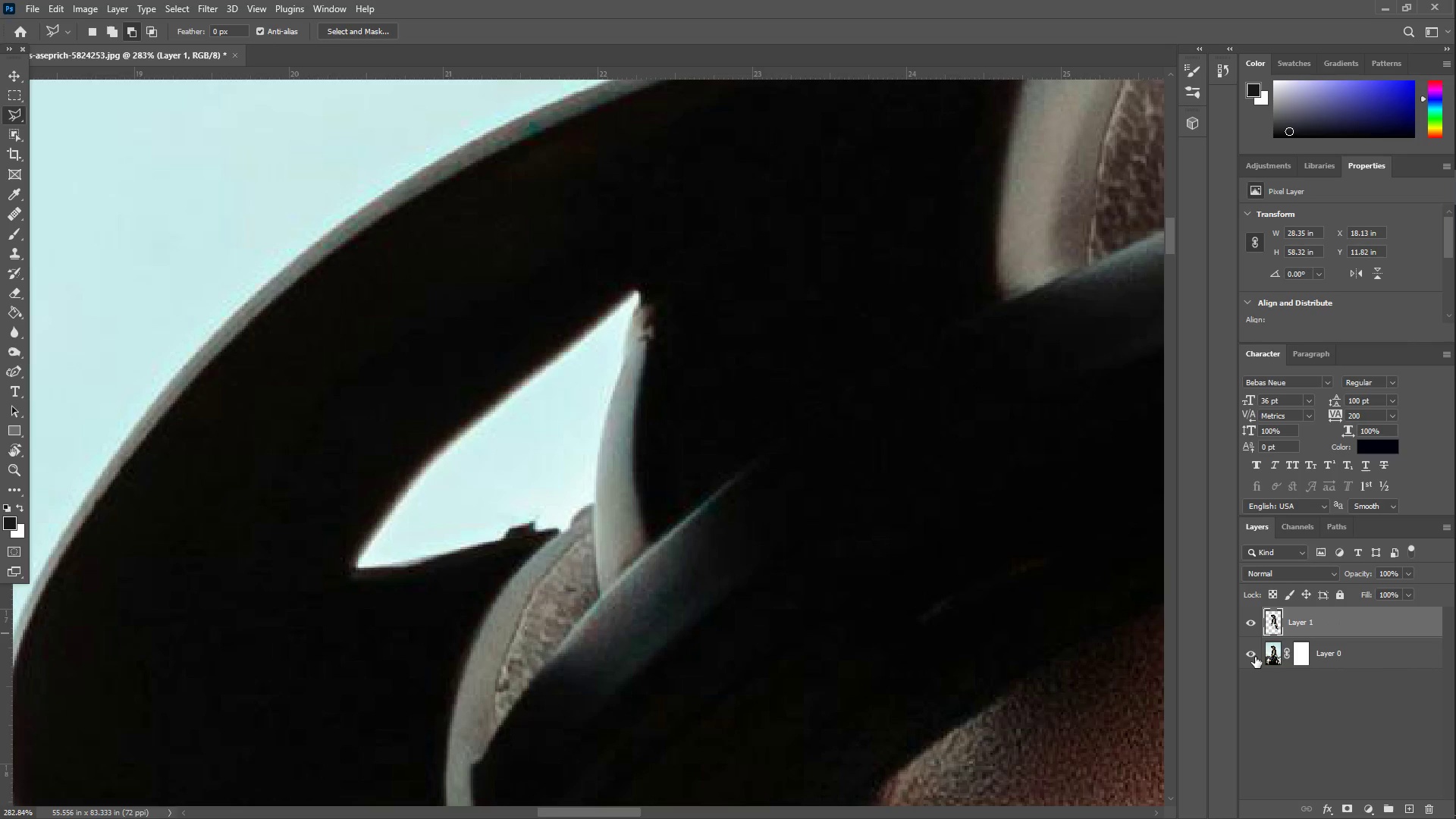 
double_click([1255, 658])
 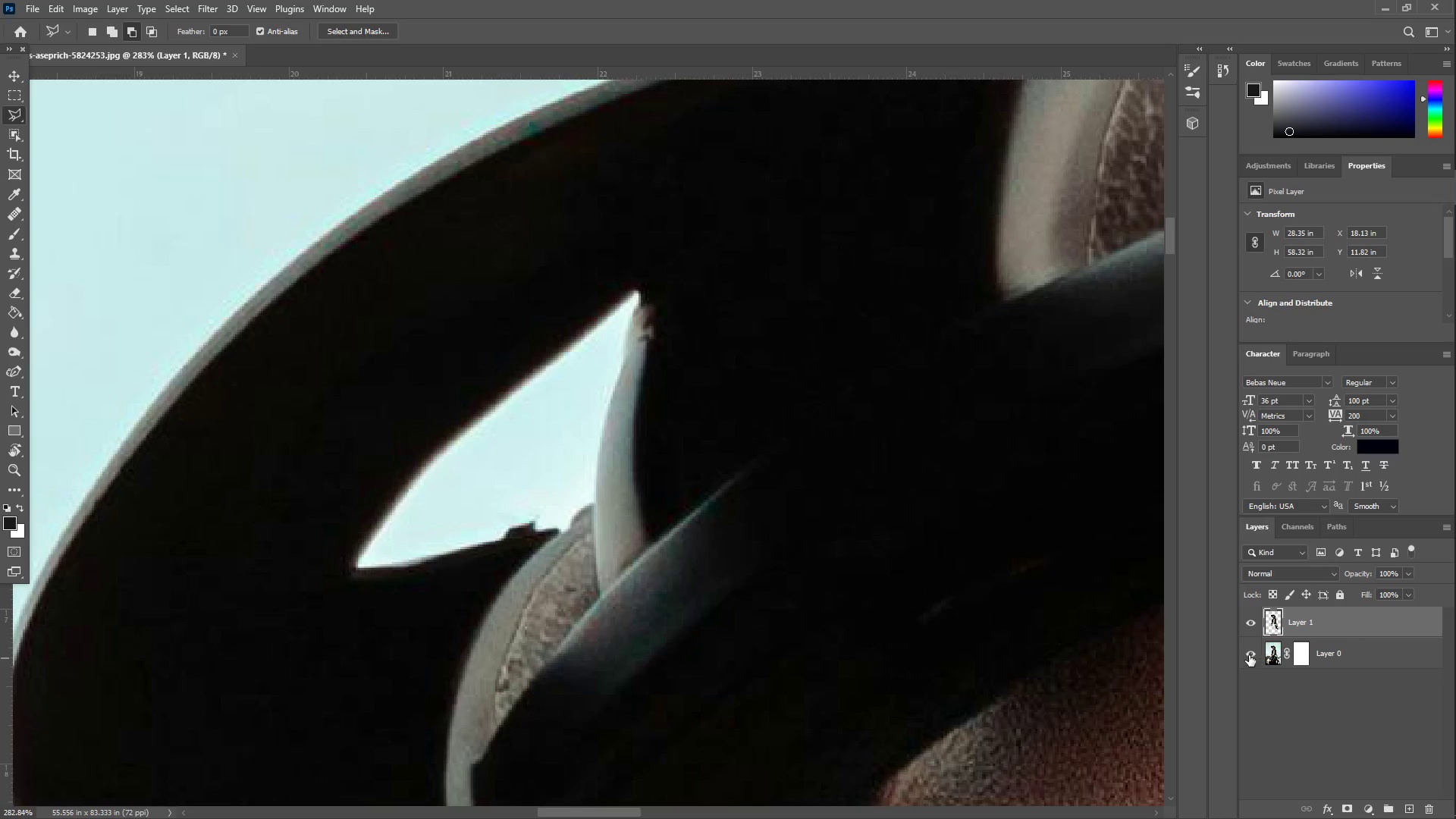 
type(zz)
 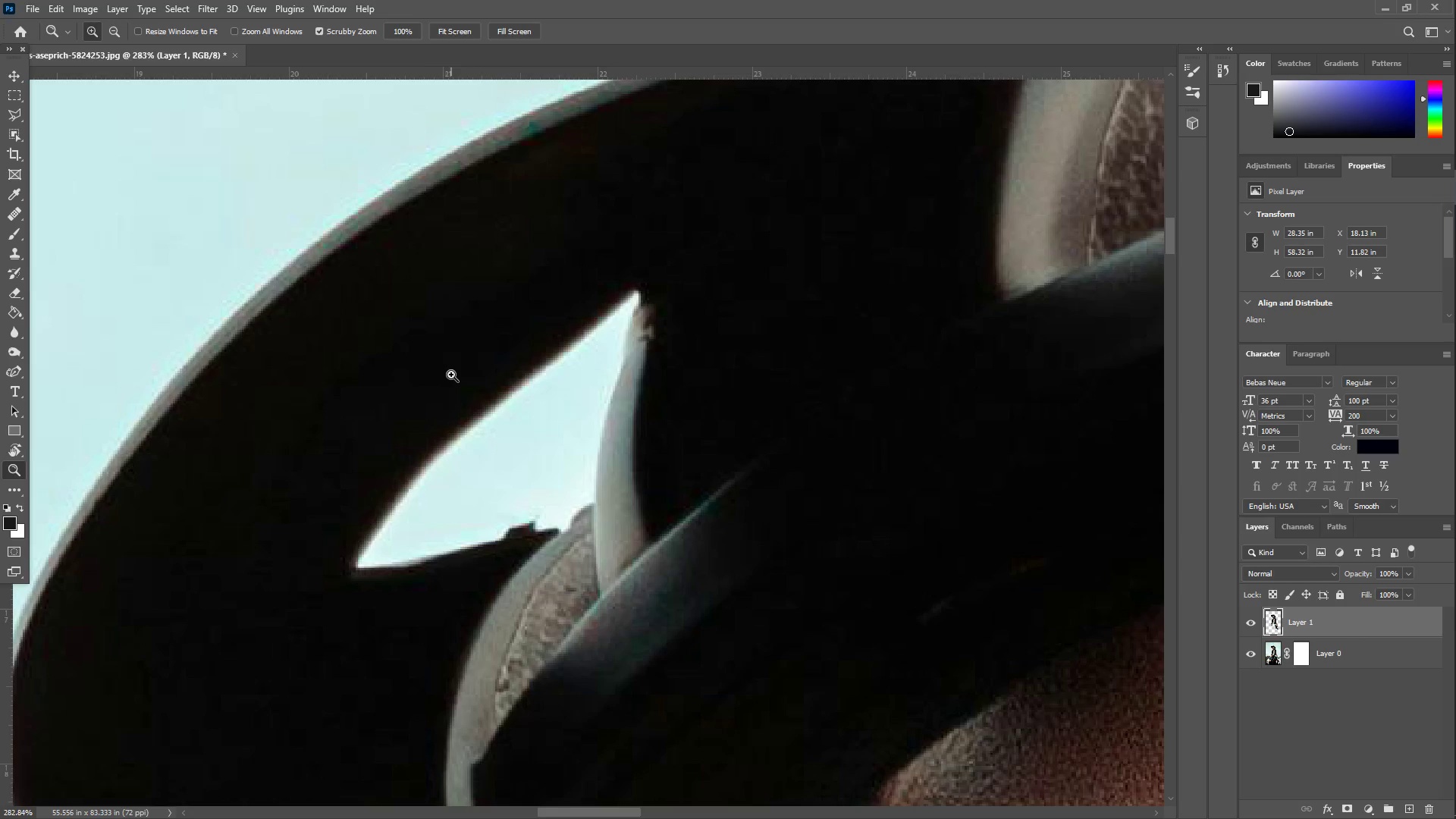 
left_click_drag(start_coordinate=[446, 374], to_coordinate=[372, 390])
 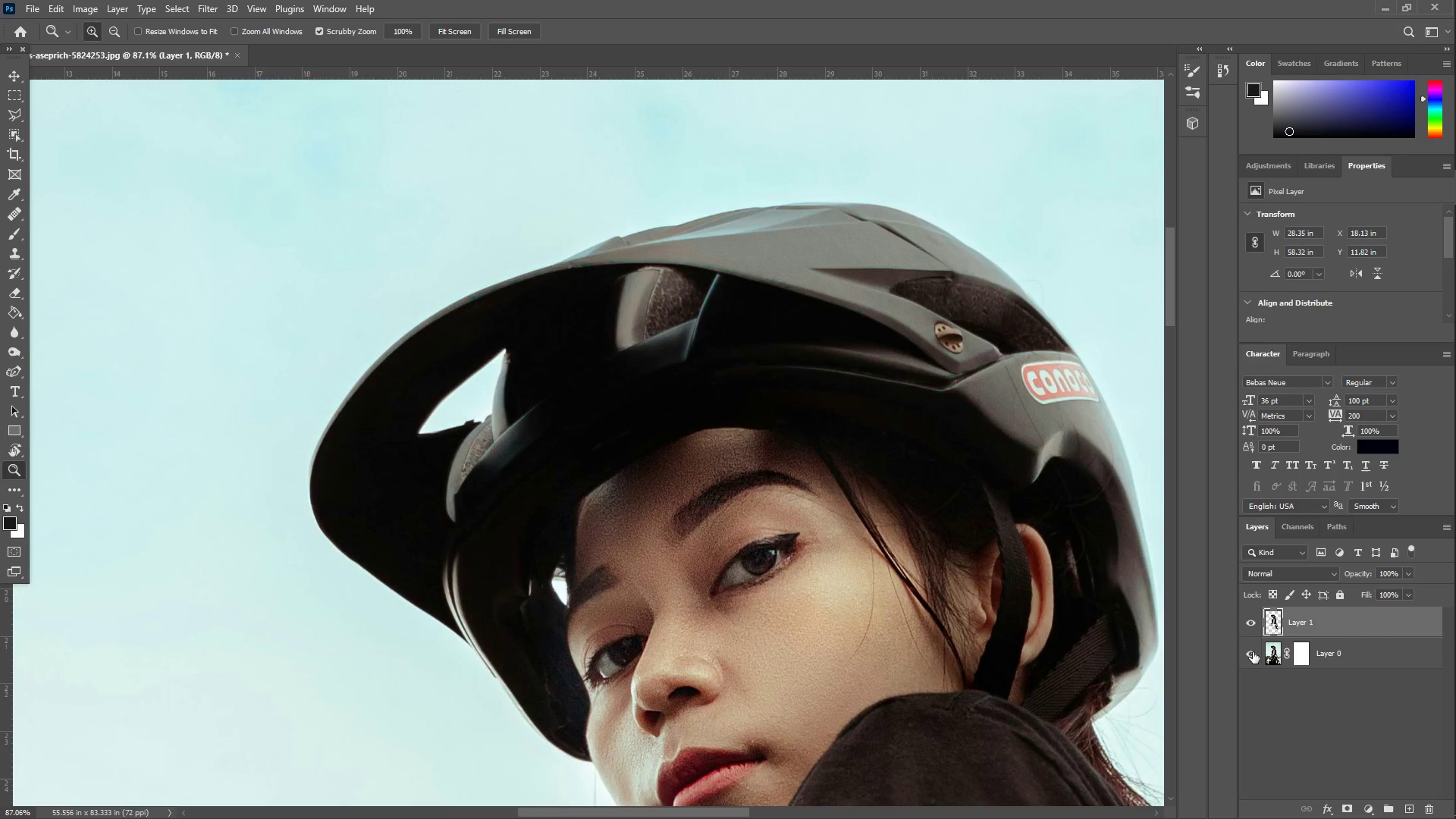 
left_click([1247, 622])
 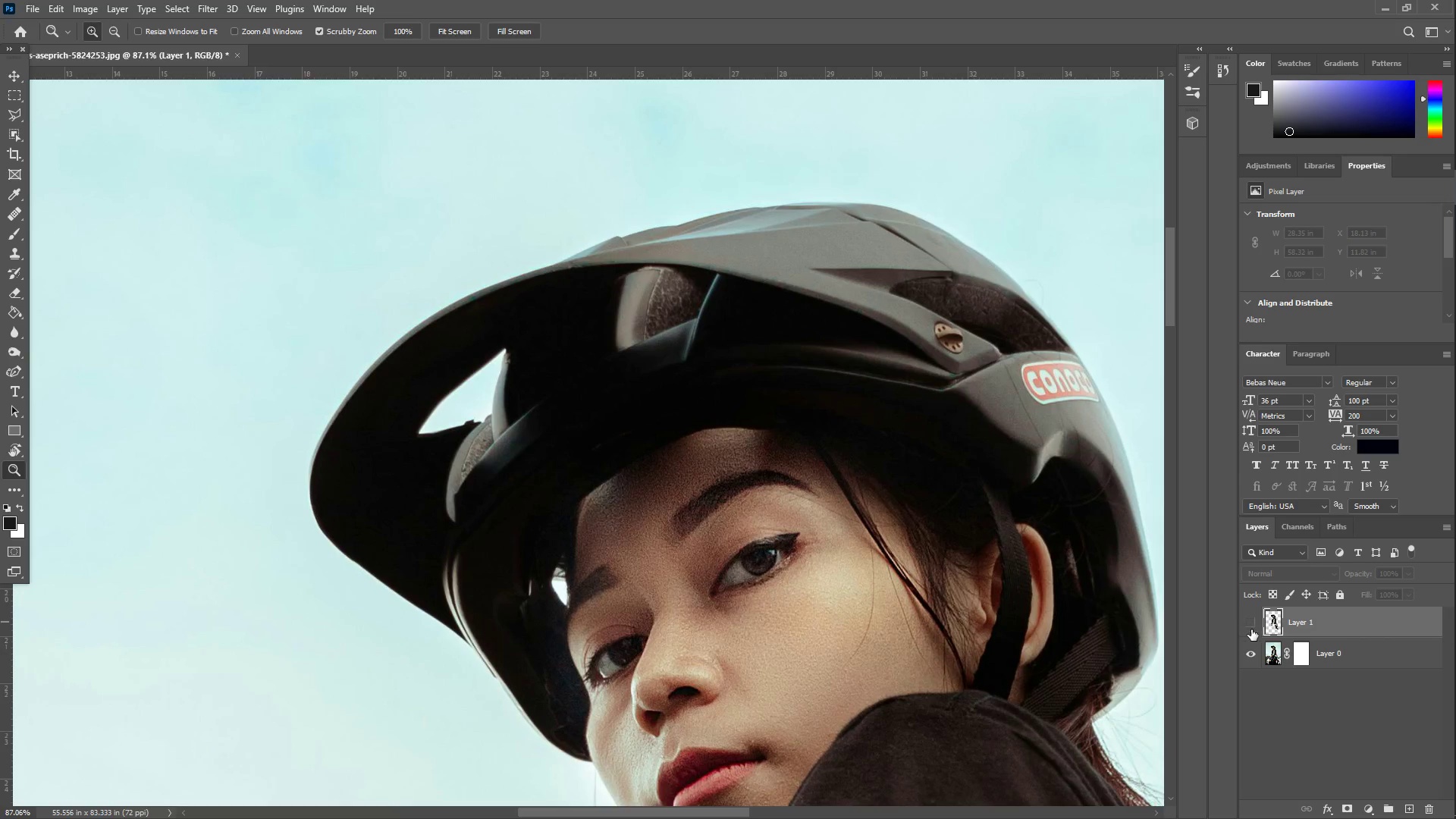 
left_click([1251, 625])
 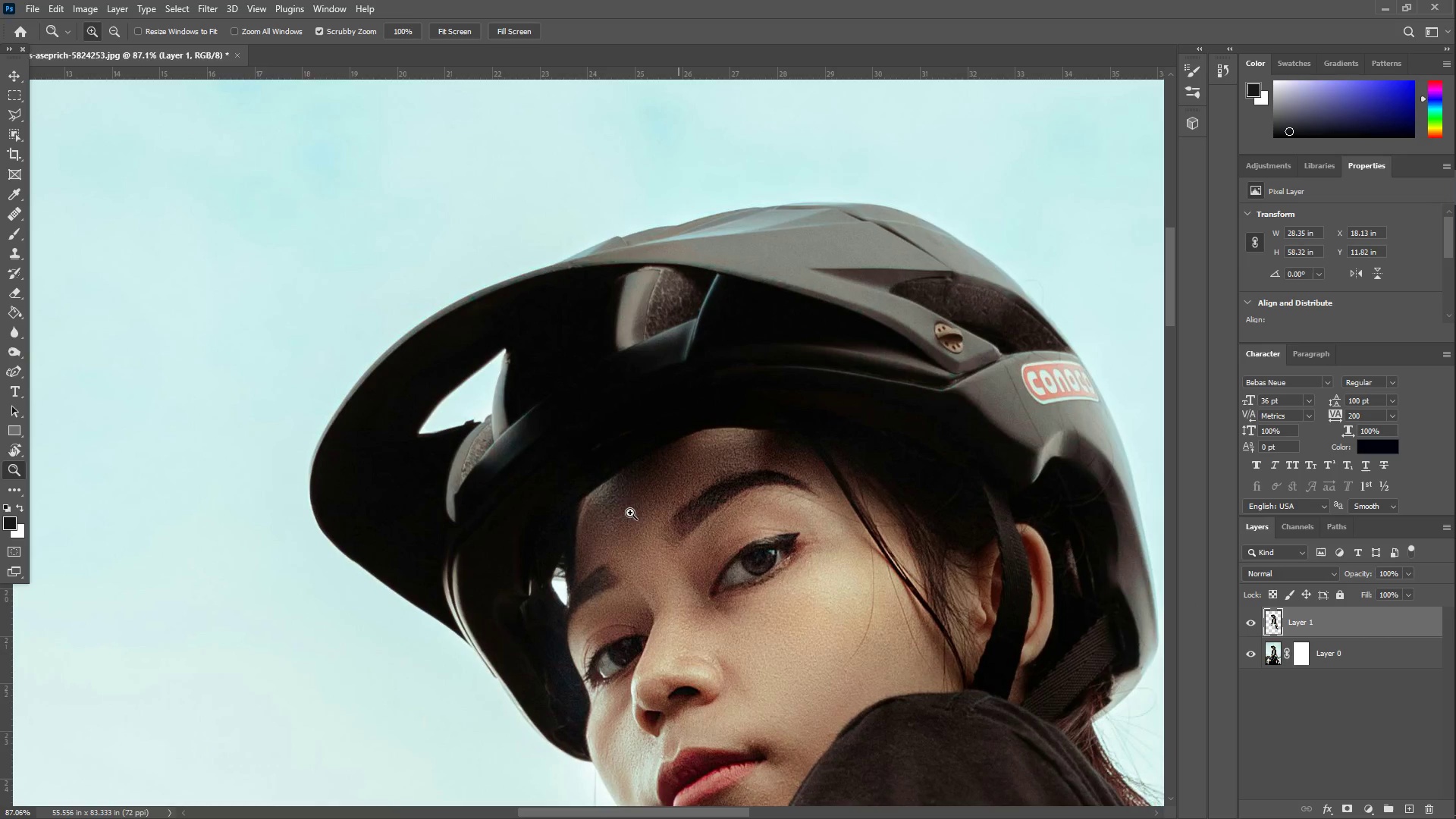 
key(Z)
 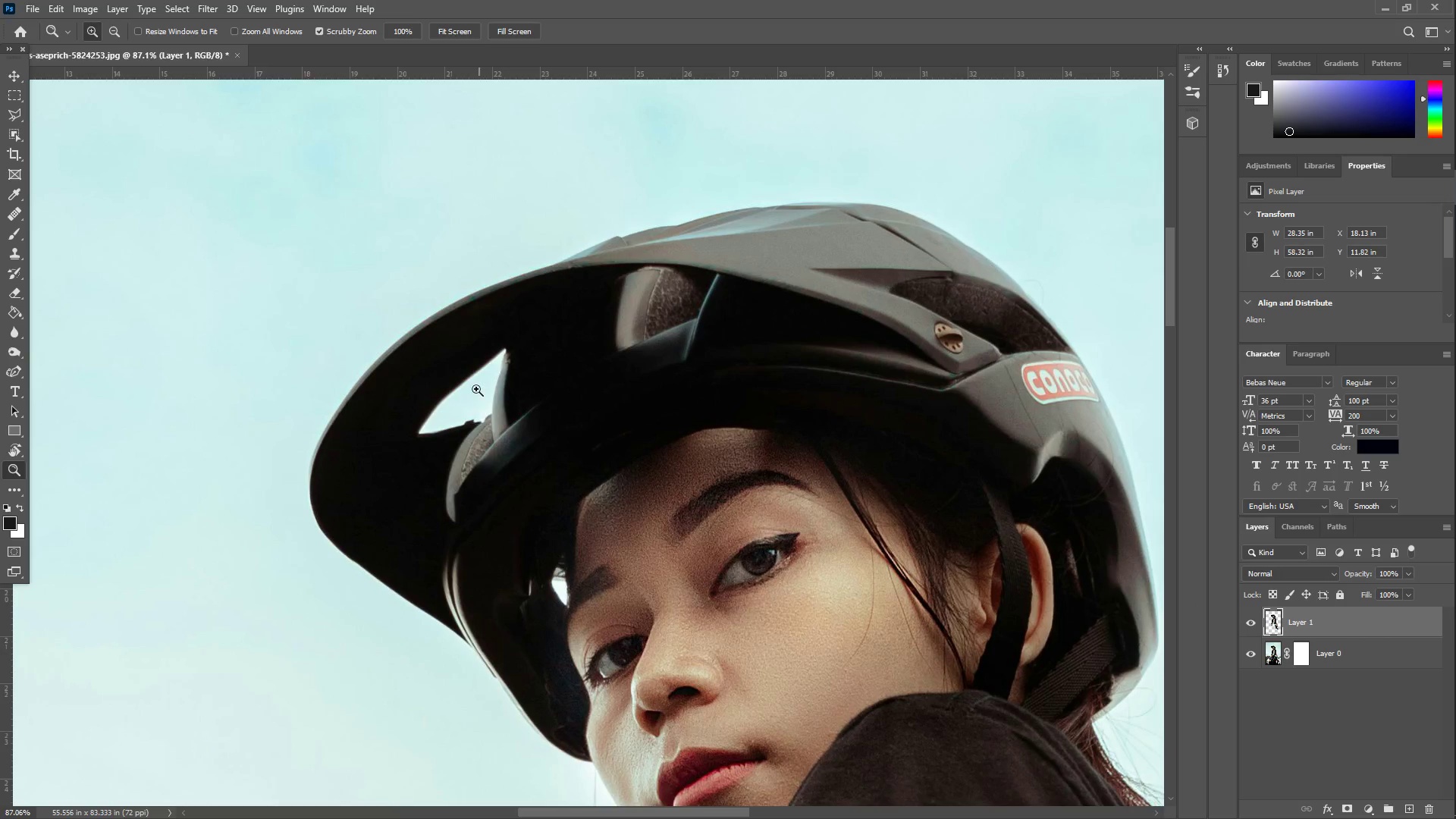 
left_click_drag(start_coordinate=[476, 388], to_coordinate=[587, 369])
 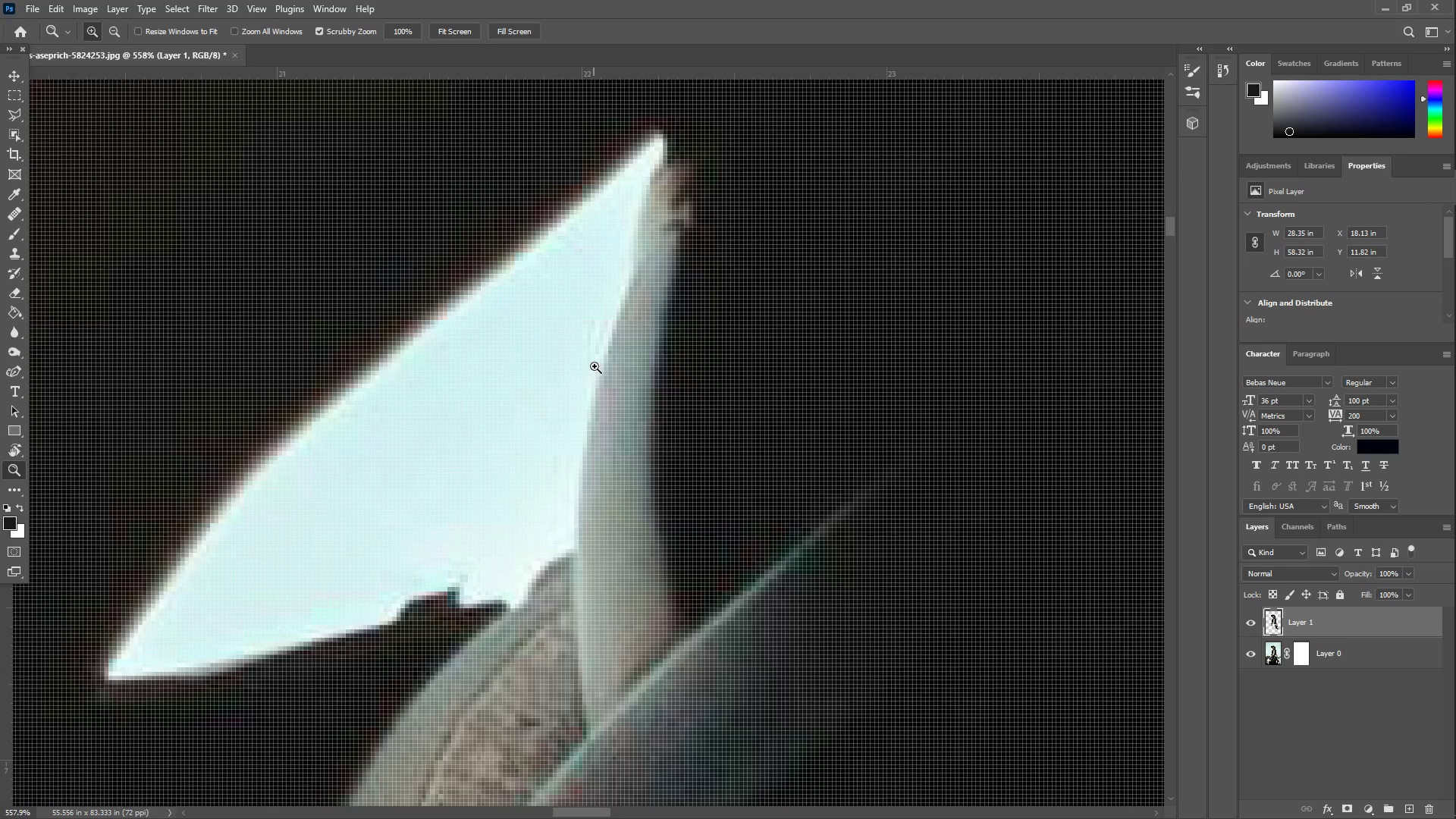 
left_click_drag(start_coordinate=[585, 378], to_coordinate=[566, 377])
 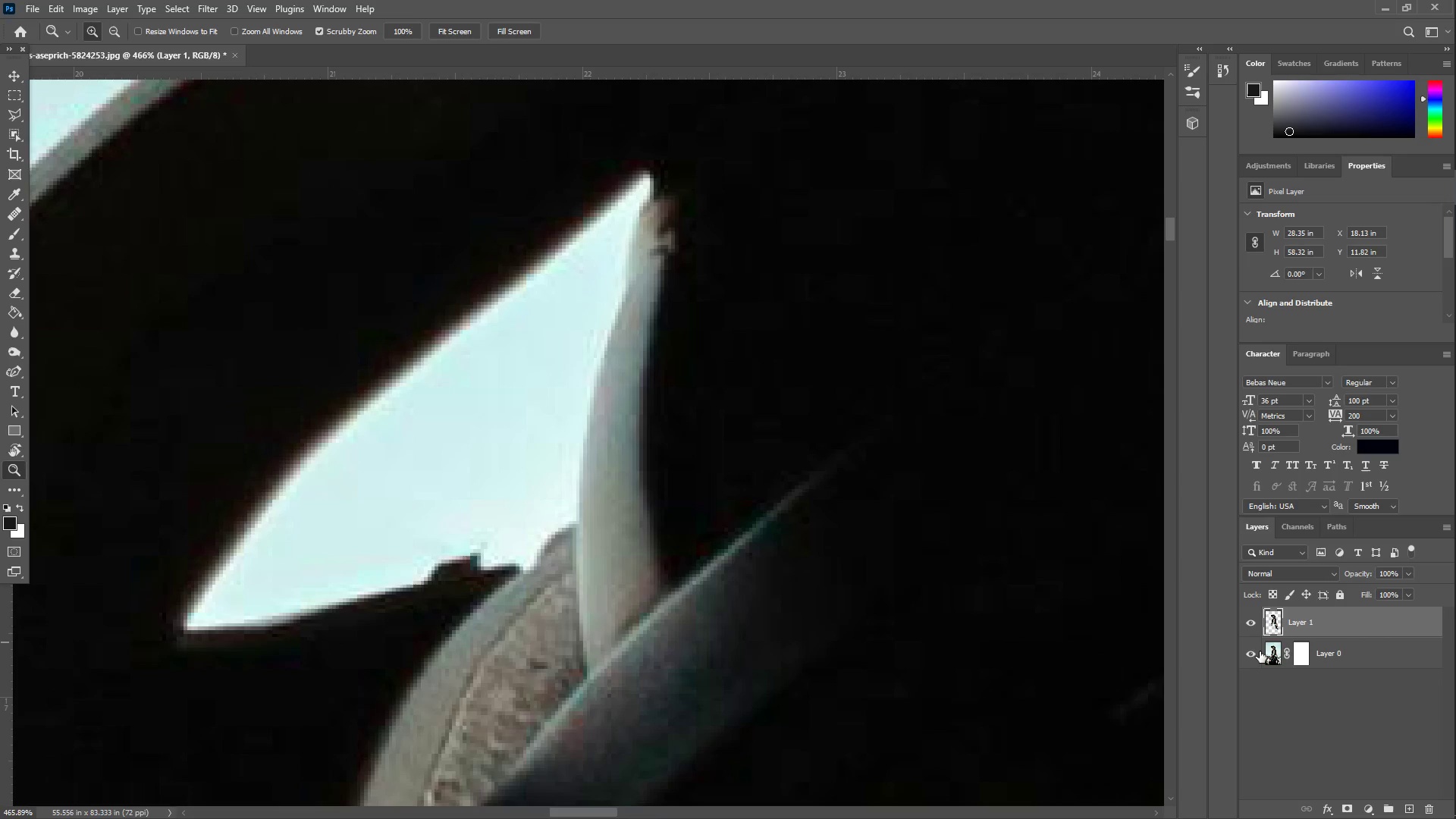 
left_click([1254, 651])
 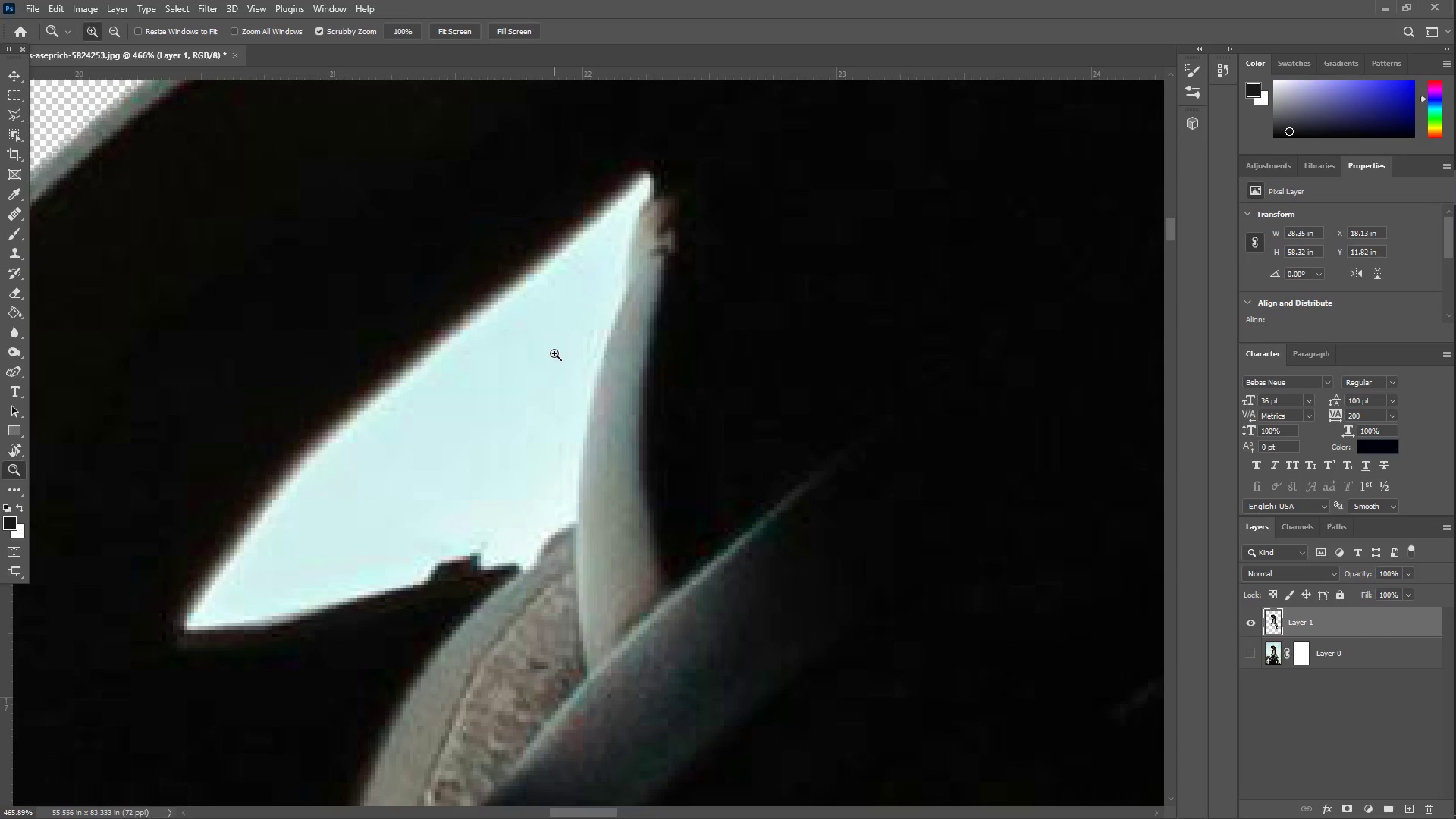 
hold_key(key=Space, duration=0.88)
 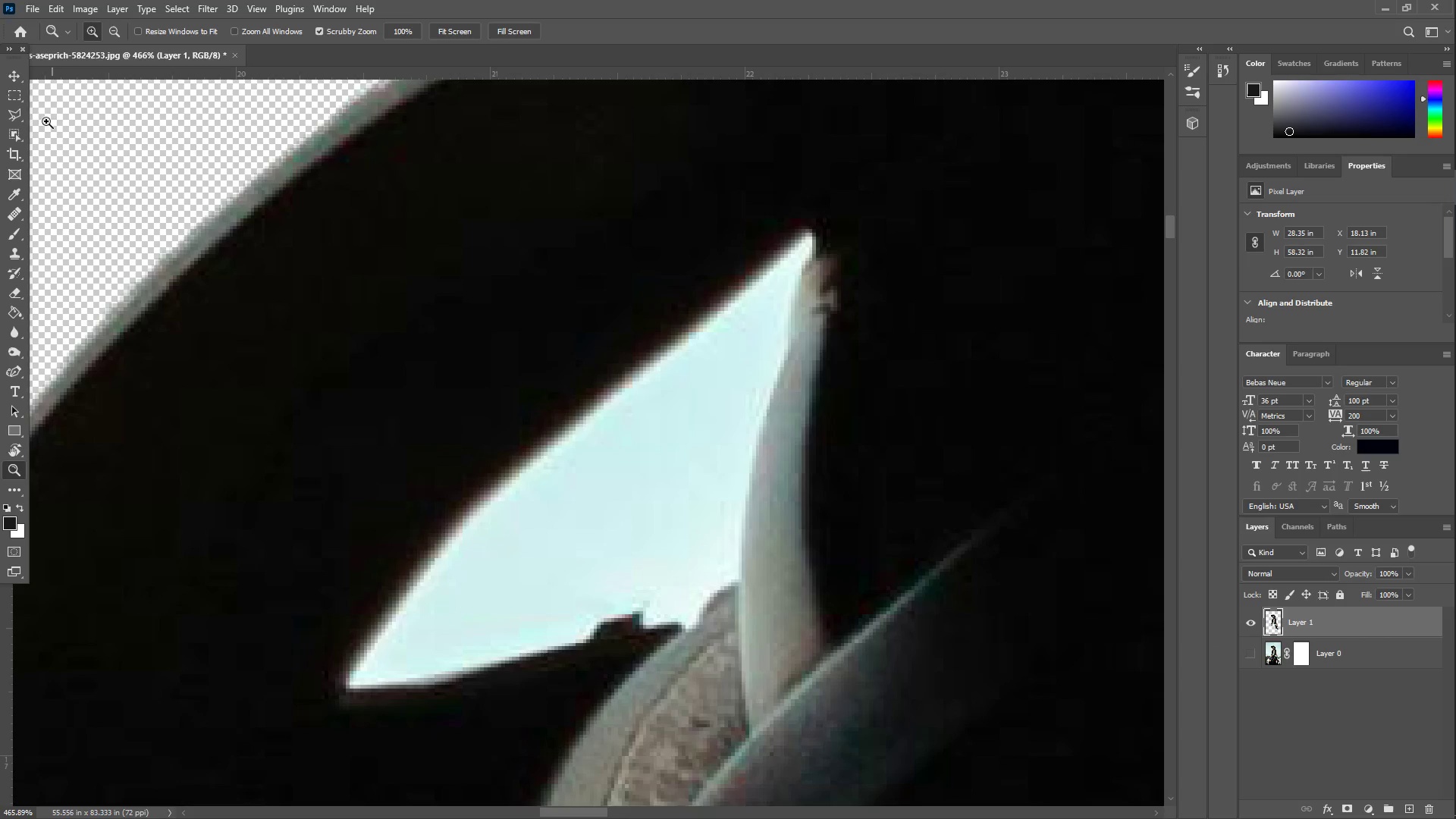 
left_click_drag(start_coordinate=[549, 328], to_coordinate=[711, 386])
 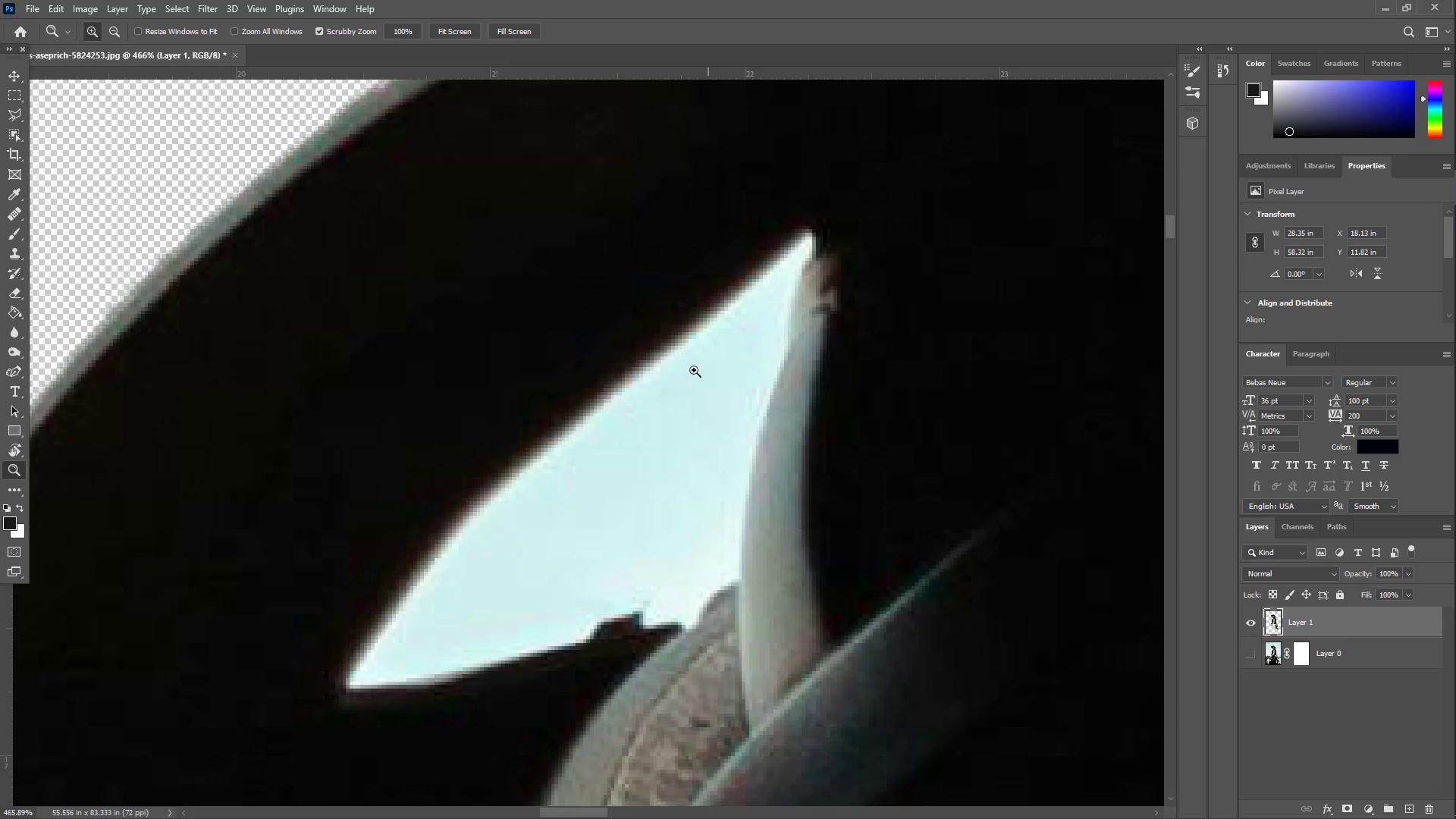 
left_click([13, 113])
 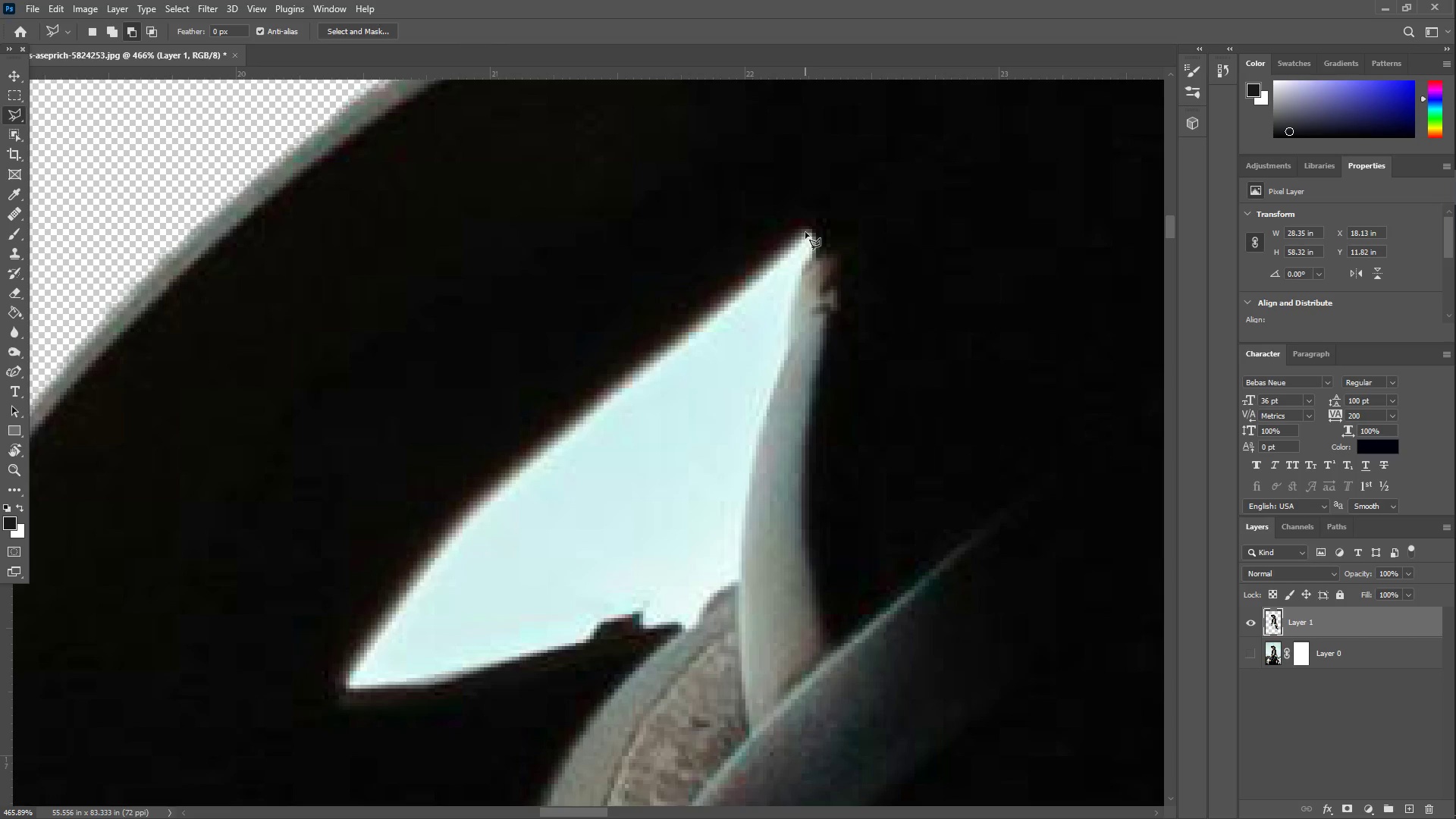 
left_click([811, 235])
 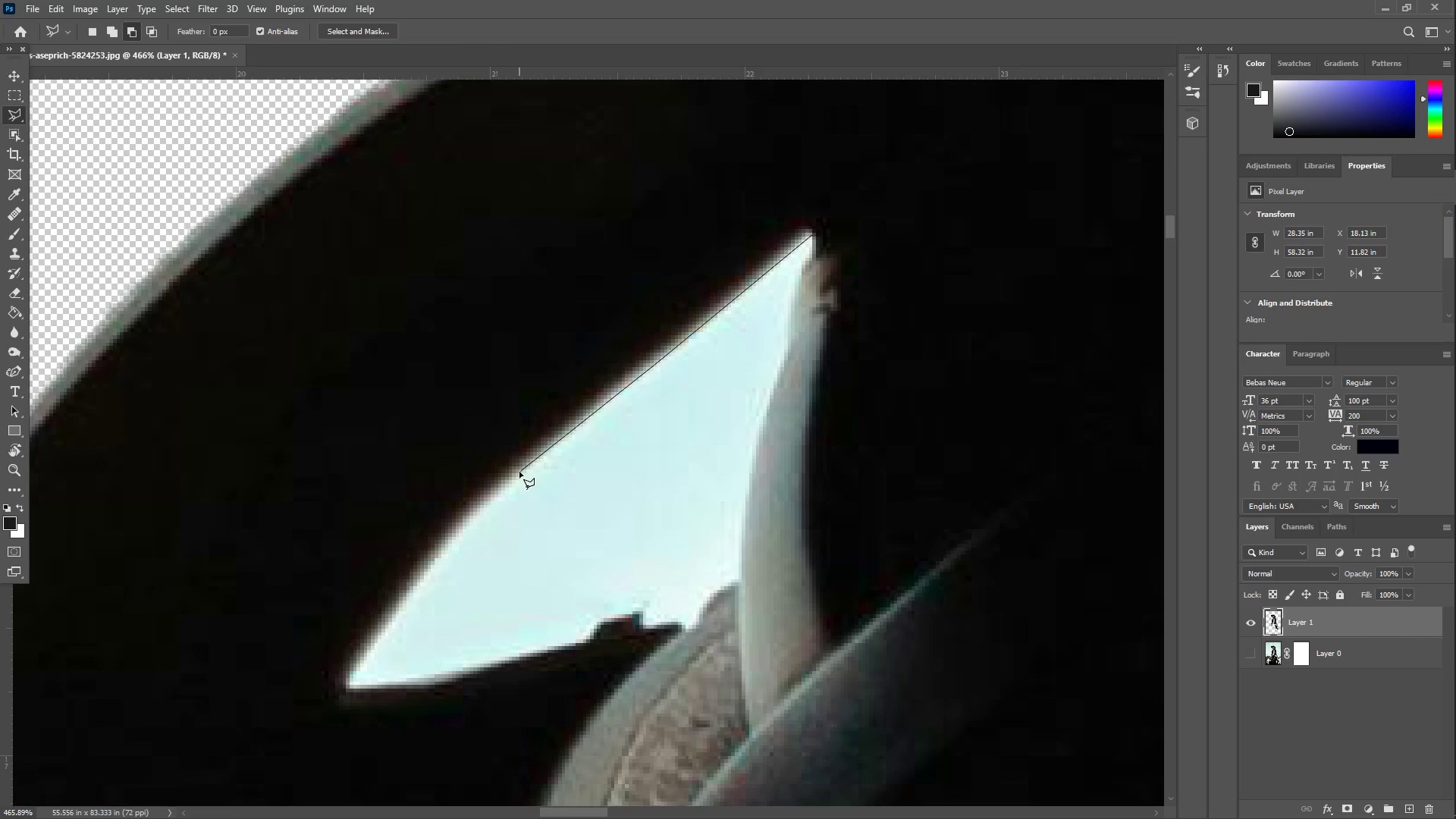 
double_click([523, 468])
 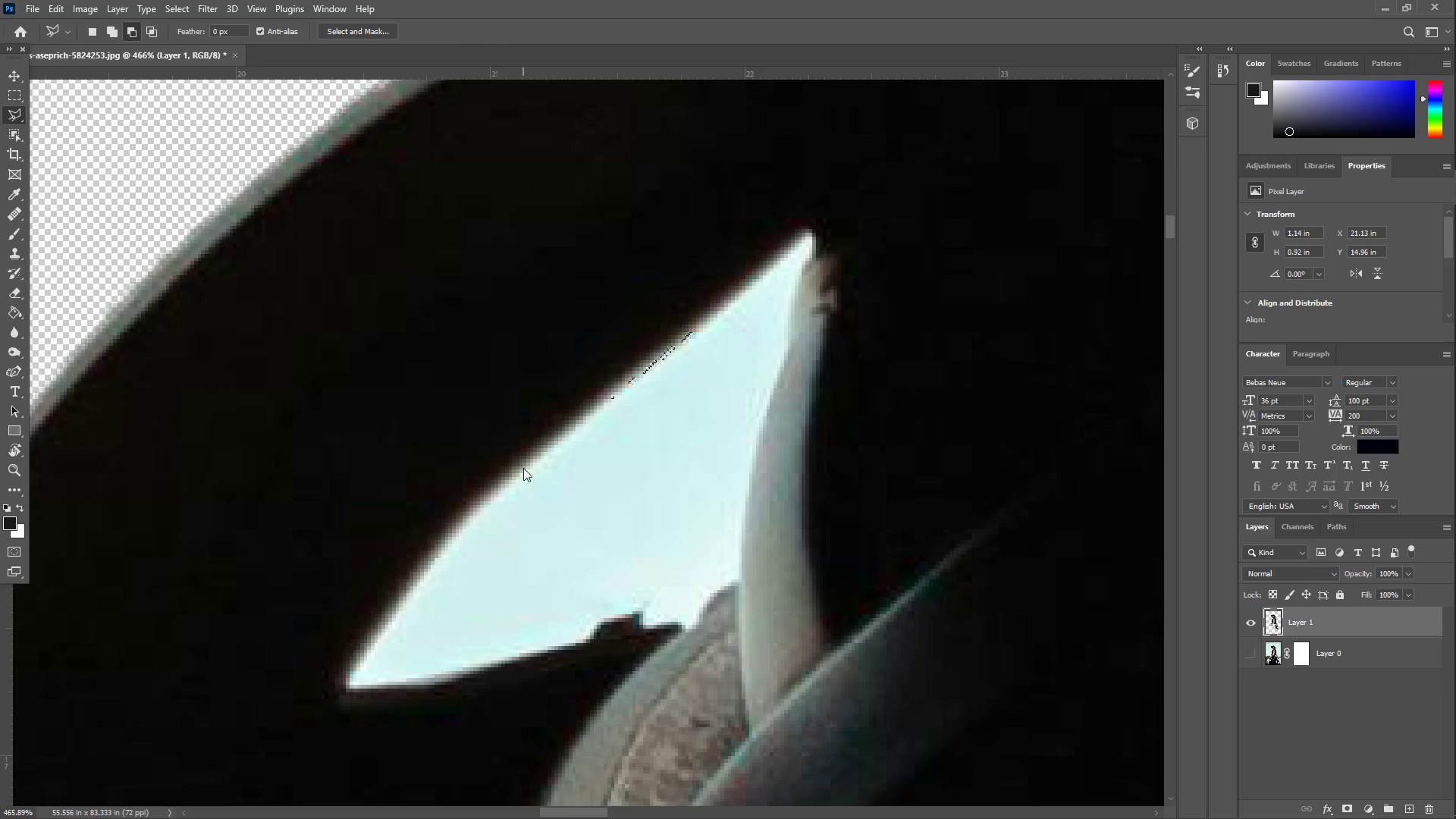 
key(Control+Z)
 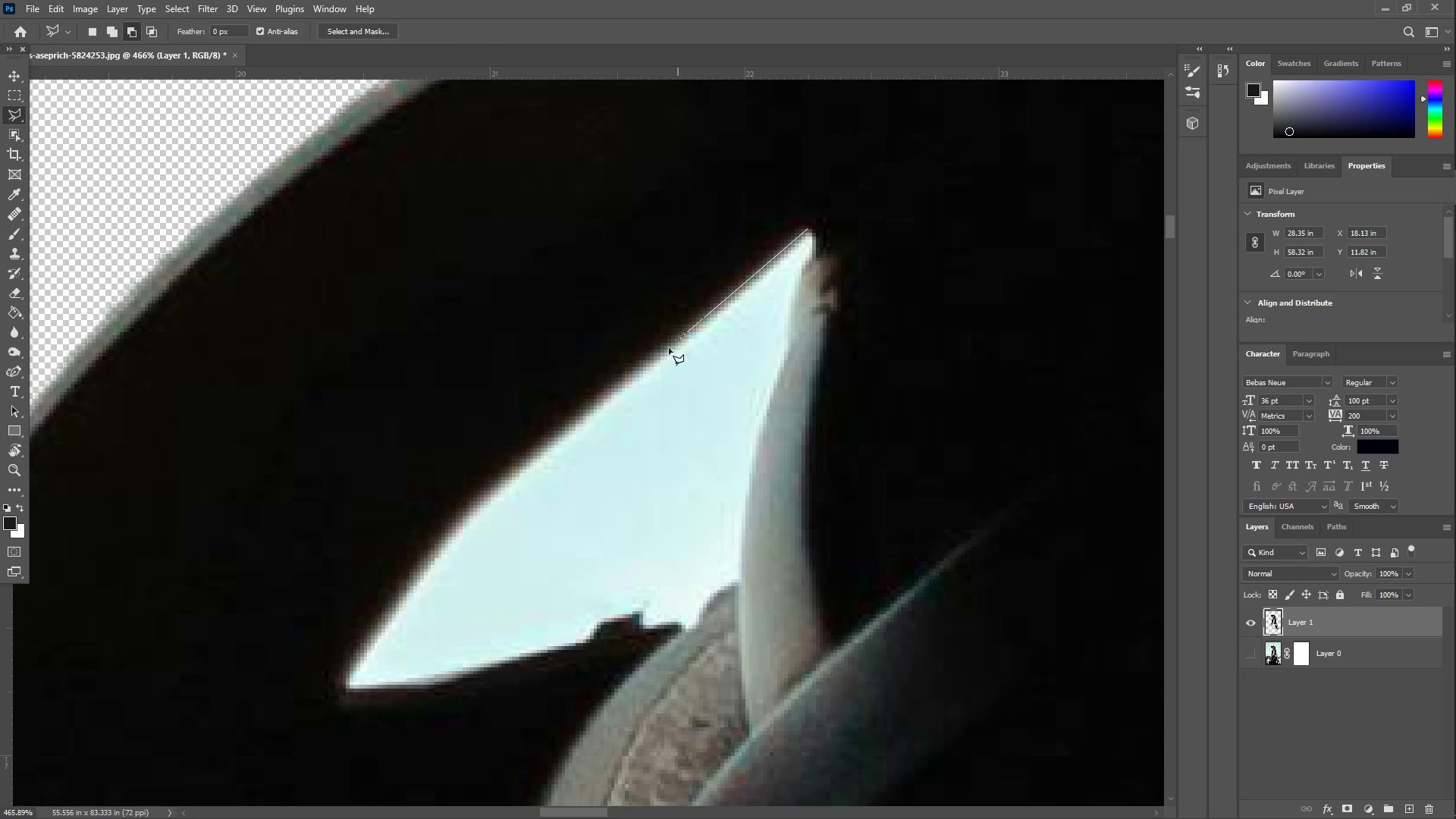 
left_click([593, 406])
 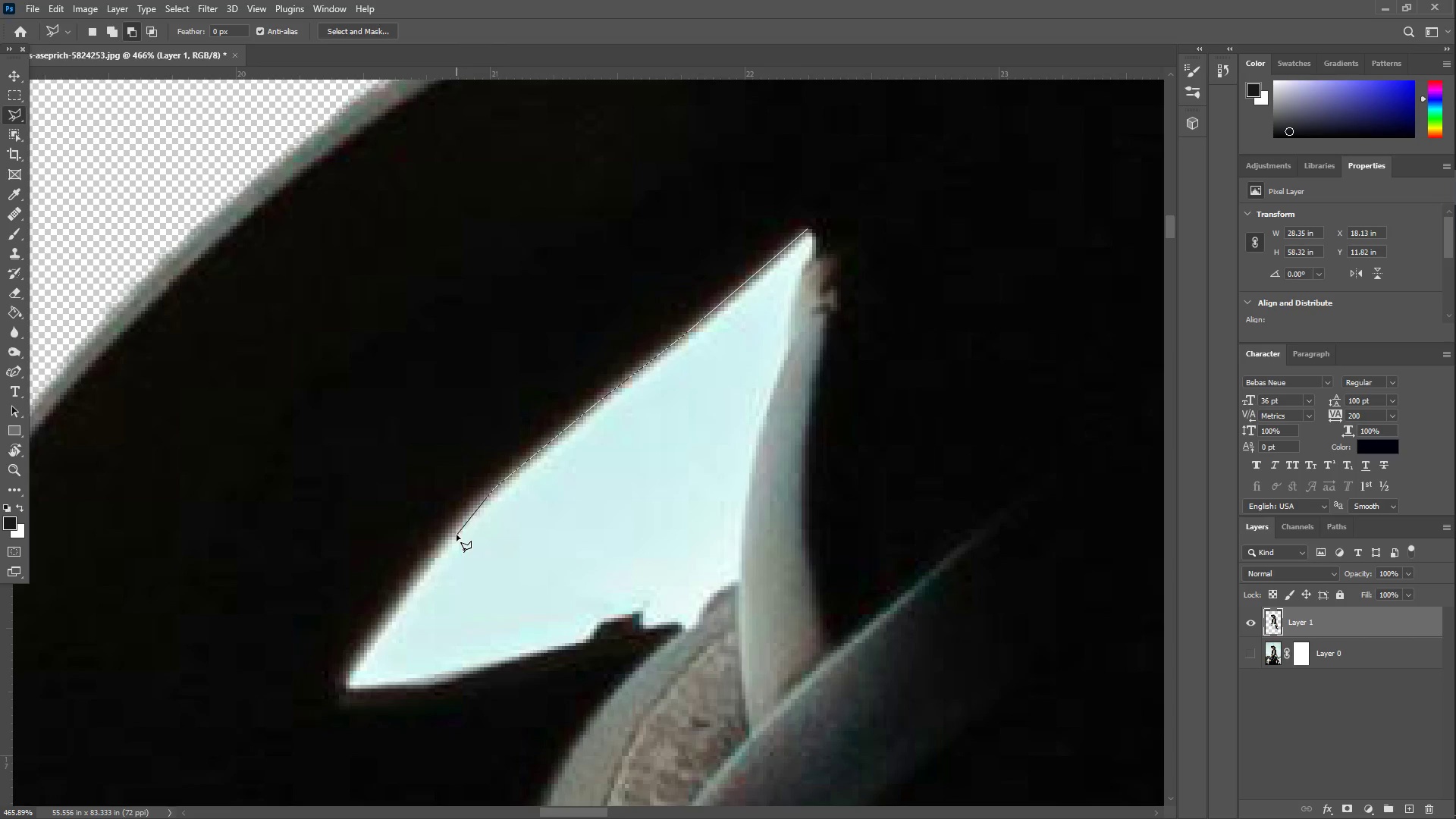 
left_click([466, 519])
 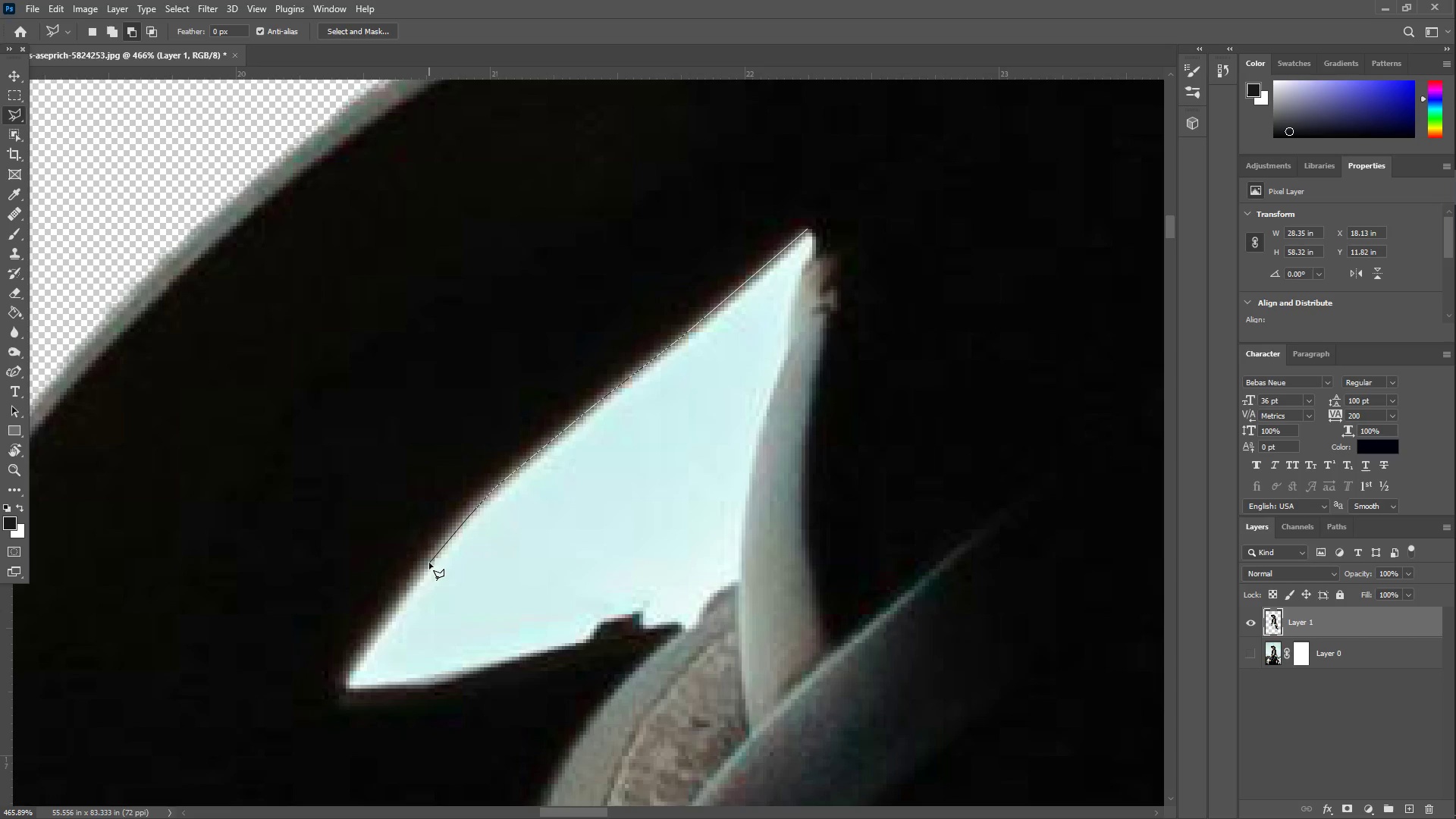 
left_click([428, 561])
 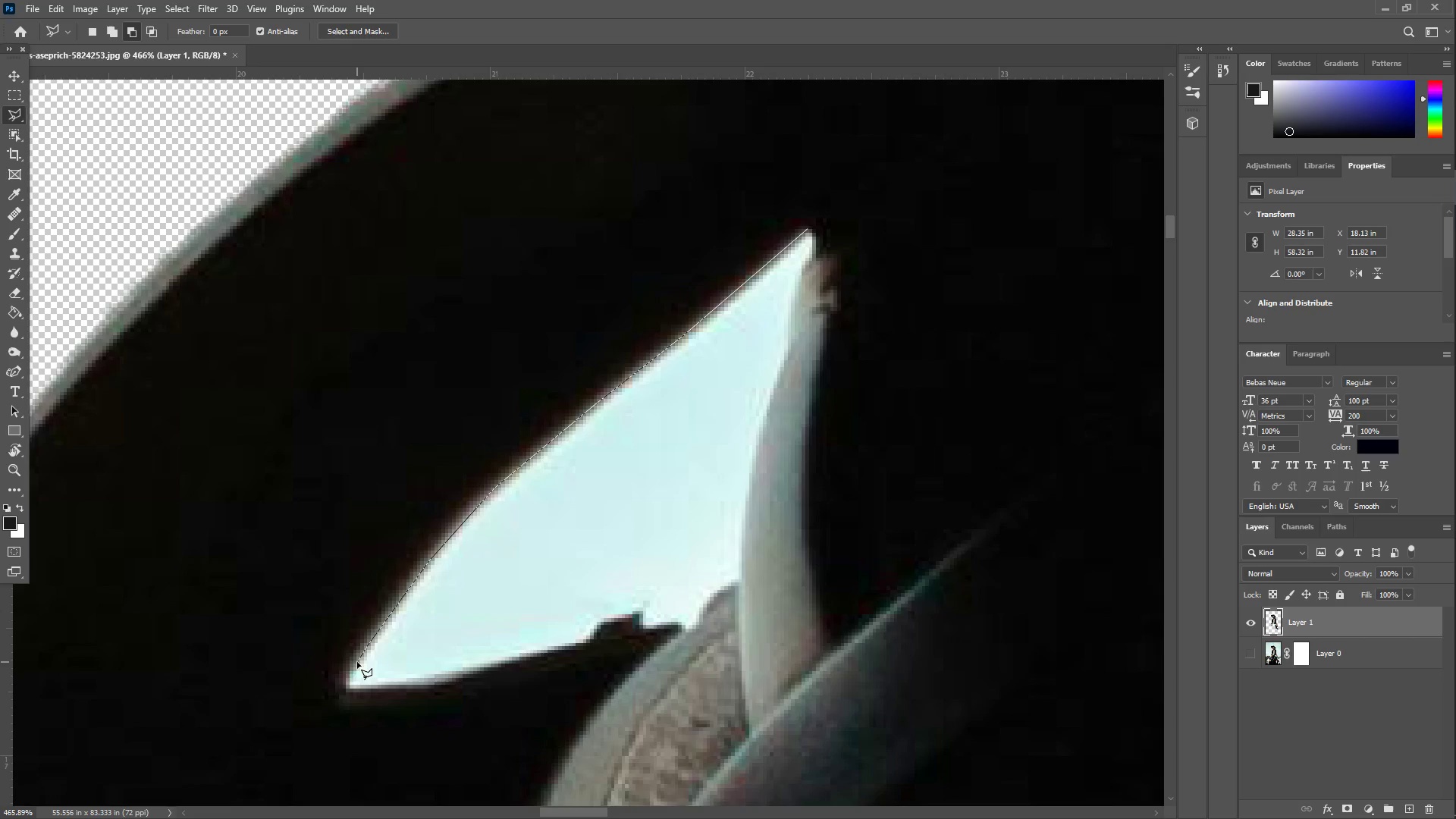 
left_click([347, 674])
 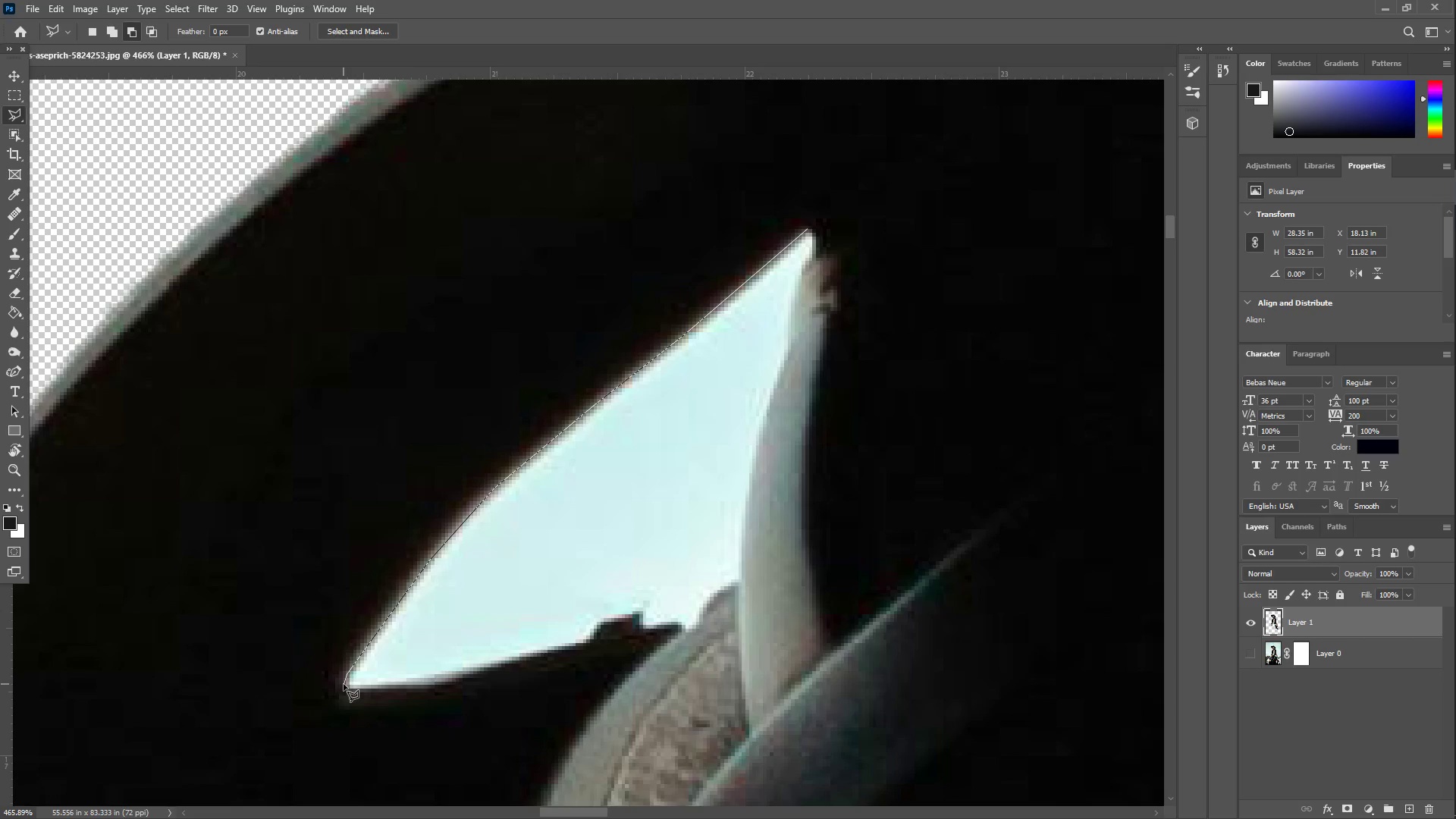 
left_click([344, 684])
 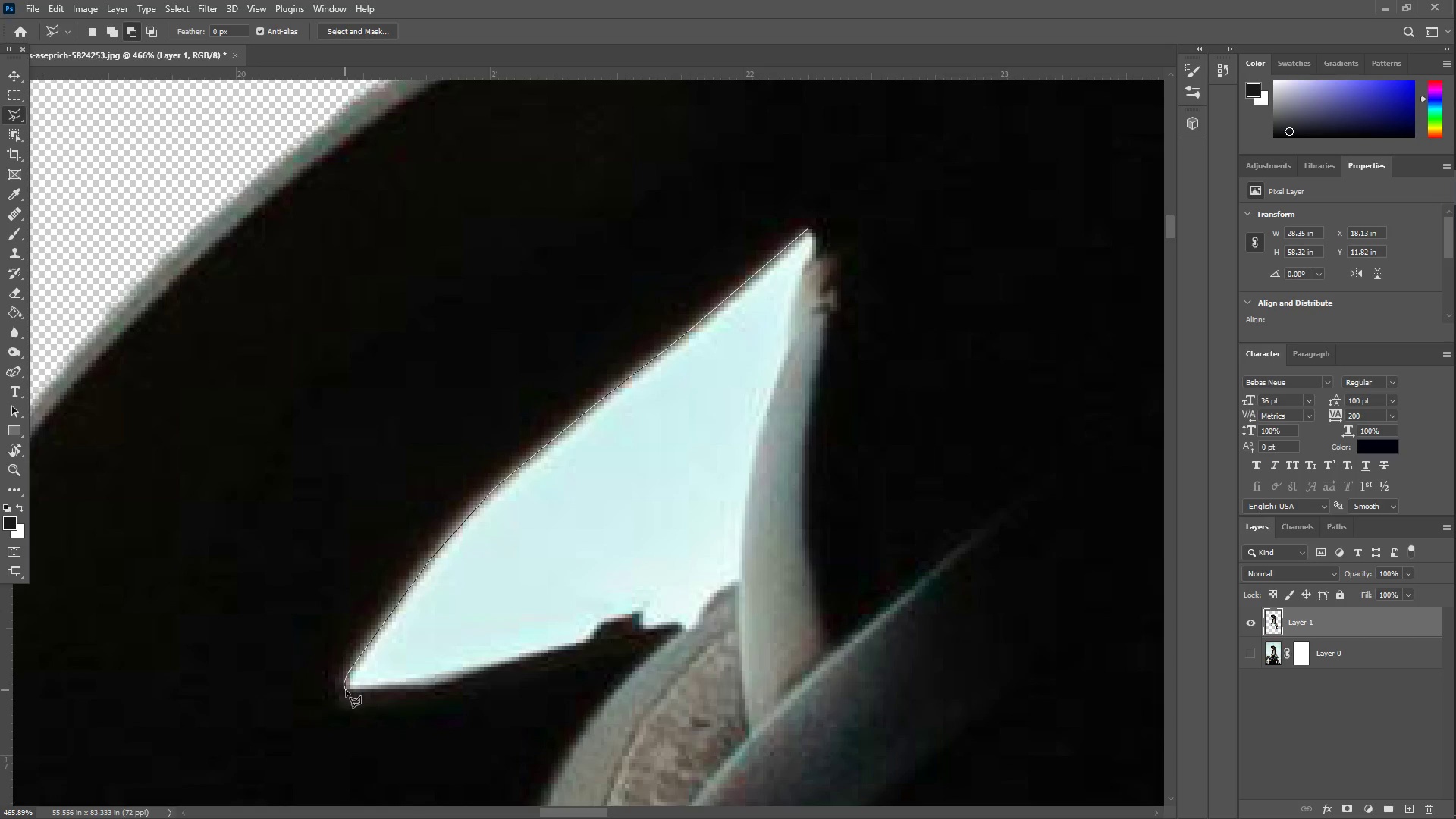 
double_click([349, 691])
 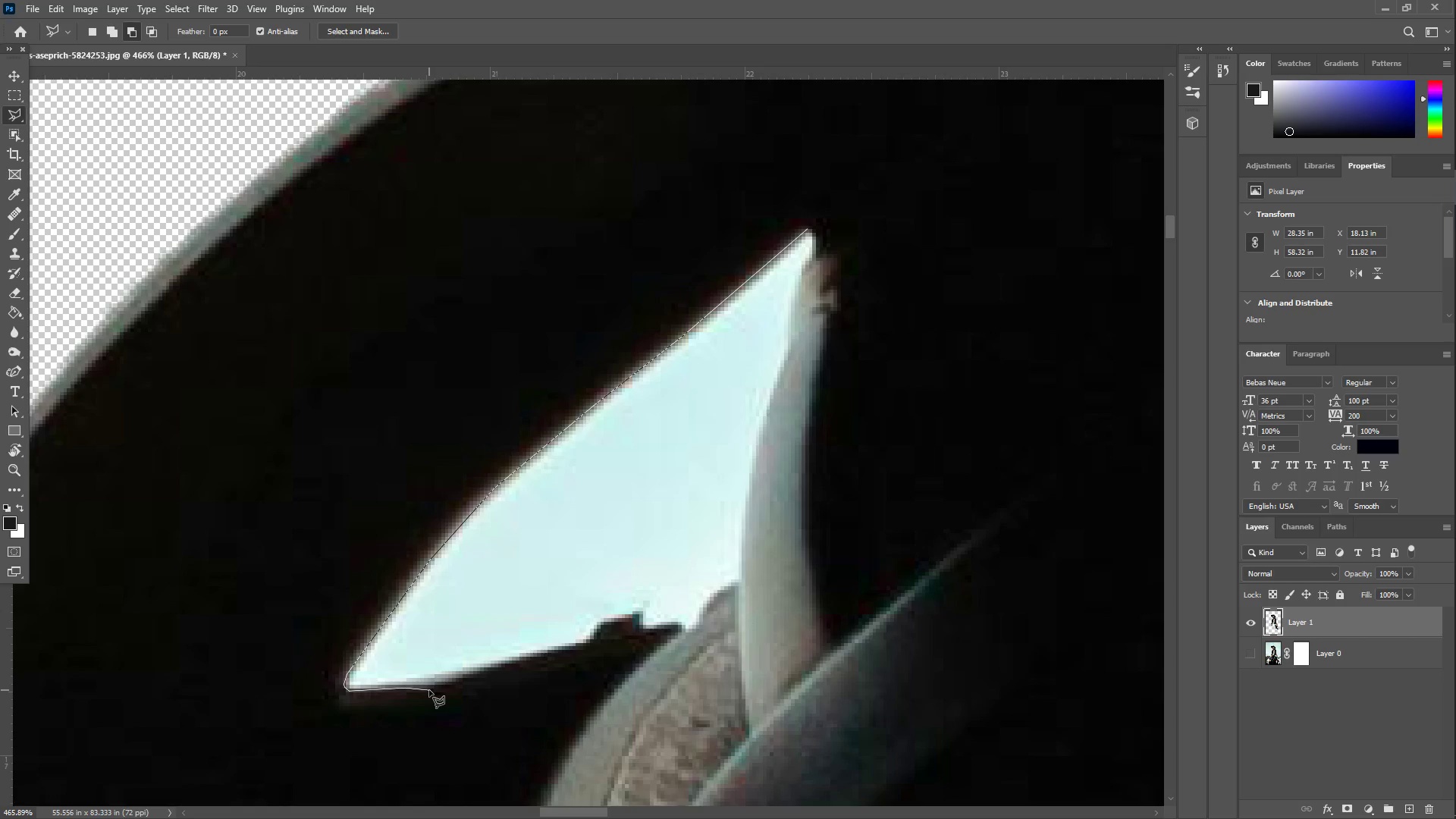 
left_click([446, 687])
 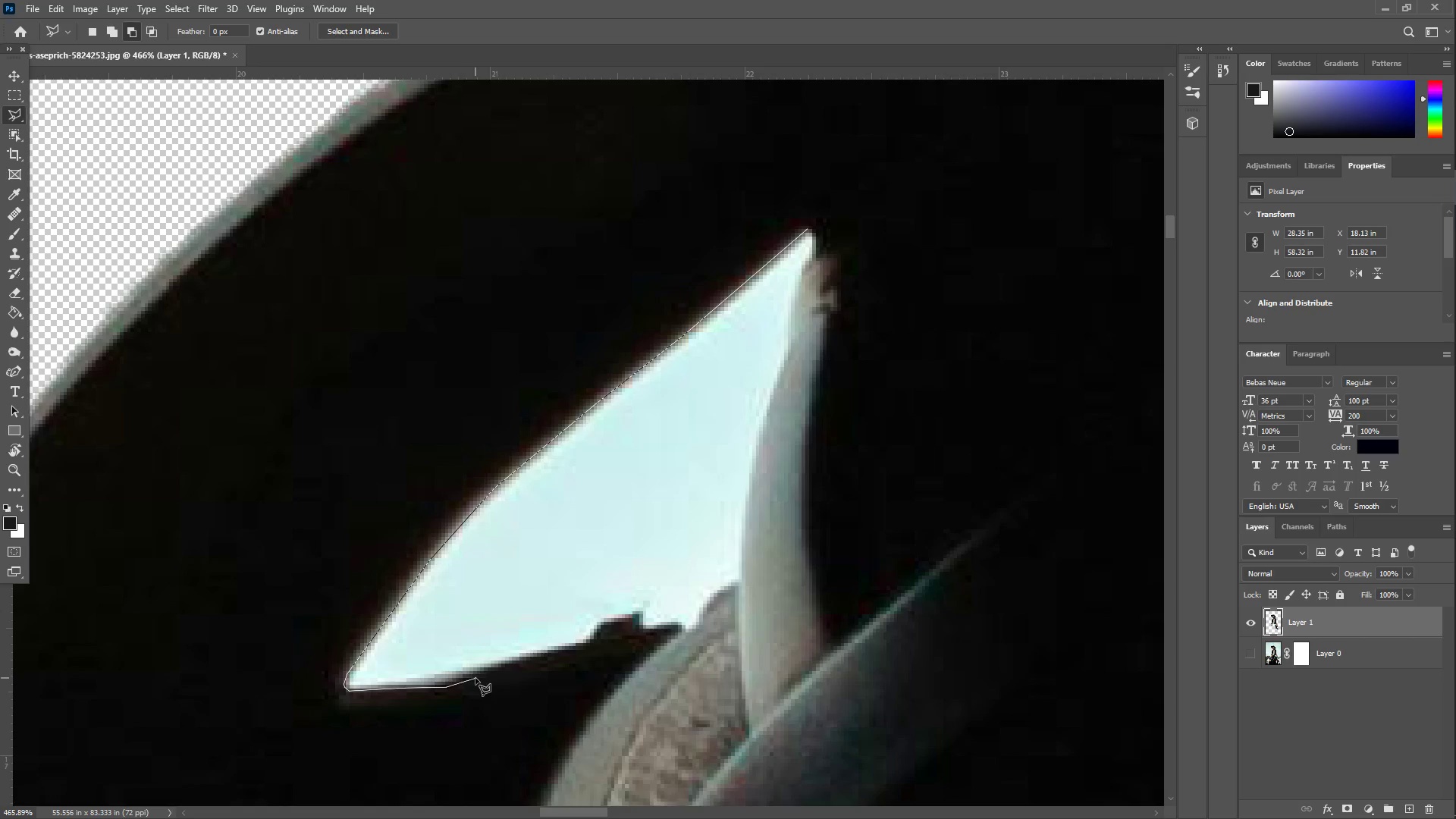 
left_click([483, 674])
 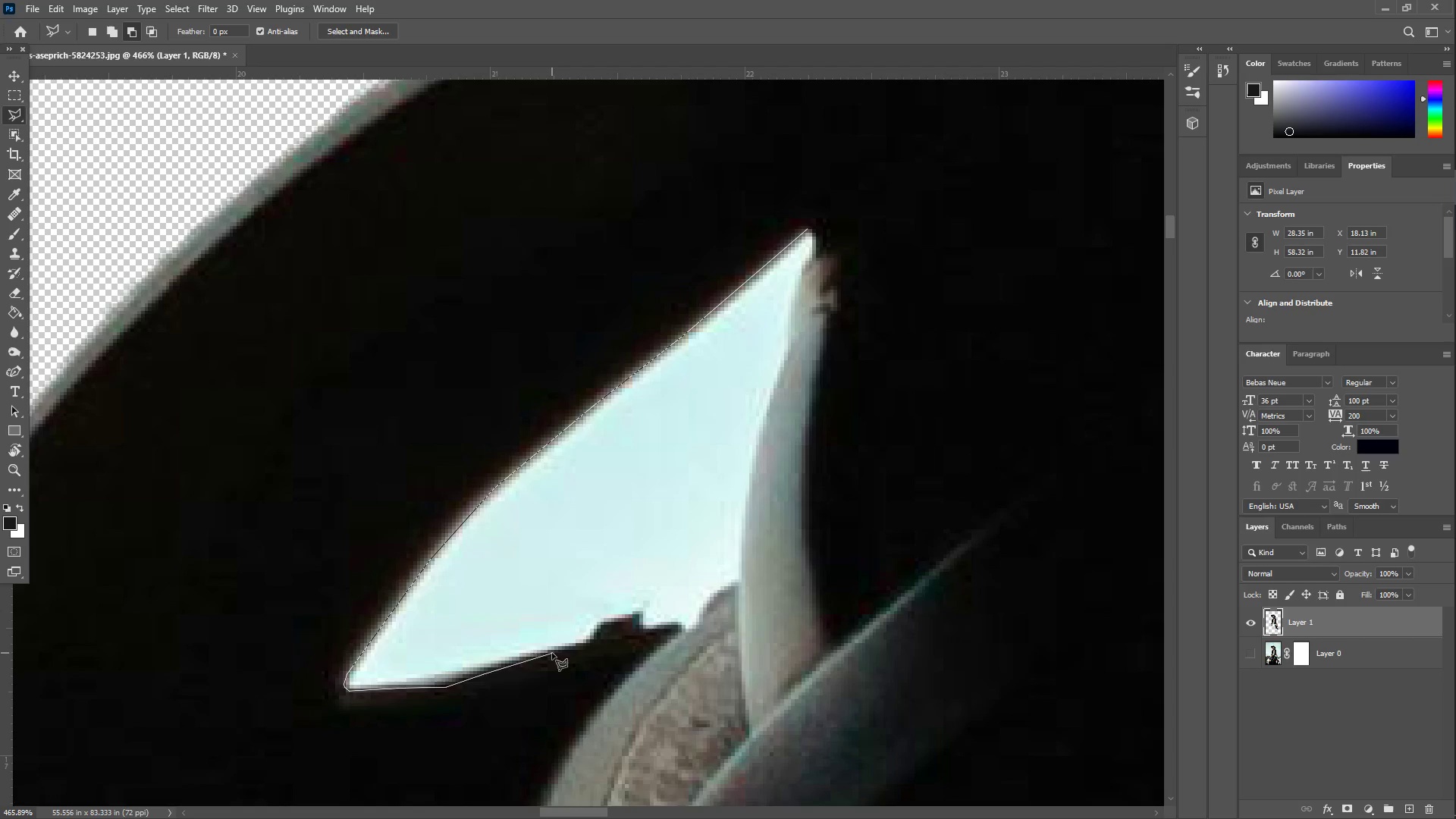 
left_click([552, 651])
 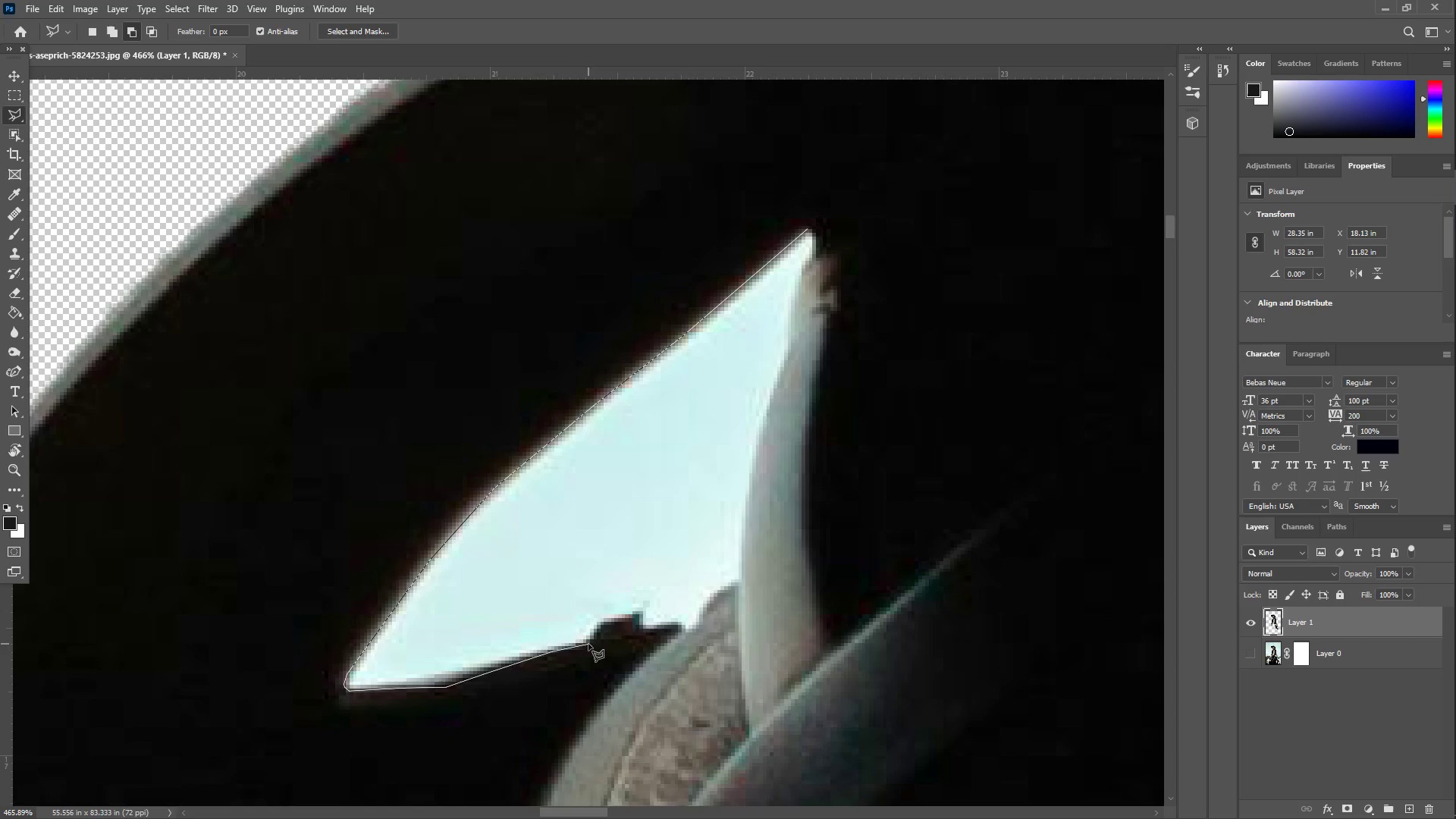 
left_click([591, 646])
 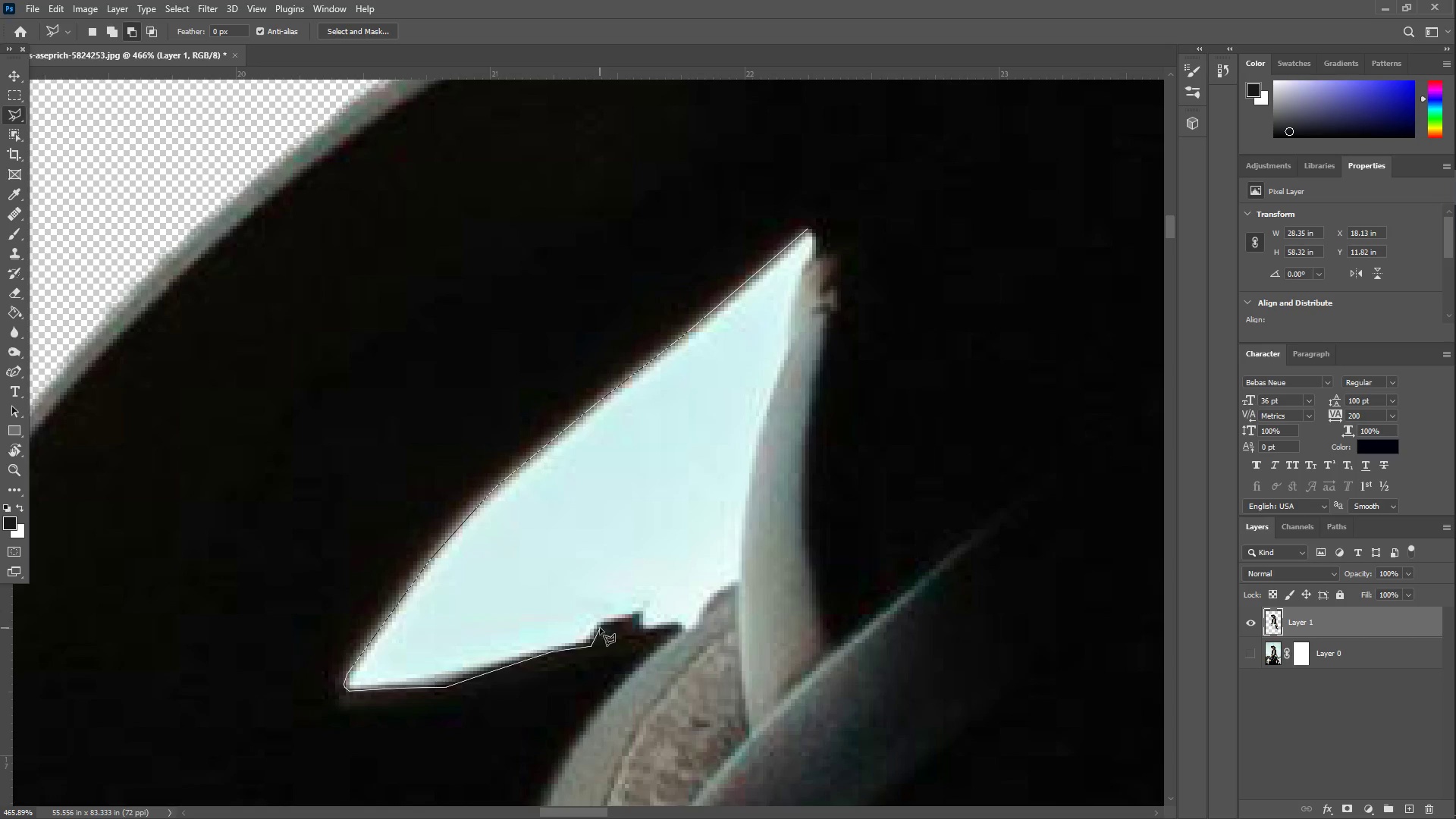 
left_click([600, 626])
 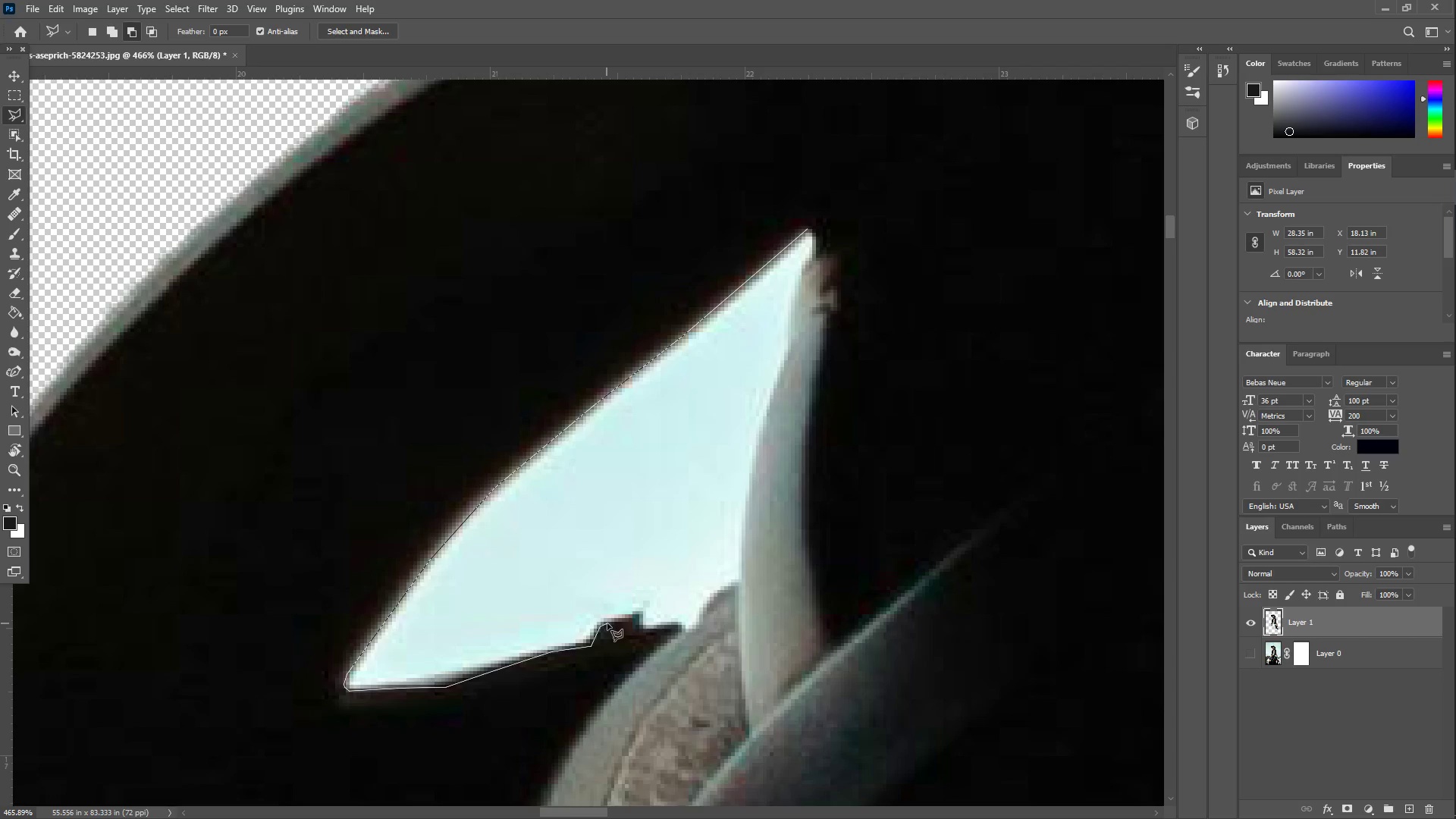 
left_click([609, 623])
 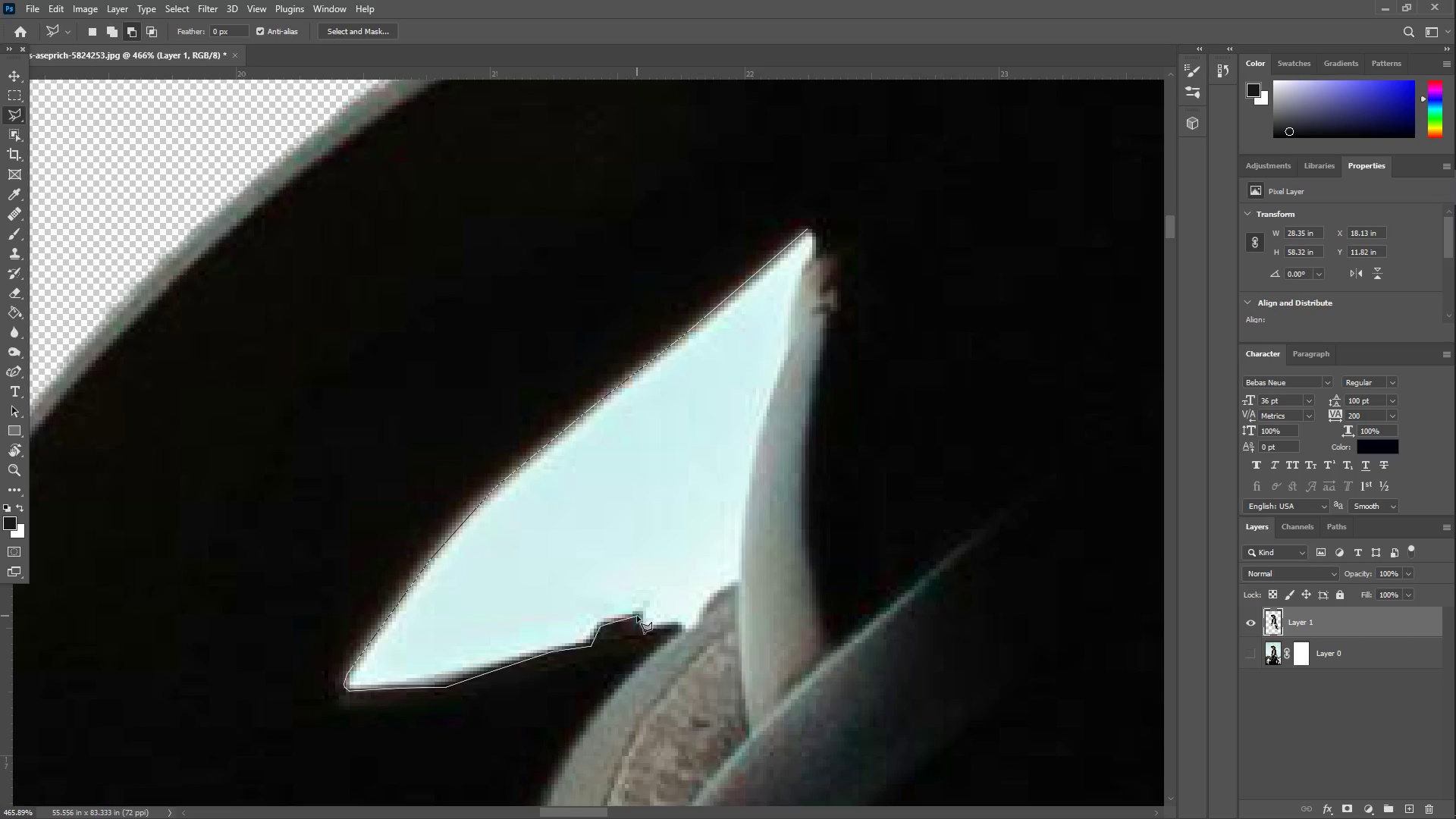 
left_click([638, 616])
 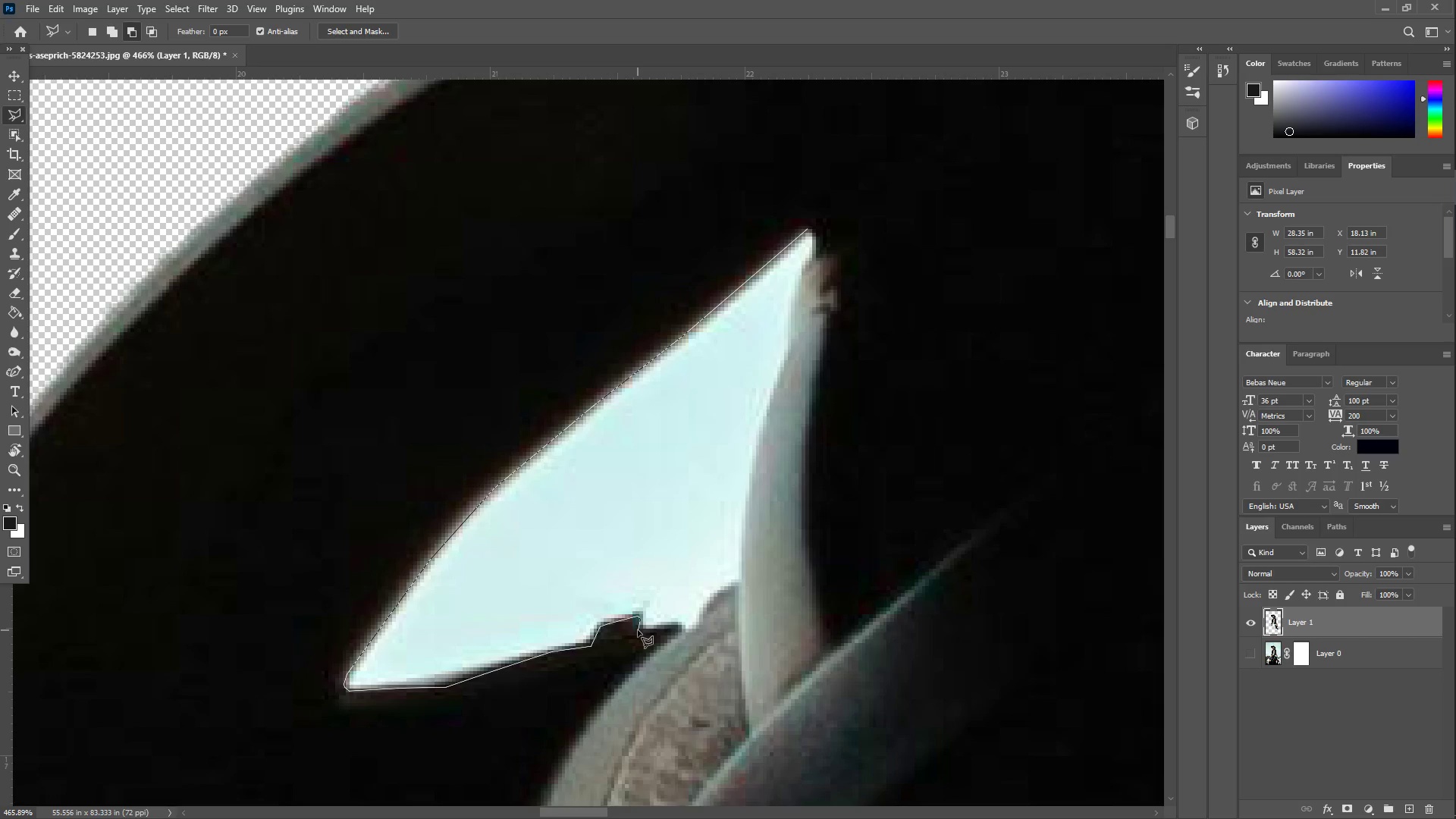 
left_click([638, 631])
 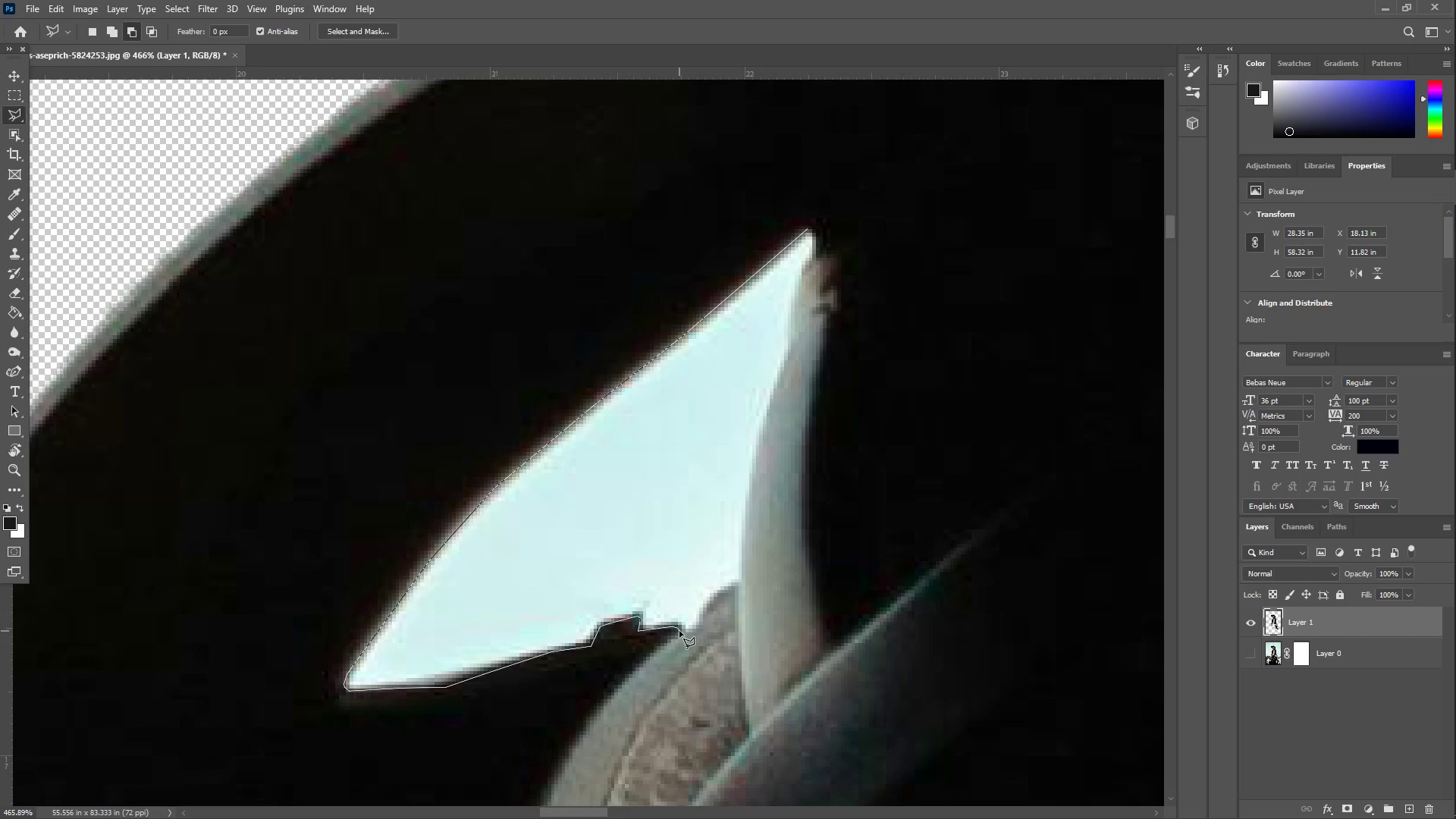 
double_click([684, 635])
 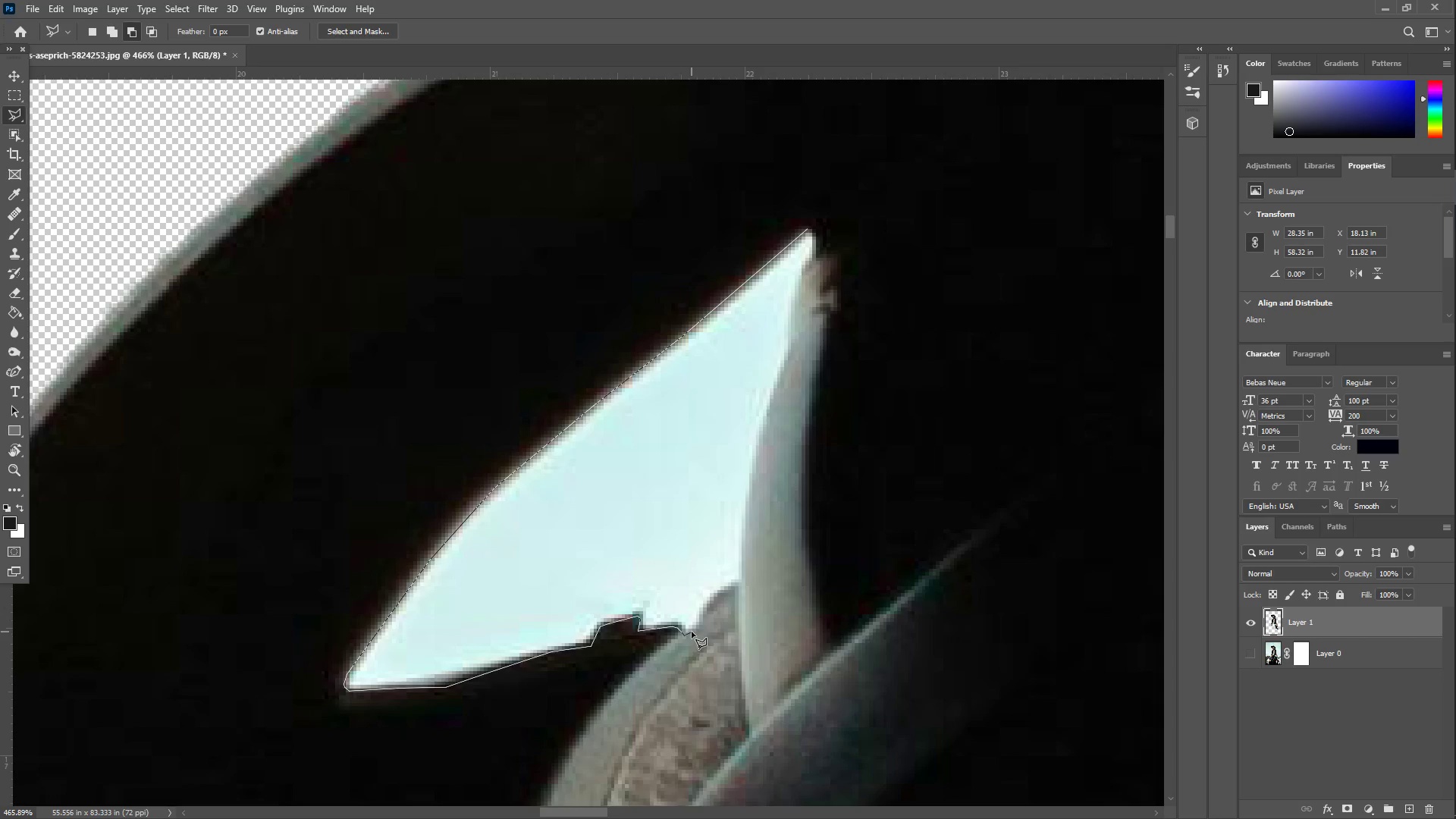 
left_click([693, 629])
 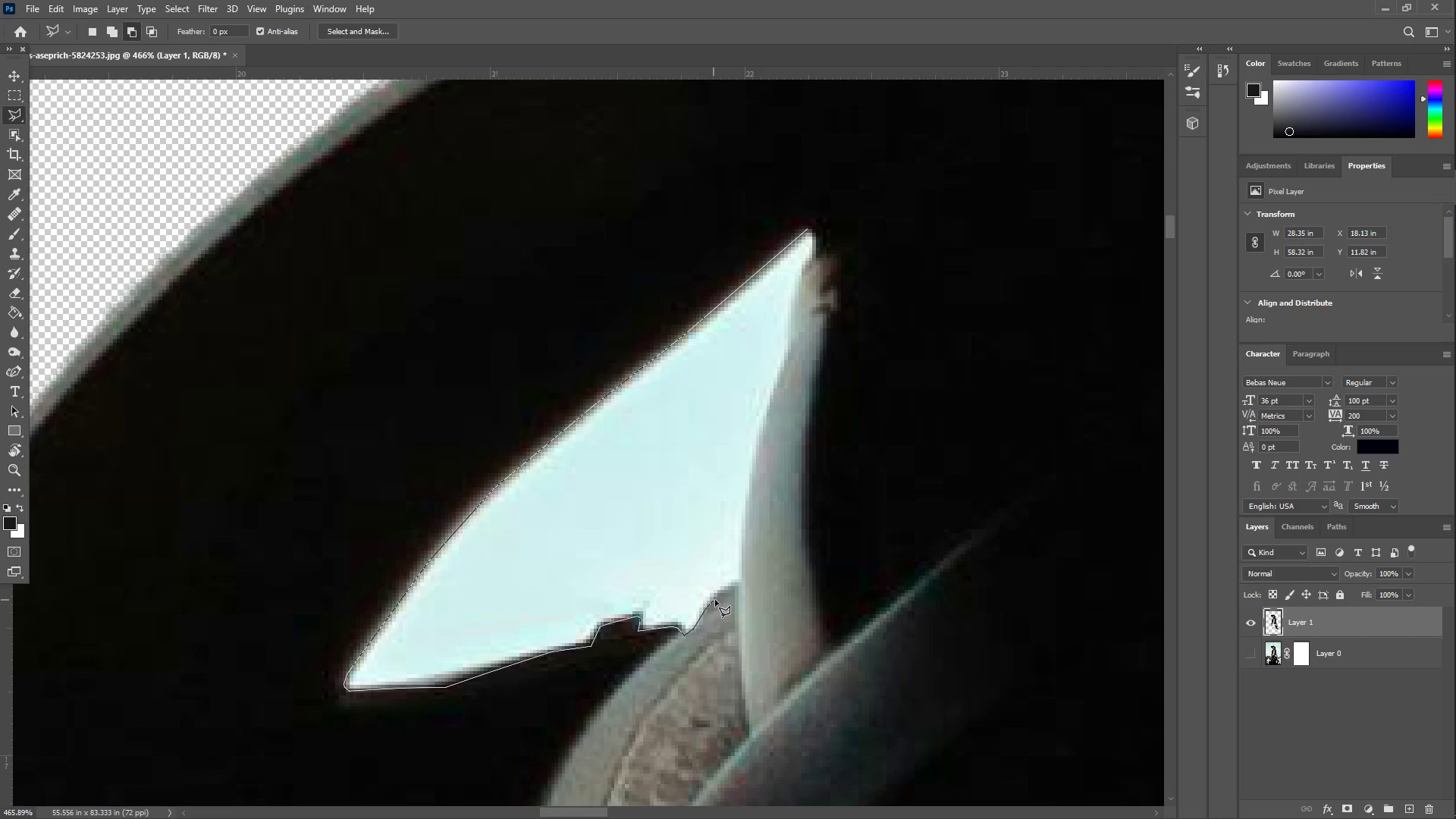 
left_click([716, 597])
 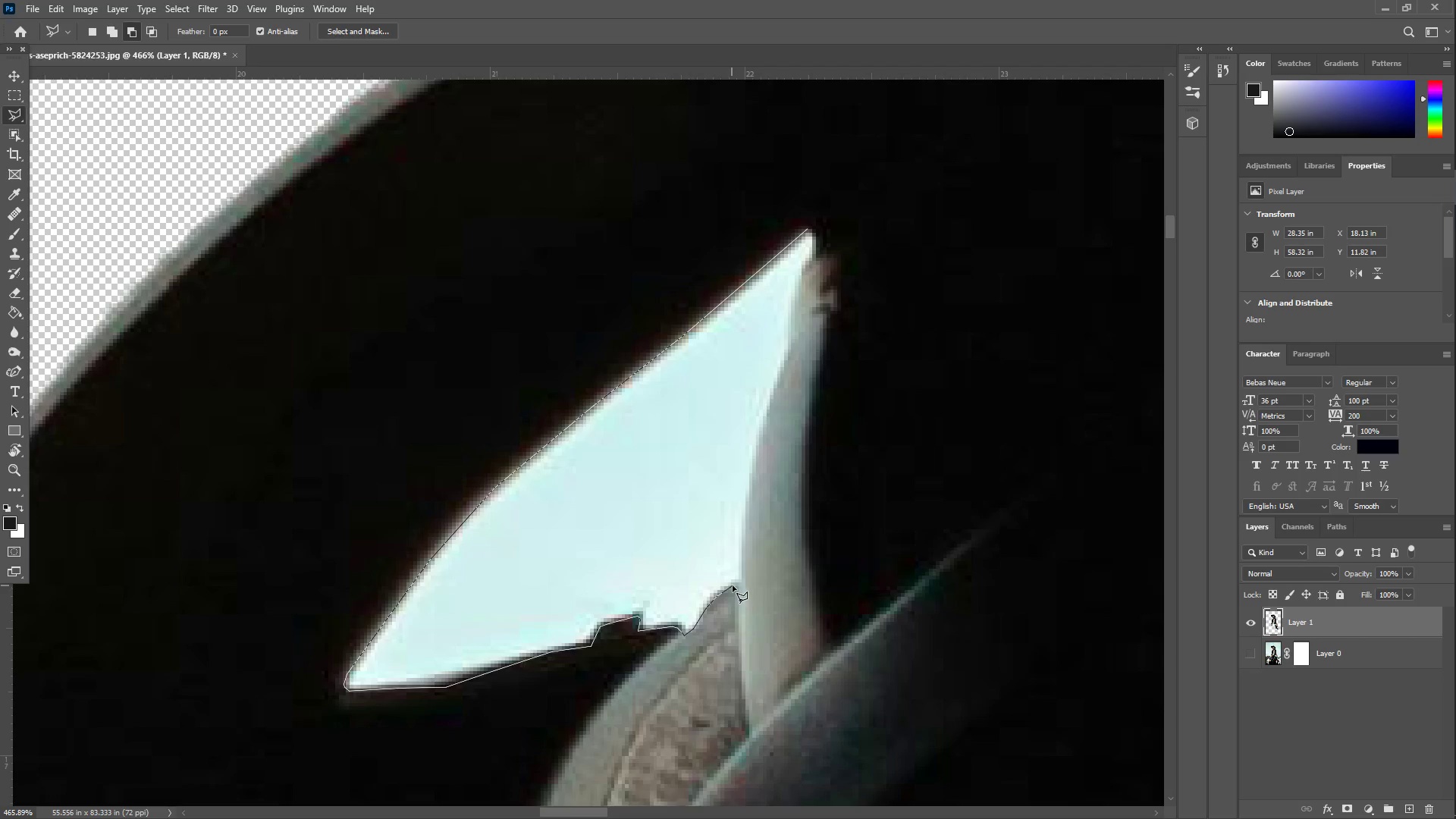 
left_click([738, 585])
 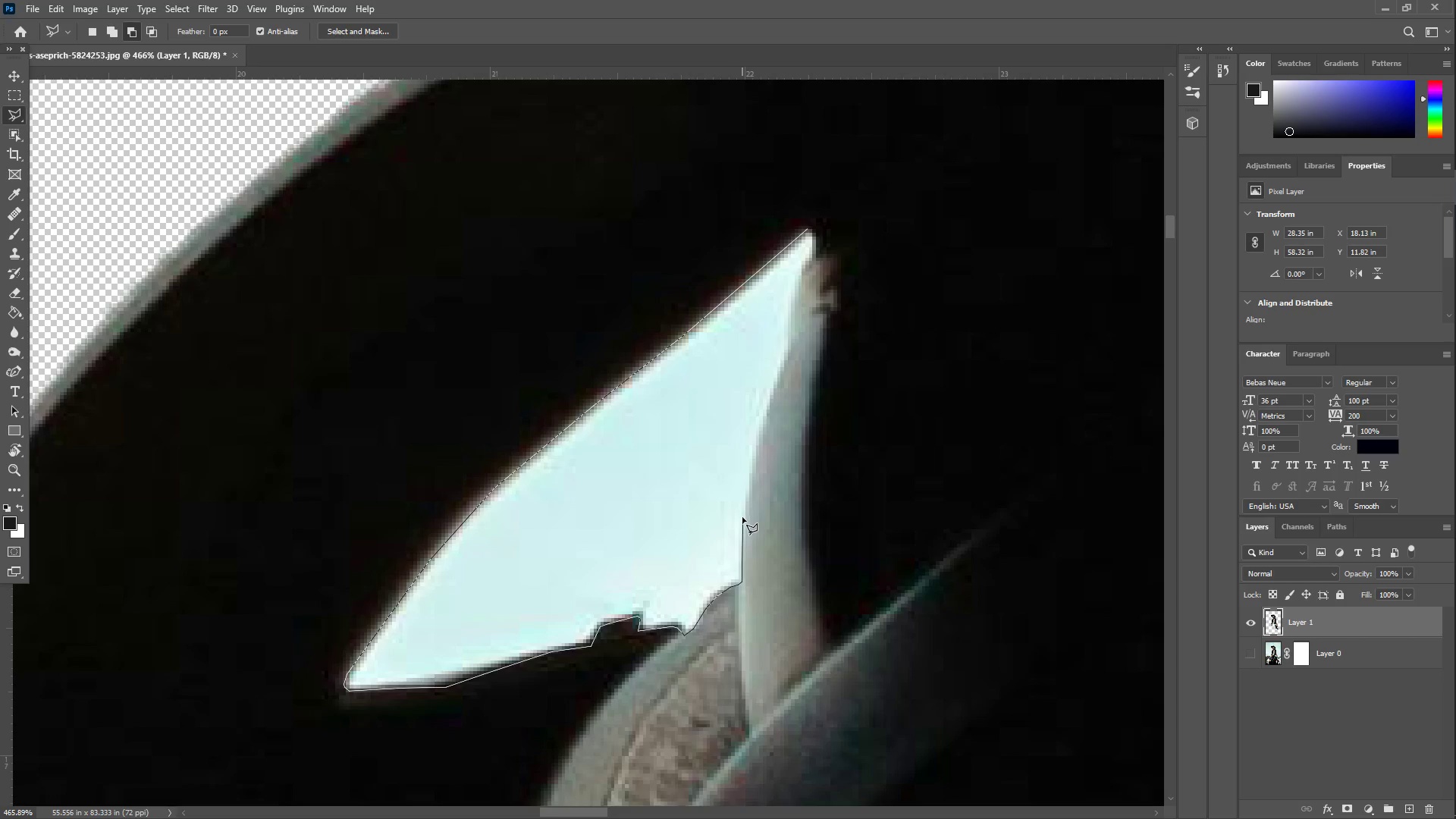 
left_click([743, 517])
 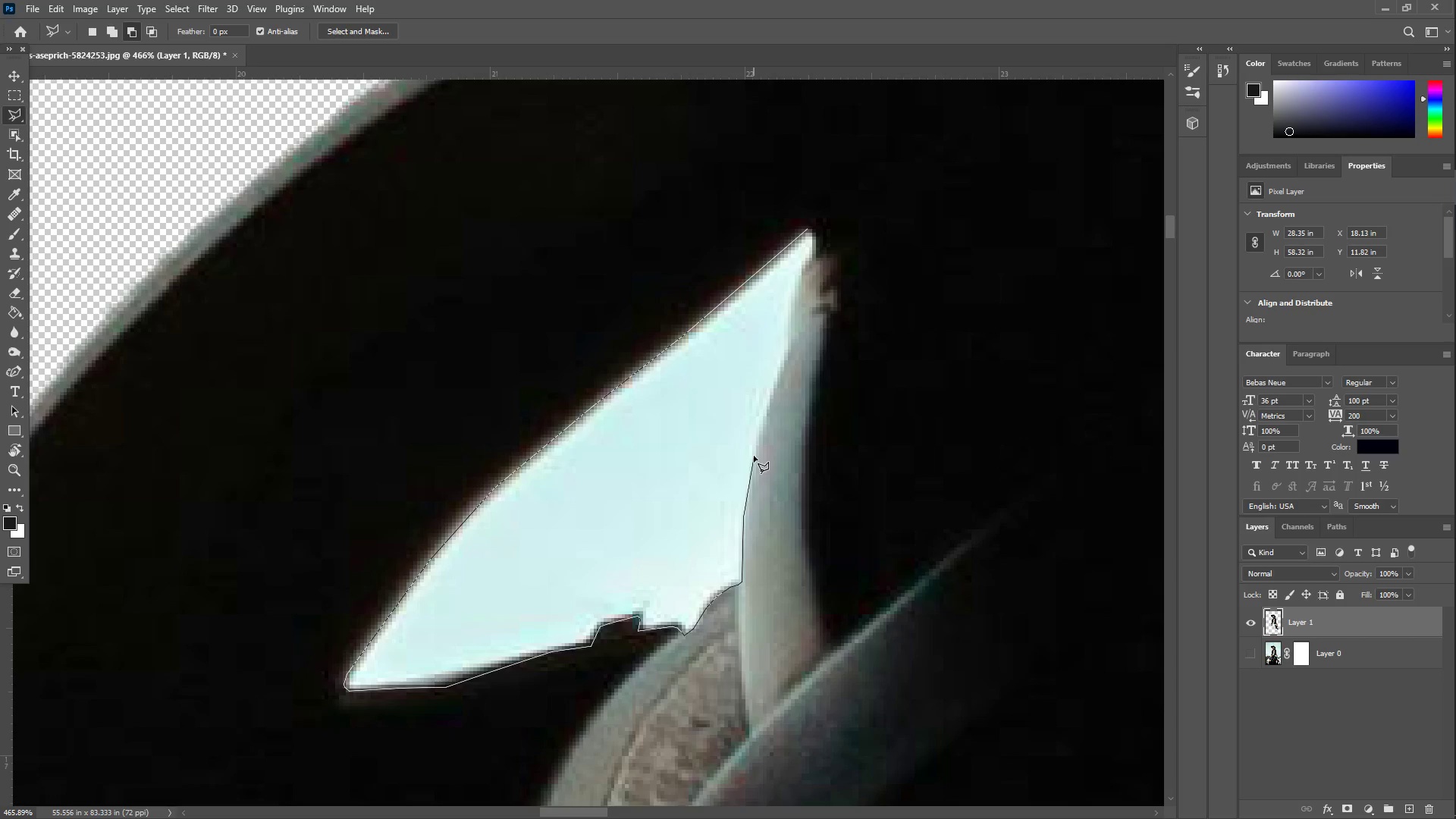 
left_click([754, 456])
 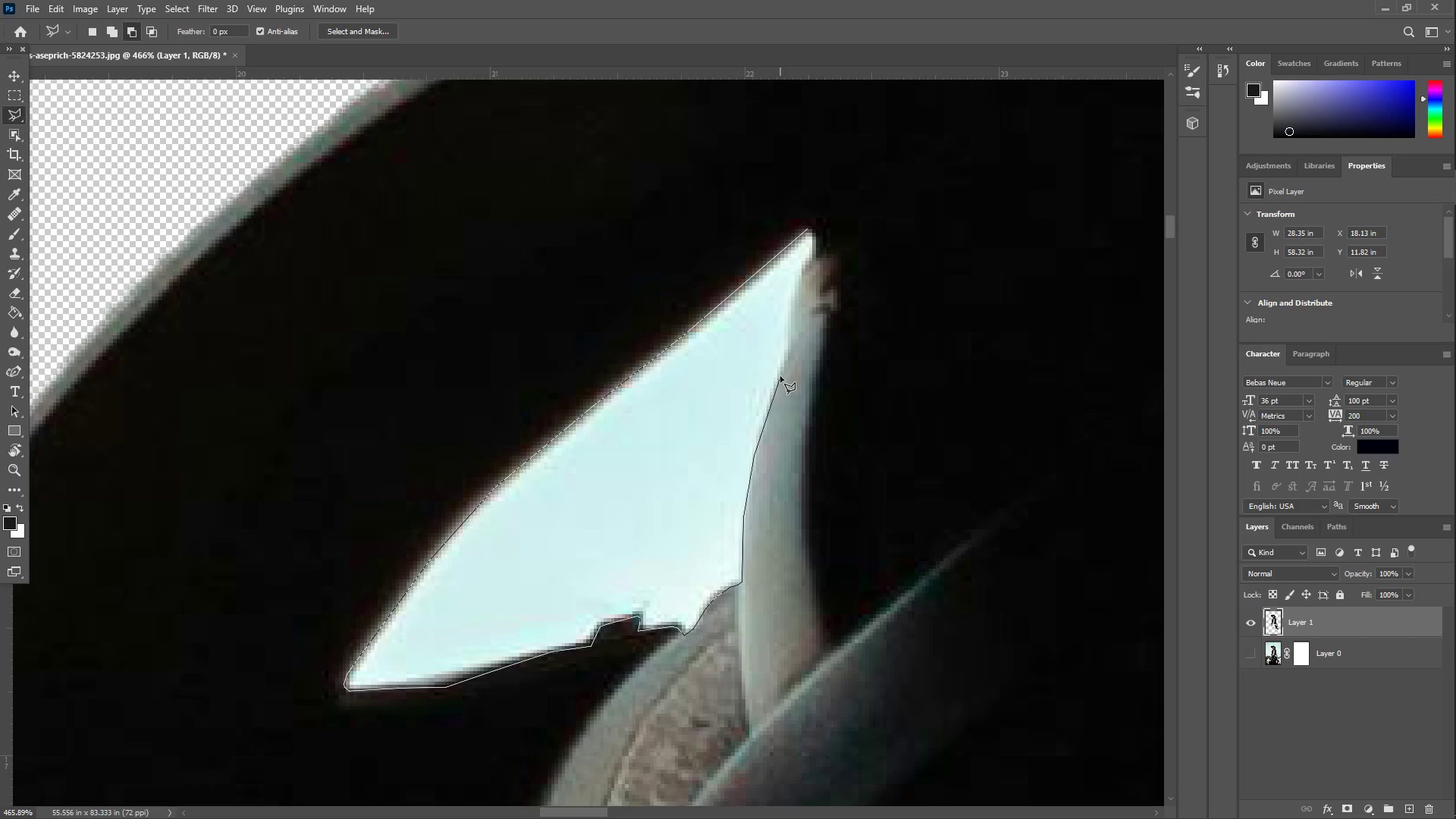 
left_click([780, 375])
 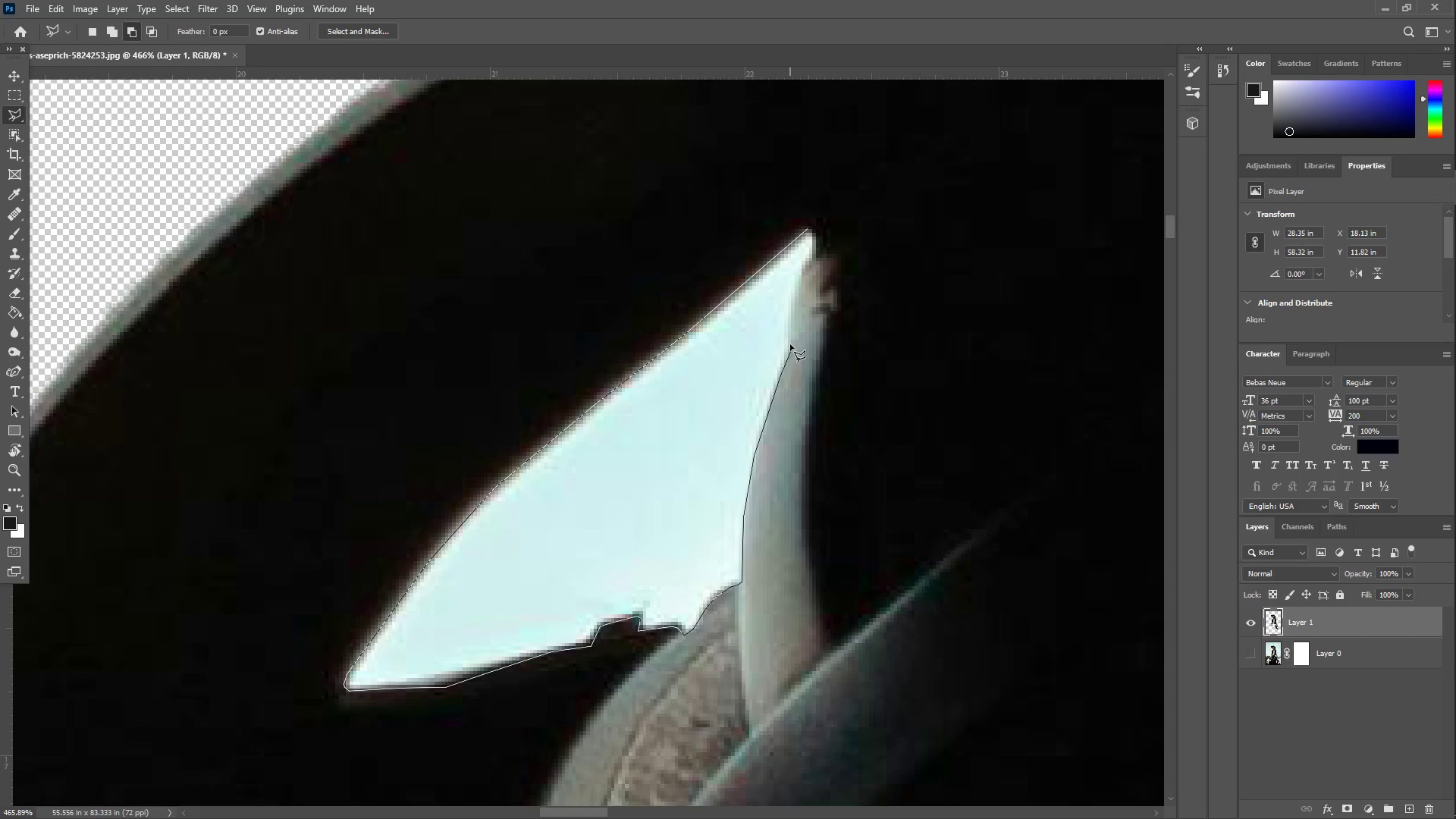 
double_click([790, 339])
 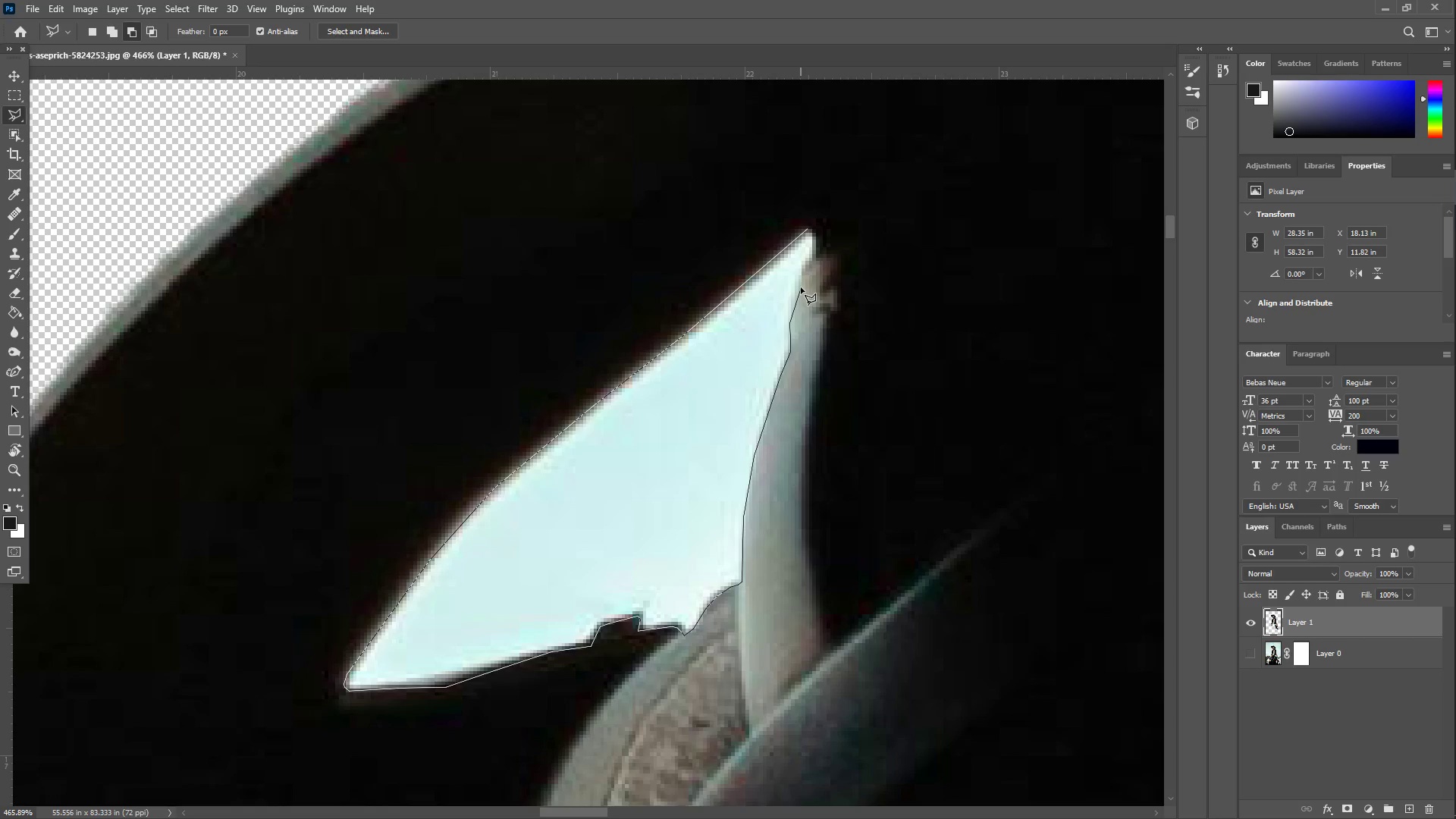 
left_click([798, 289])
 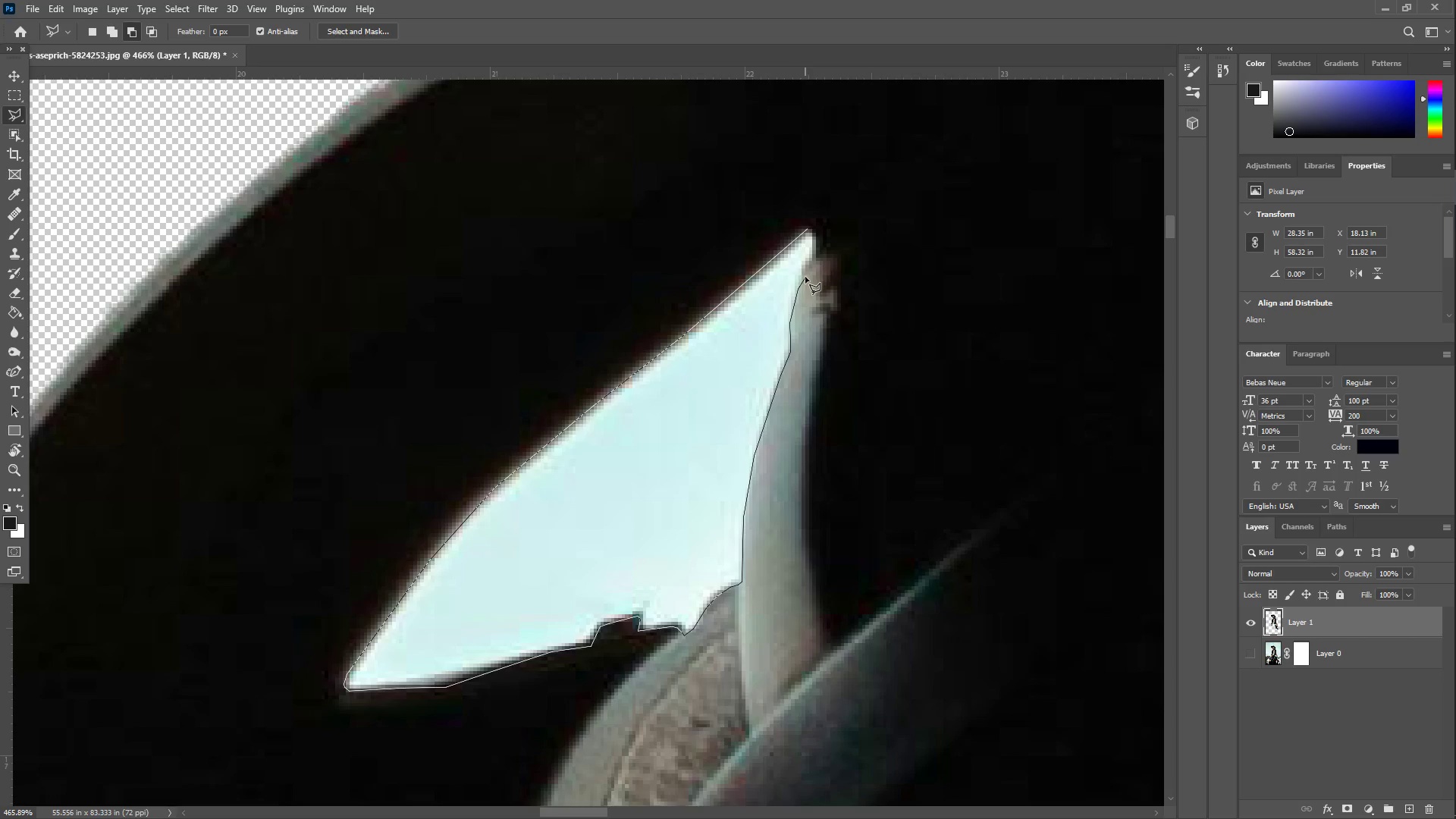 
left_click([805, 275])
 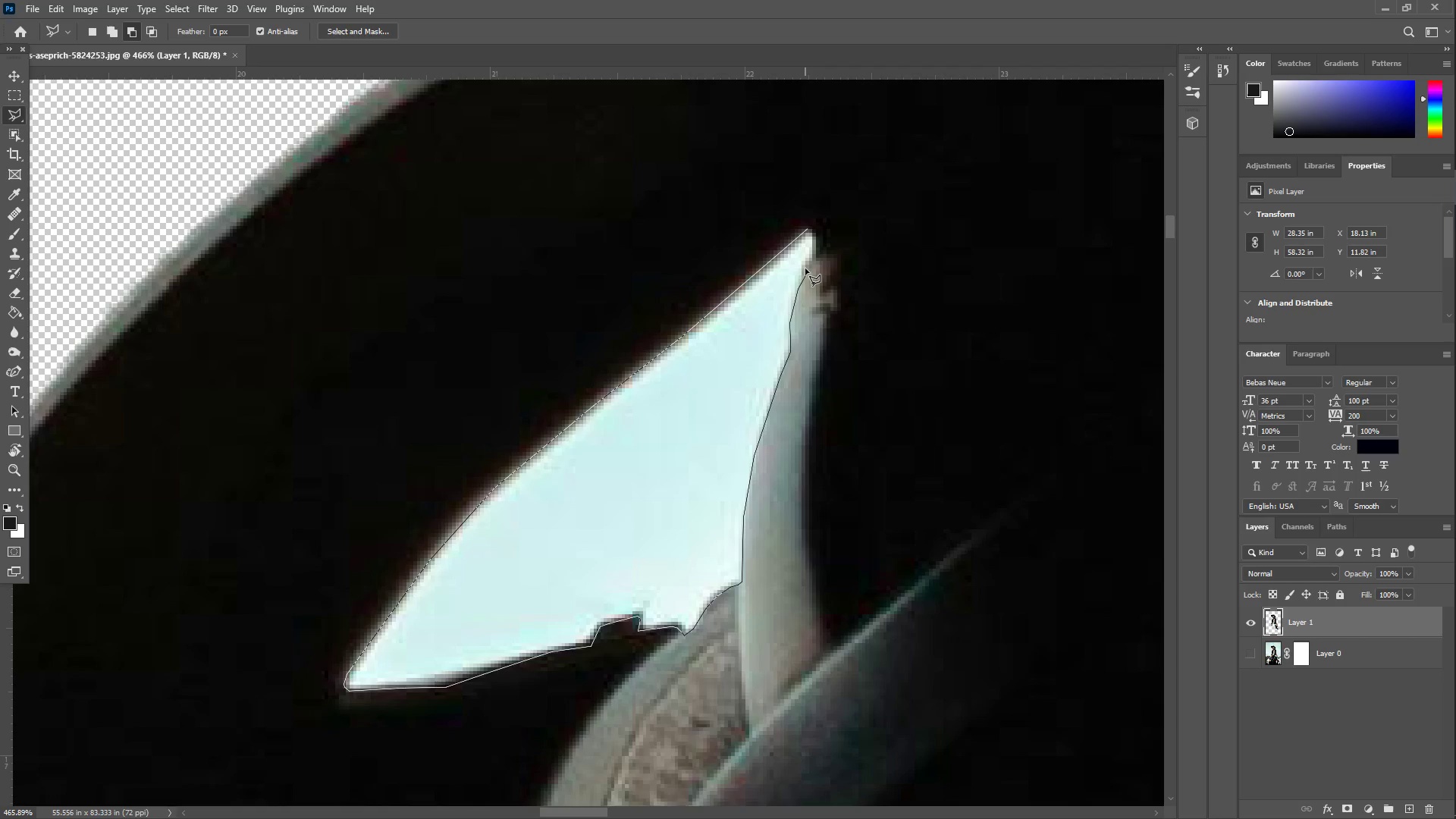 
left_click([805, 267])
 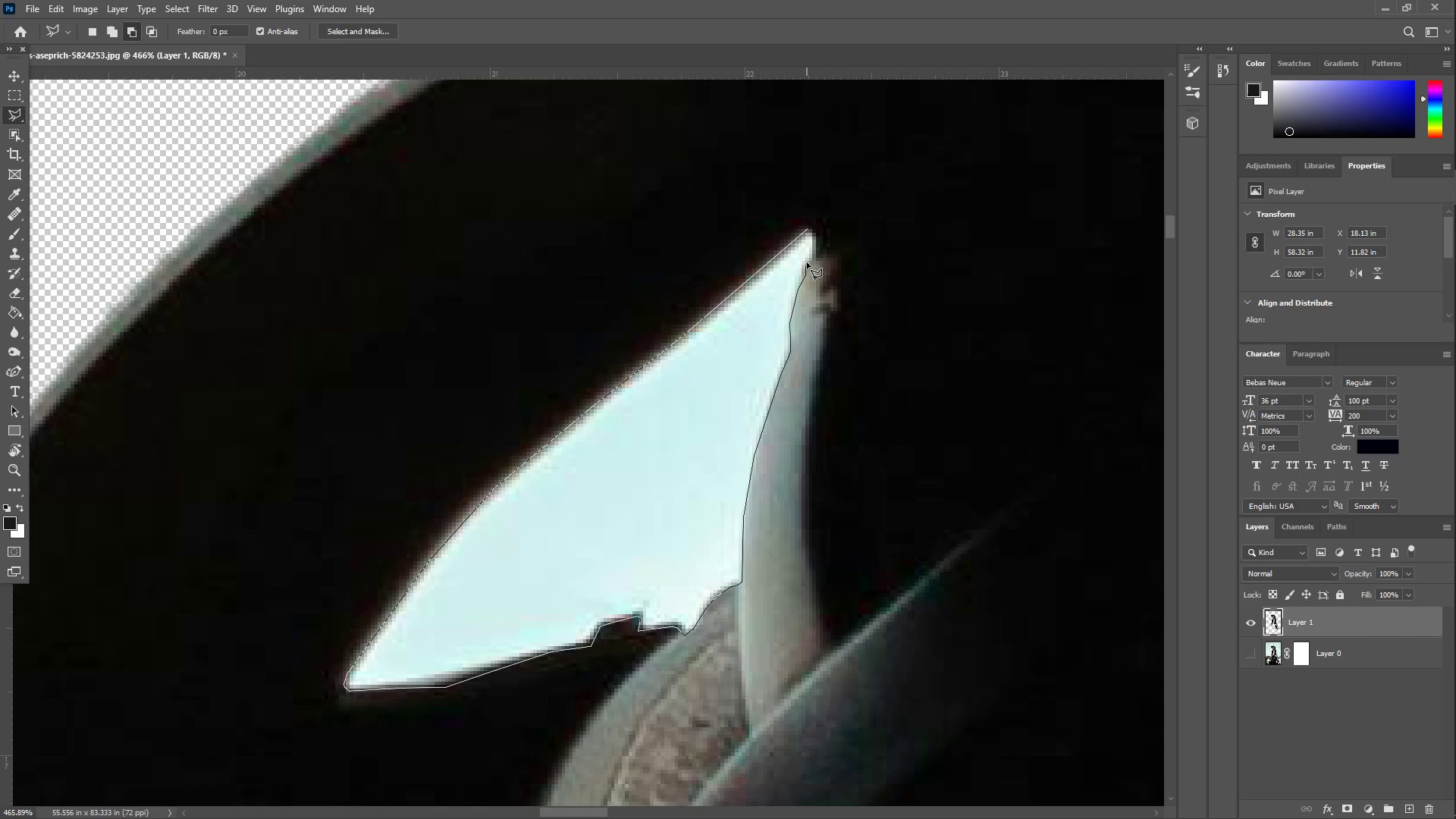 
left_click([808, 261])
 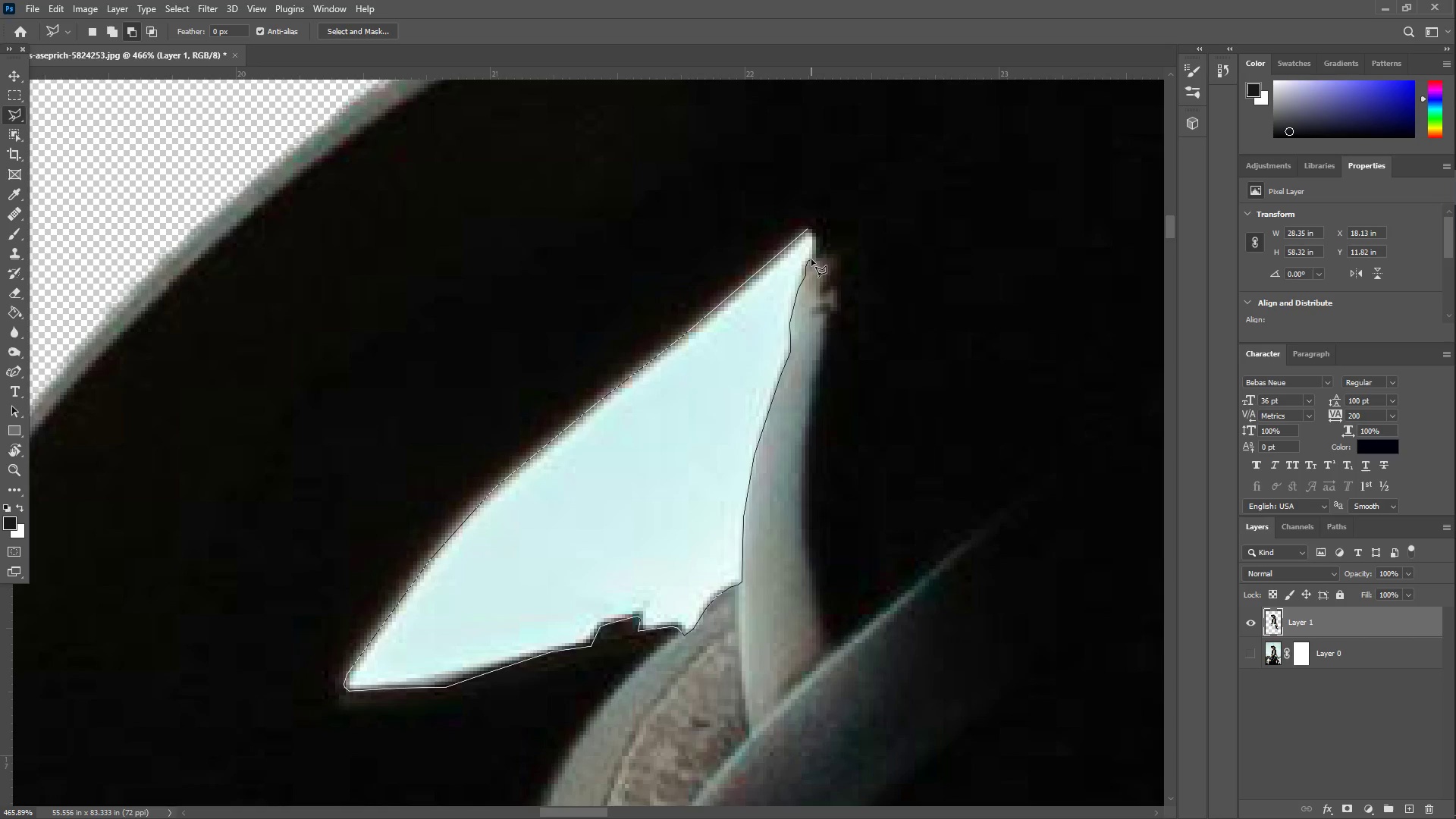 
left_click([815, 259])
 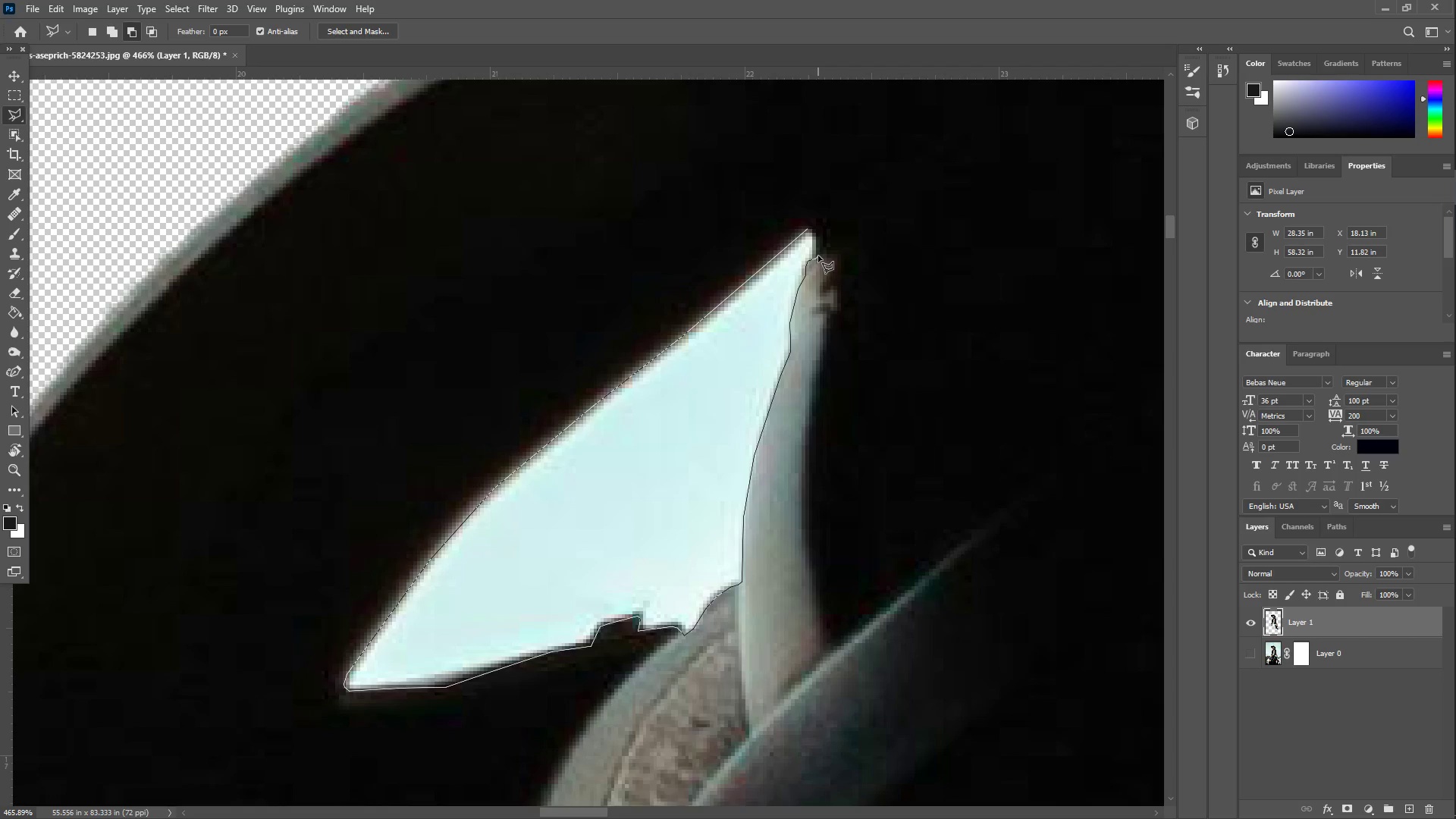 
left_click([818, 252])
 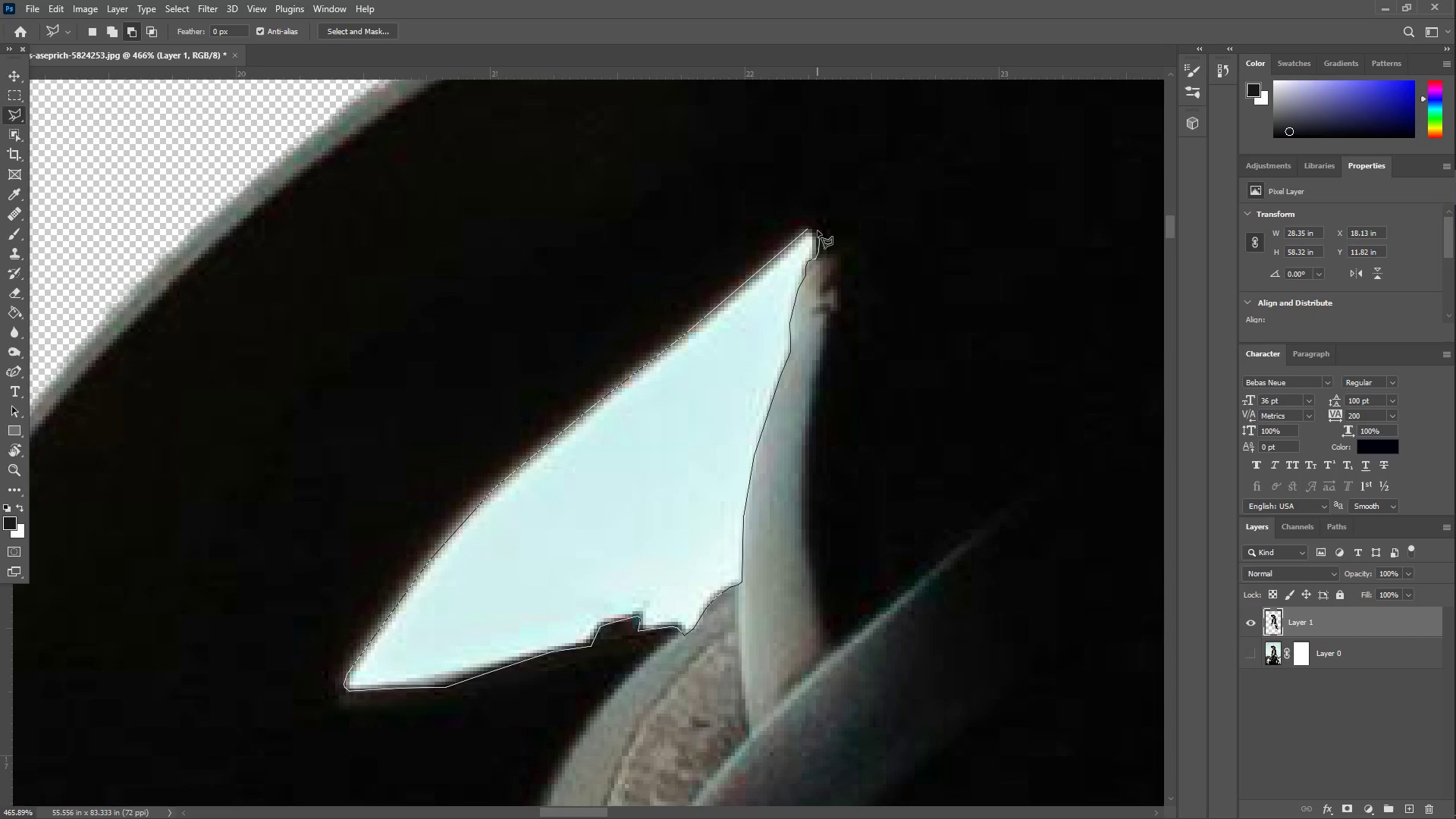 
triple_click([811, 228])
 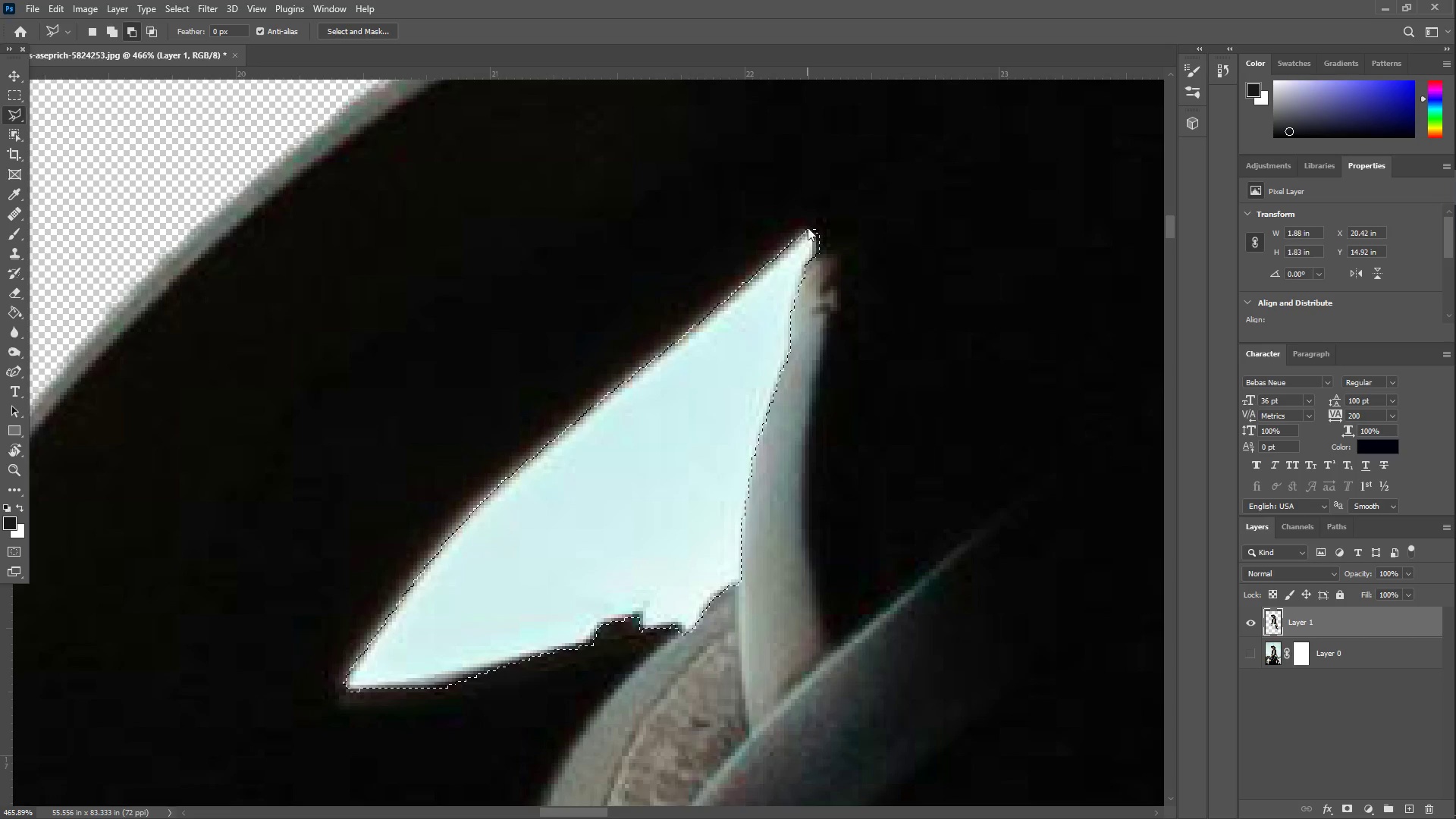 
key(Control+ControlLeft)
 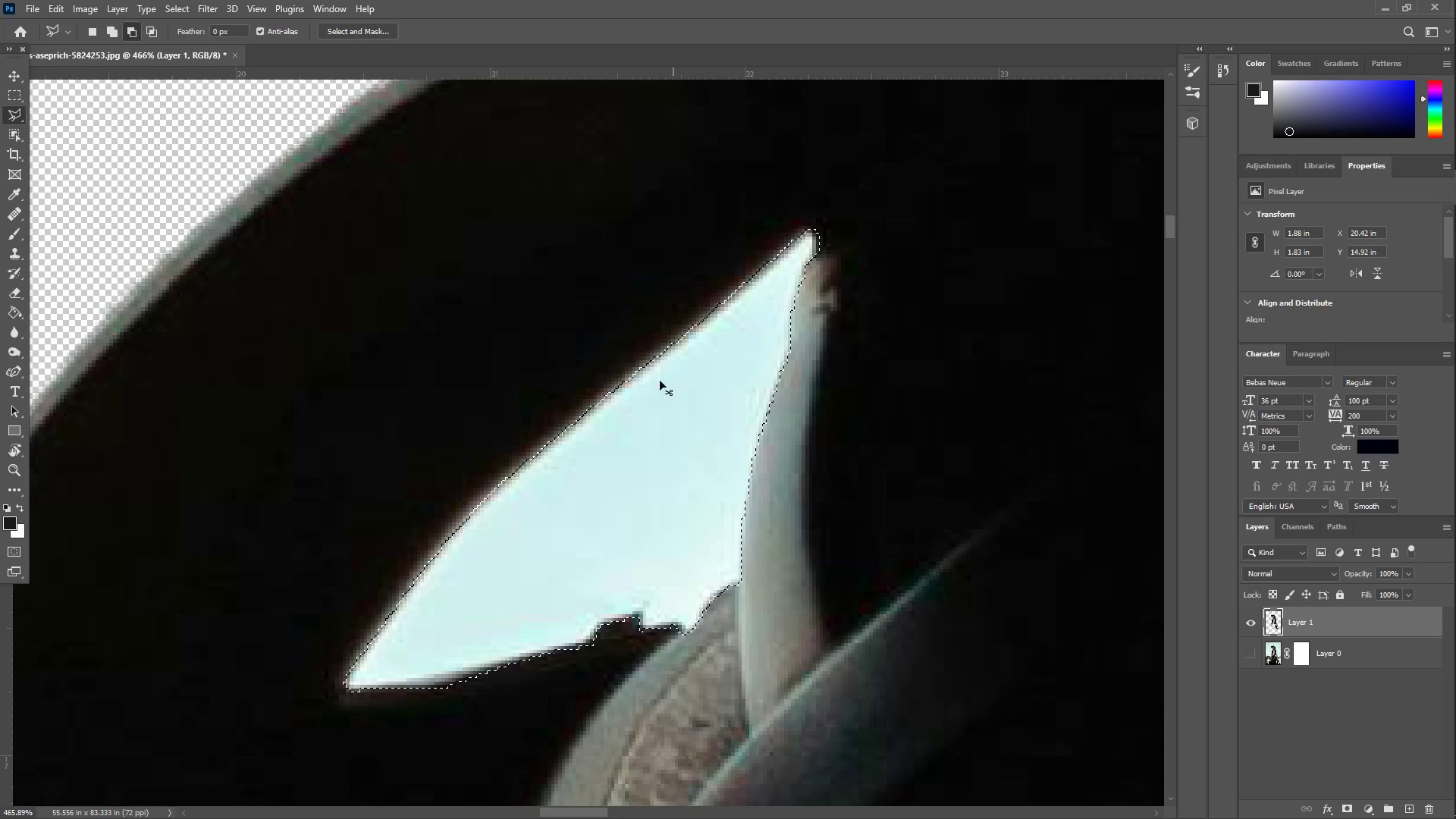 
key(Control+X)
 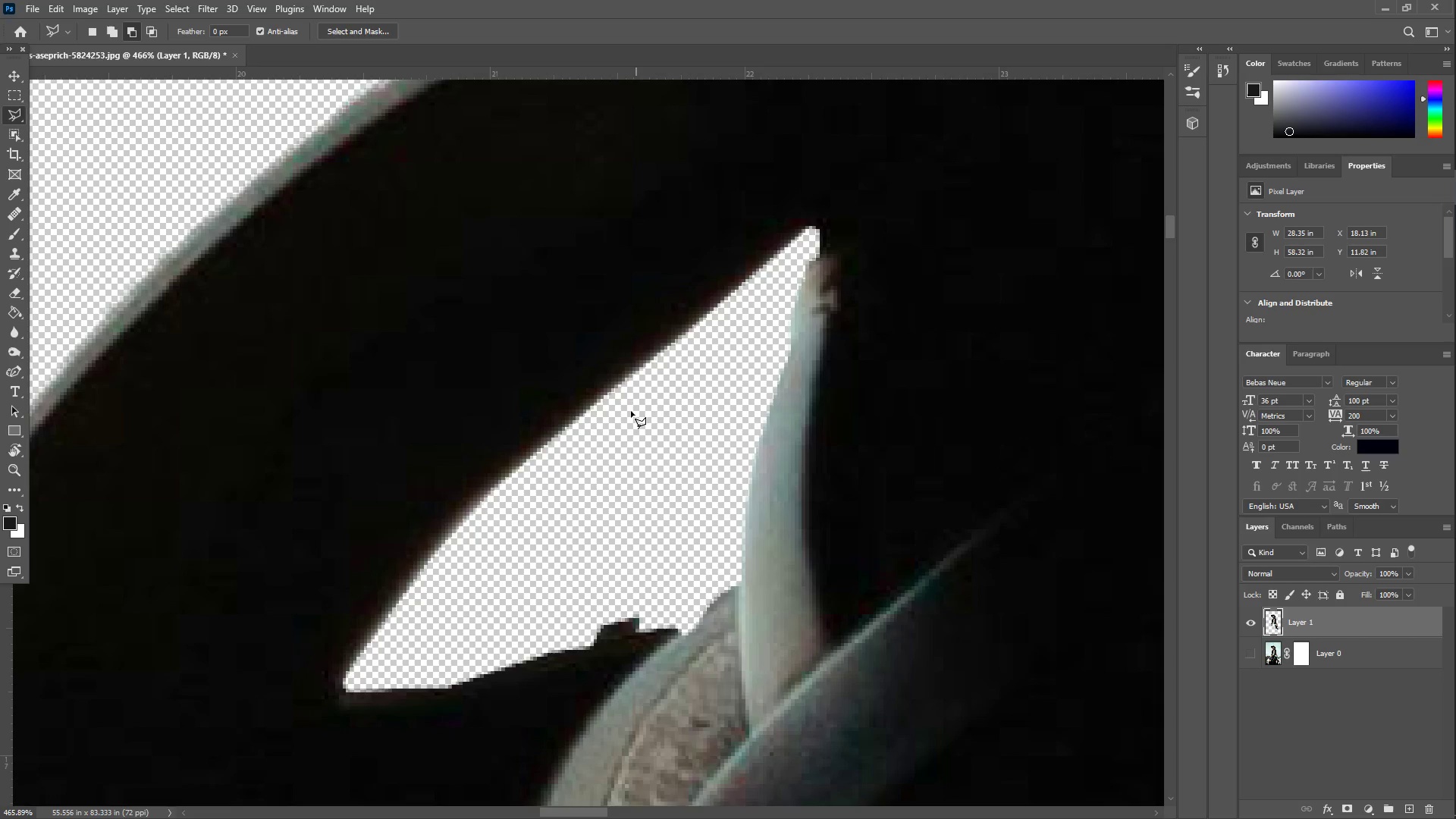 
type(zz)
 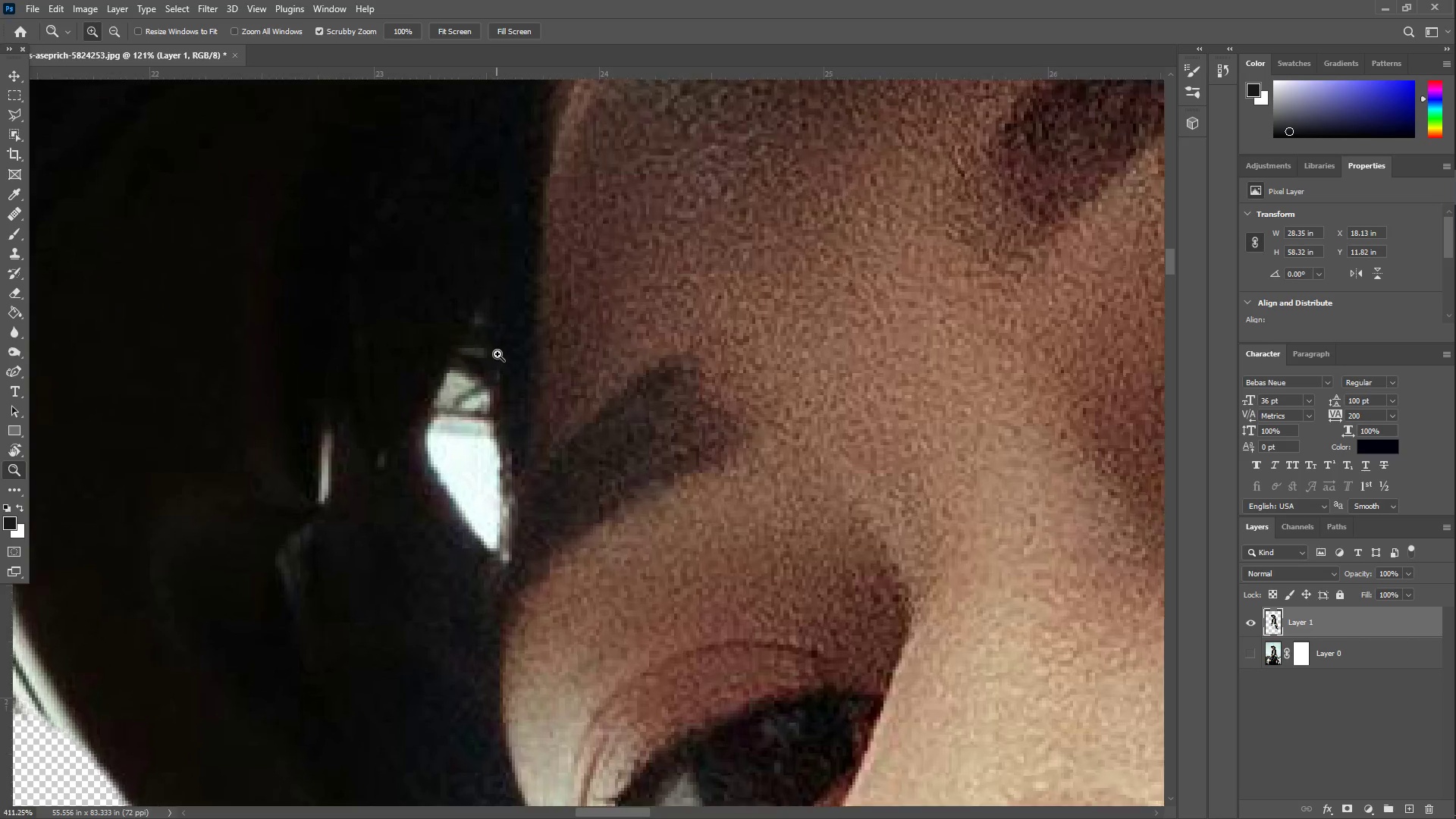 
left_click_drag(start_coordinate=[586, 476], to_coordinate=[504, 491])
 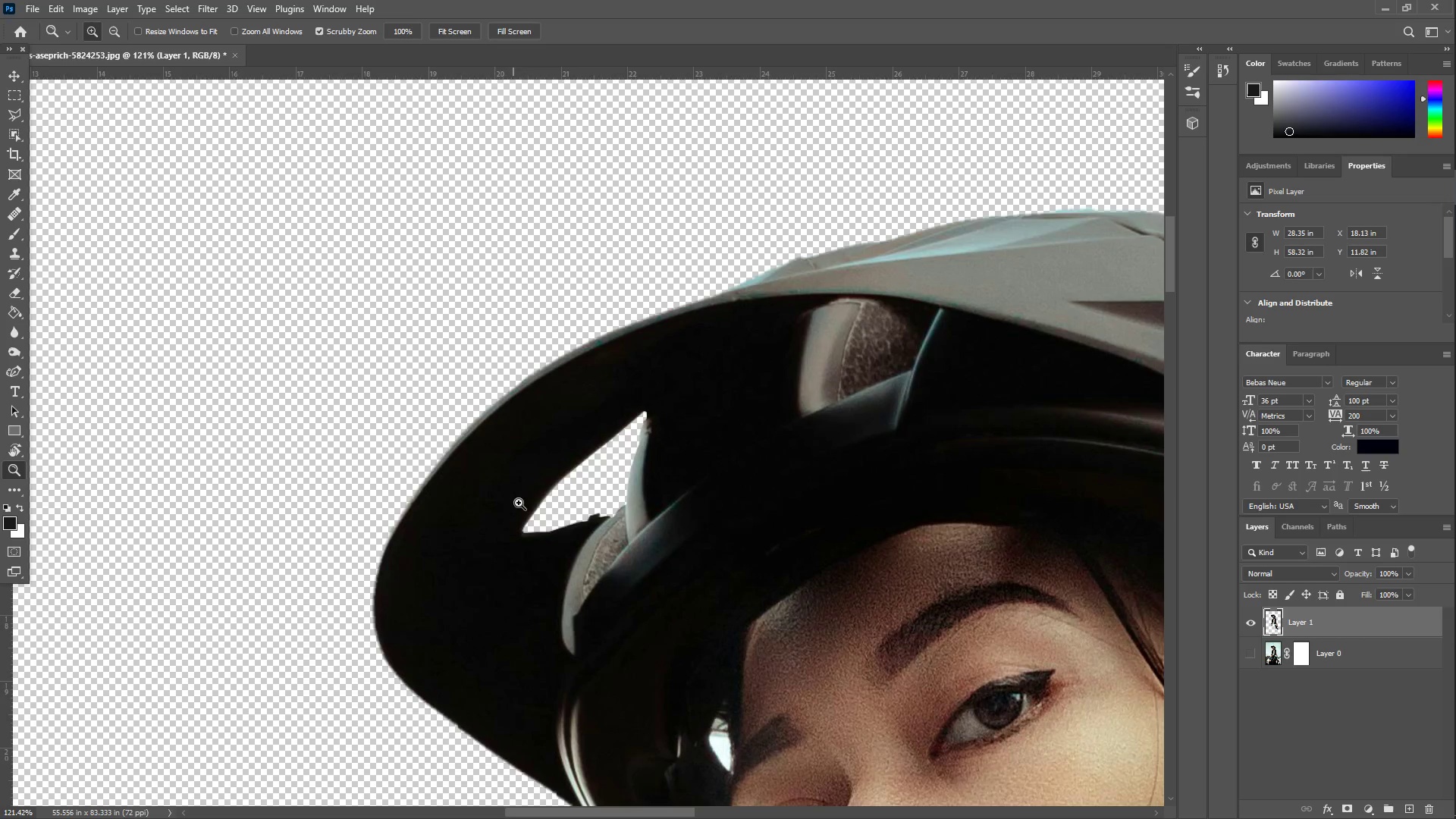 
hold_key(key=Space, duration=1.22)
 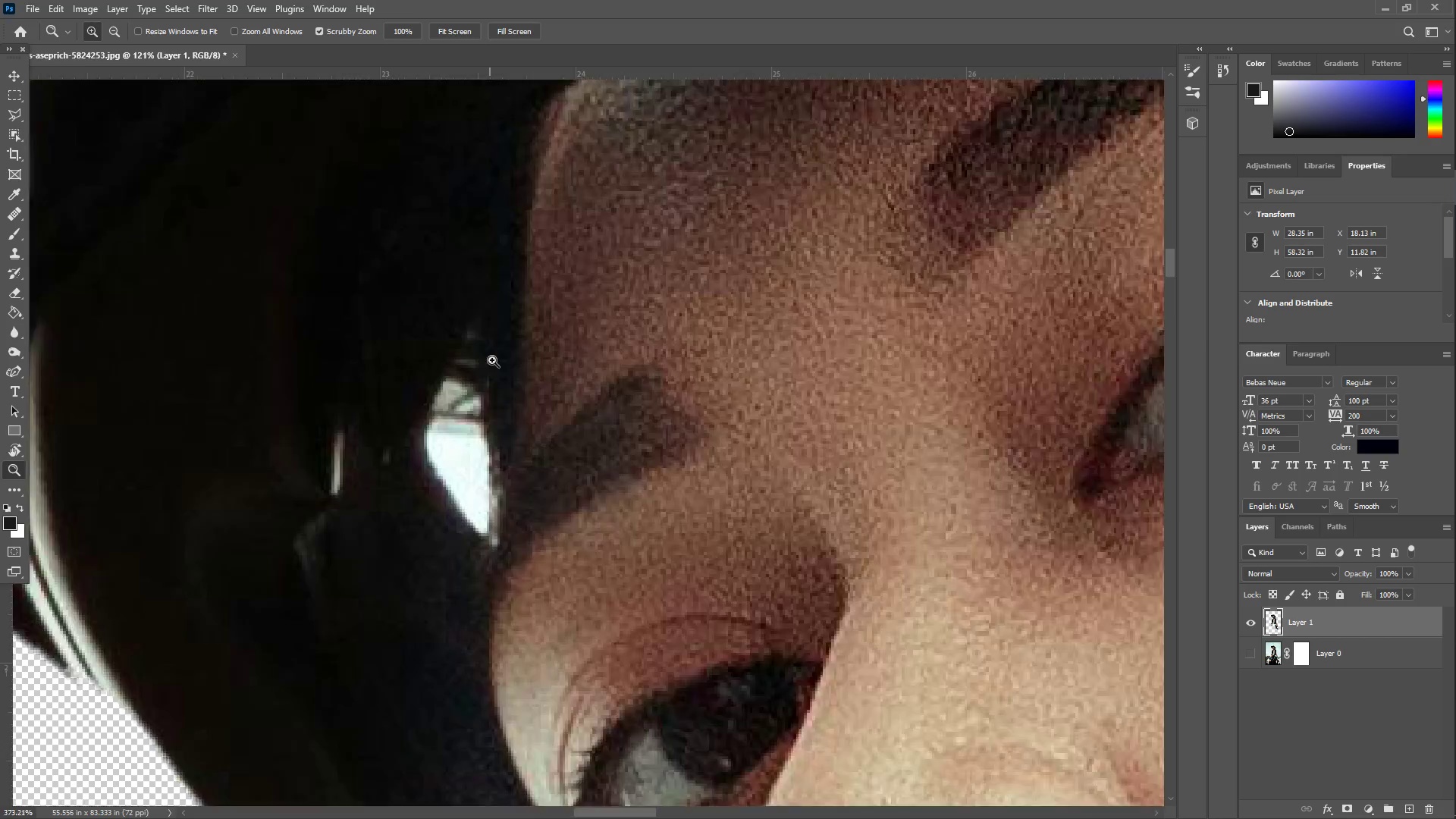 
left_click_drag(start_coordinate=[663, 594], to_coordinate=[397, 423])
 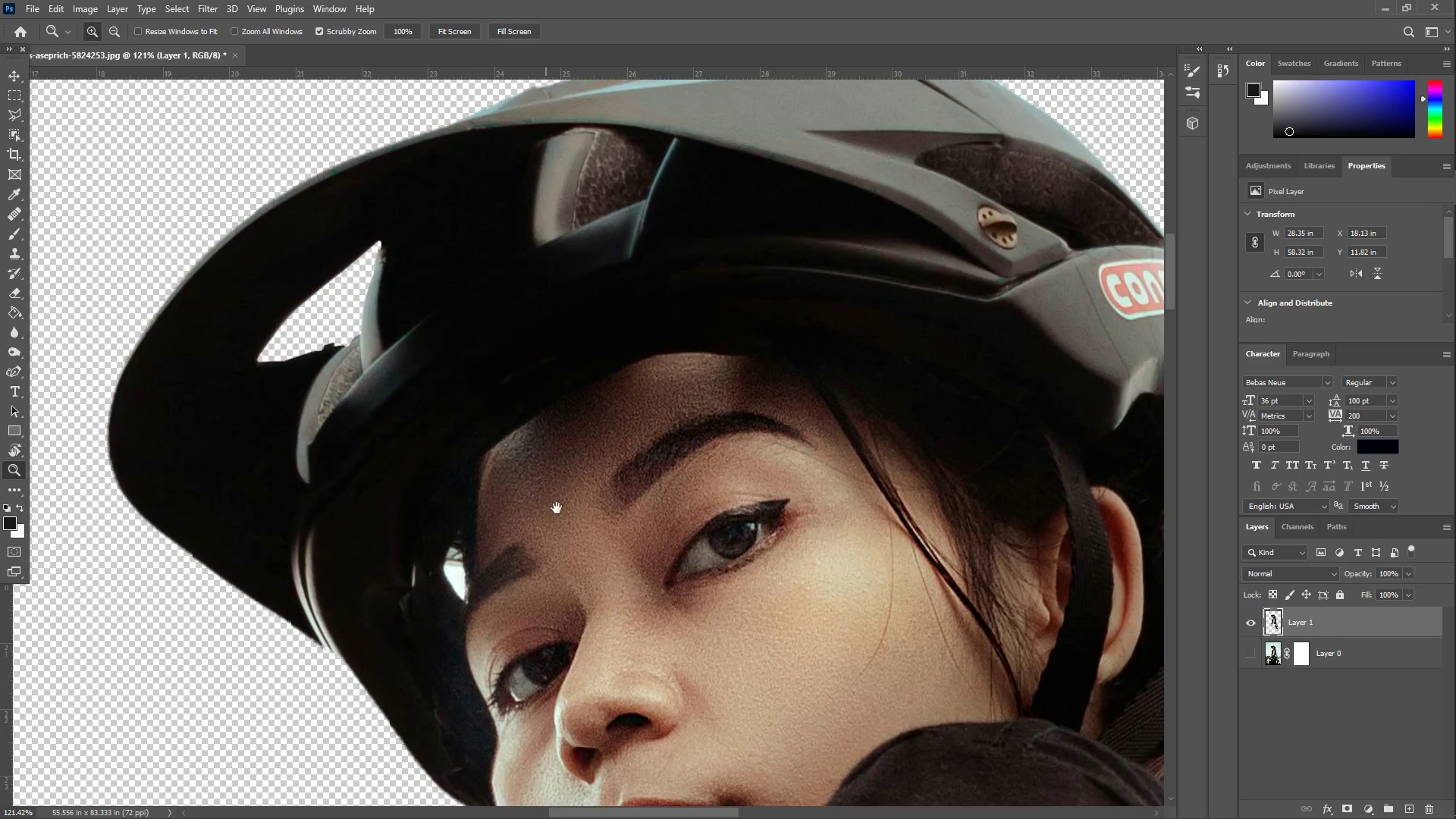 
left_click_drag(start_coordinate=[555, 508], to_coordinate=[534, 375])
 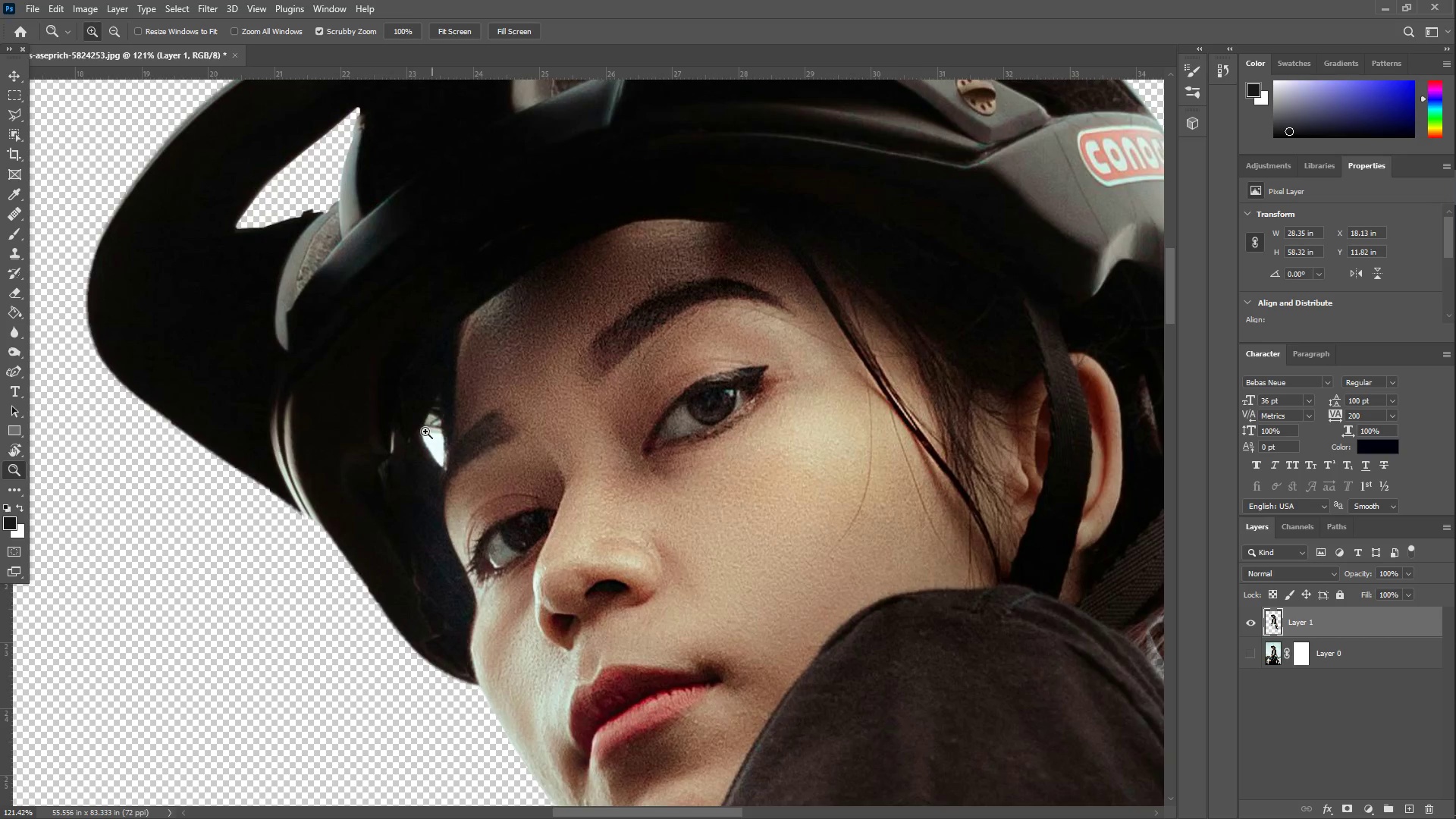 
left_click_drag(start_coordinate=[421, 431], to_coordinate=[515, 356])
 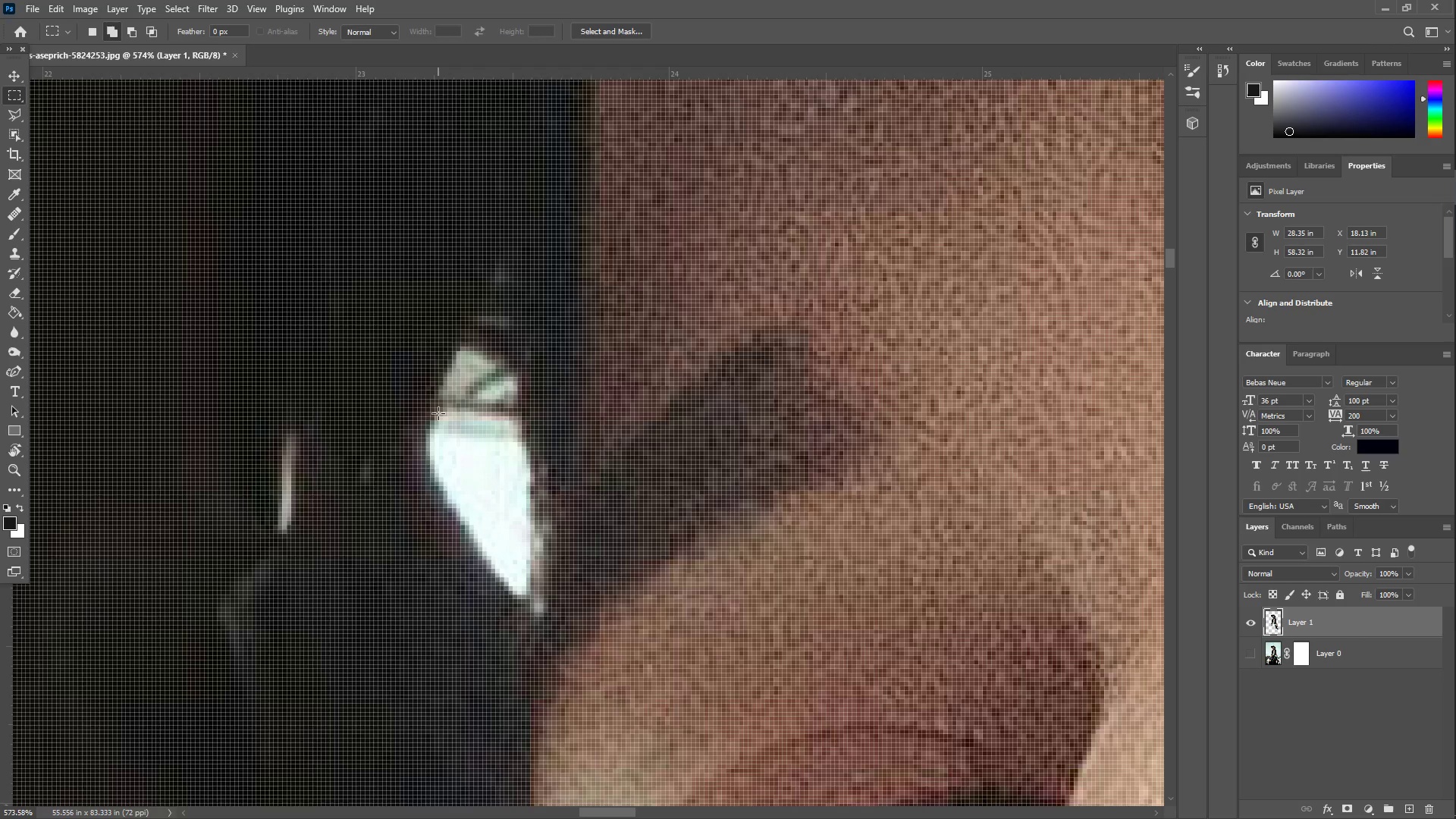 
left_click([9, 107])
 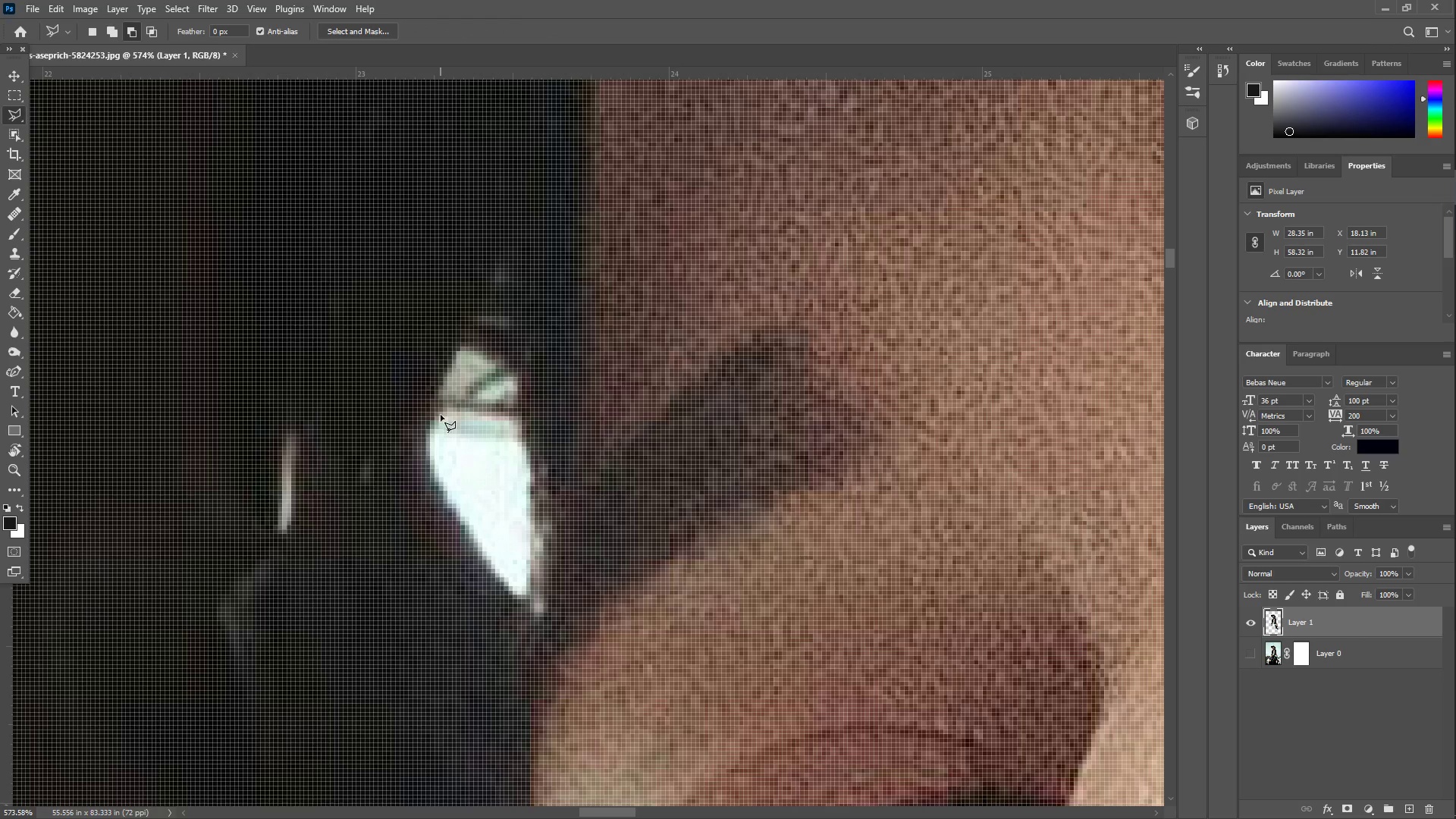 
left_click([441, 415])
 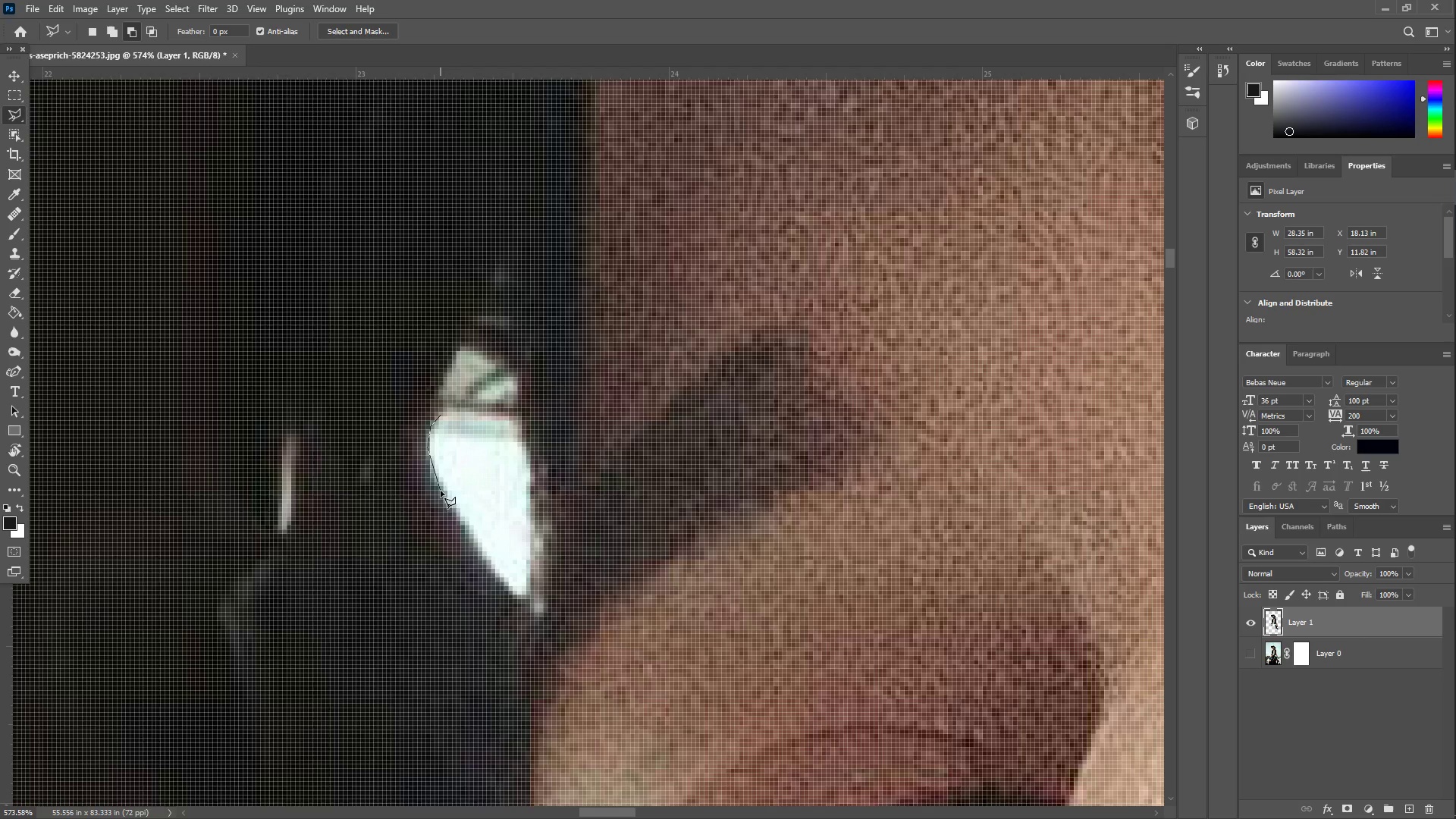 
left_click([475, 548])
 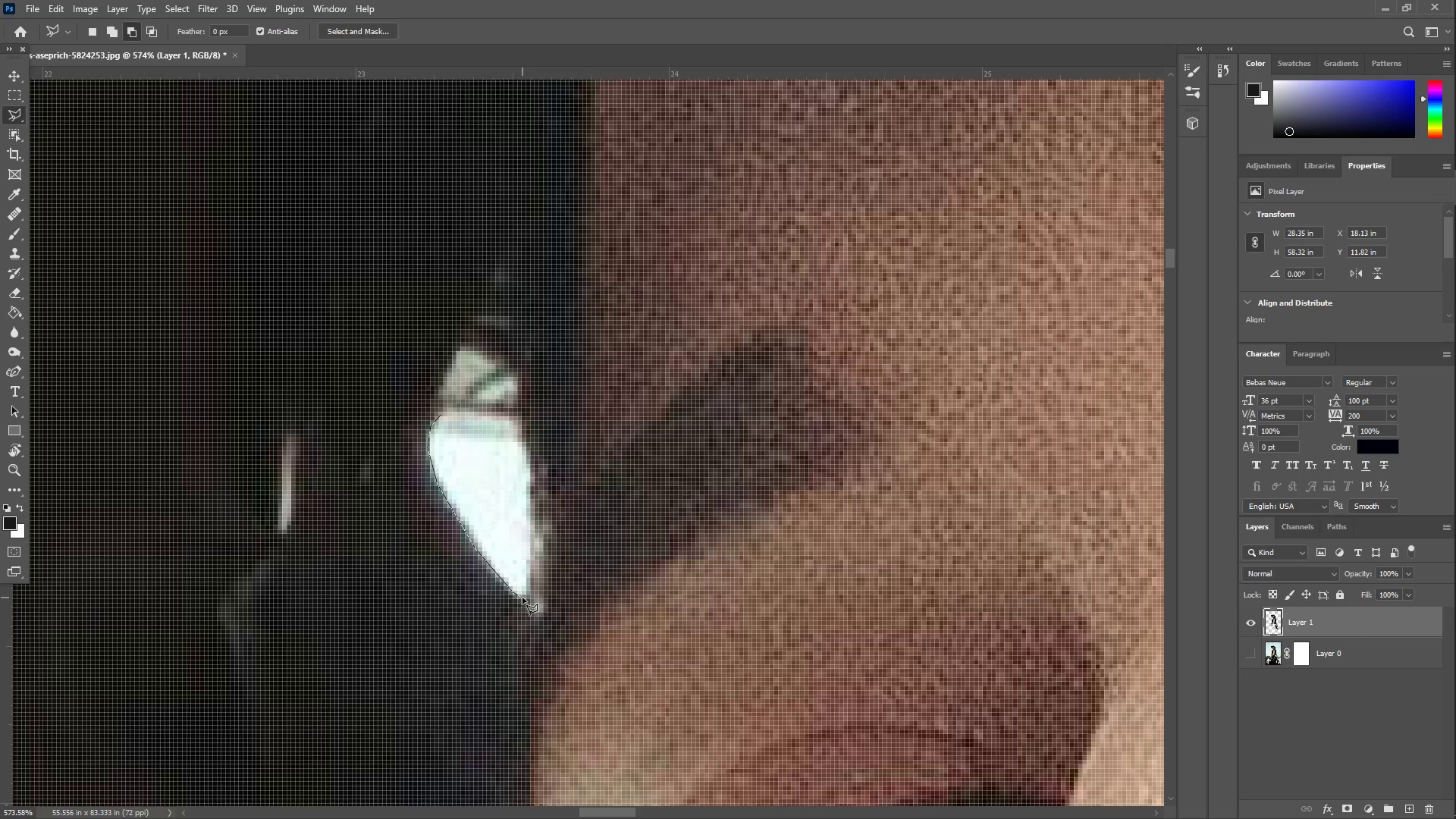 
left_click([529, 598])
 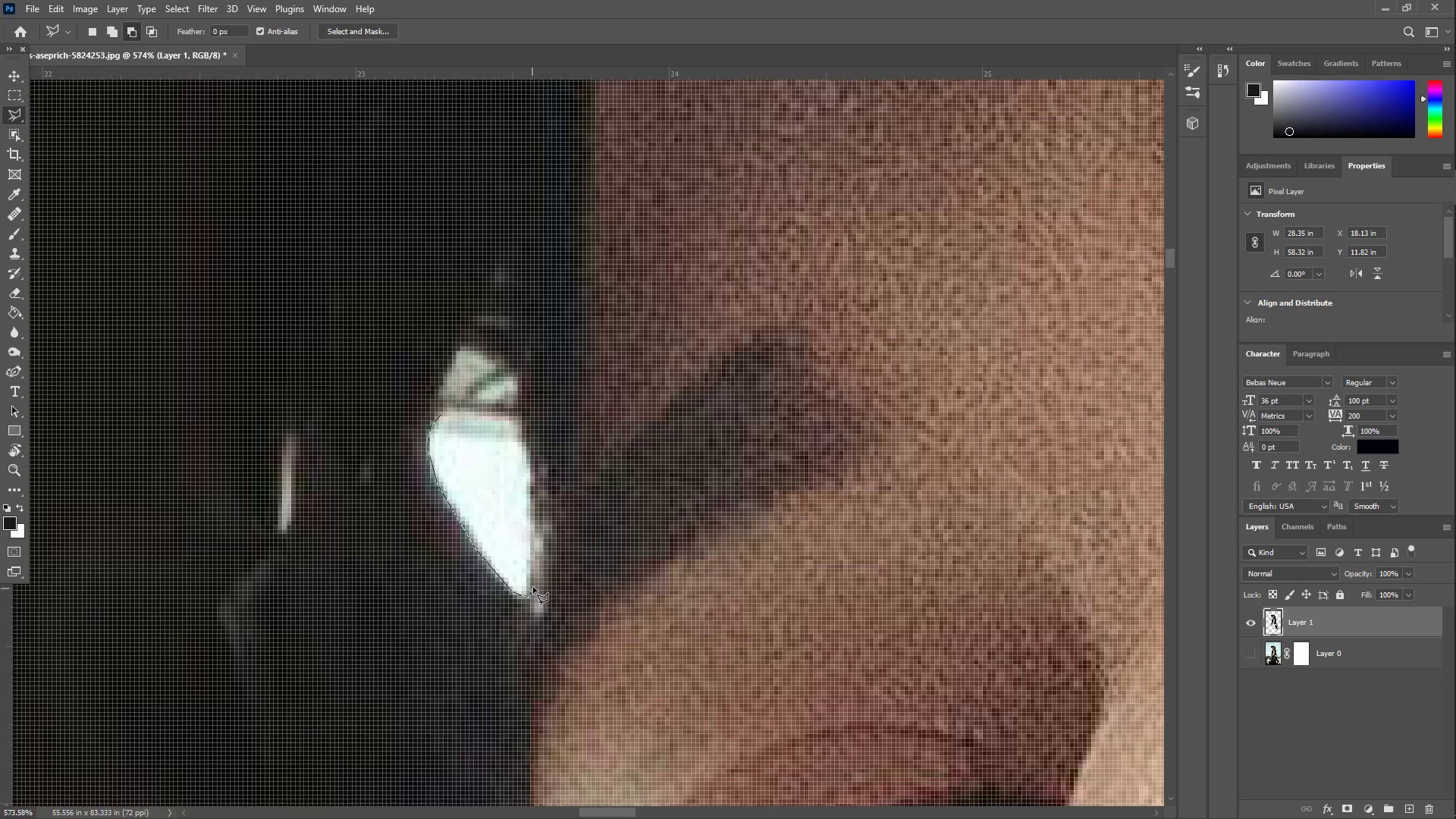 
left_click_drag(start_coordinate=[533, 584], to_coordinate=[533, 579])
 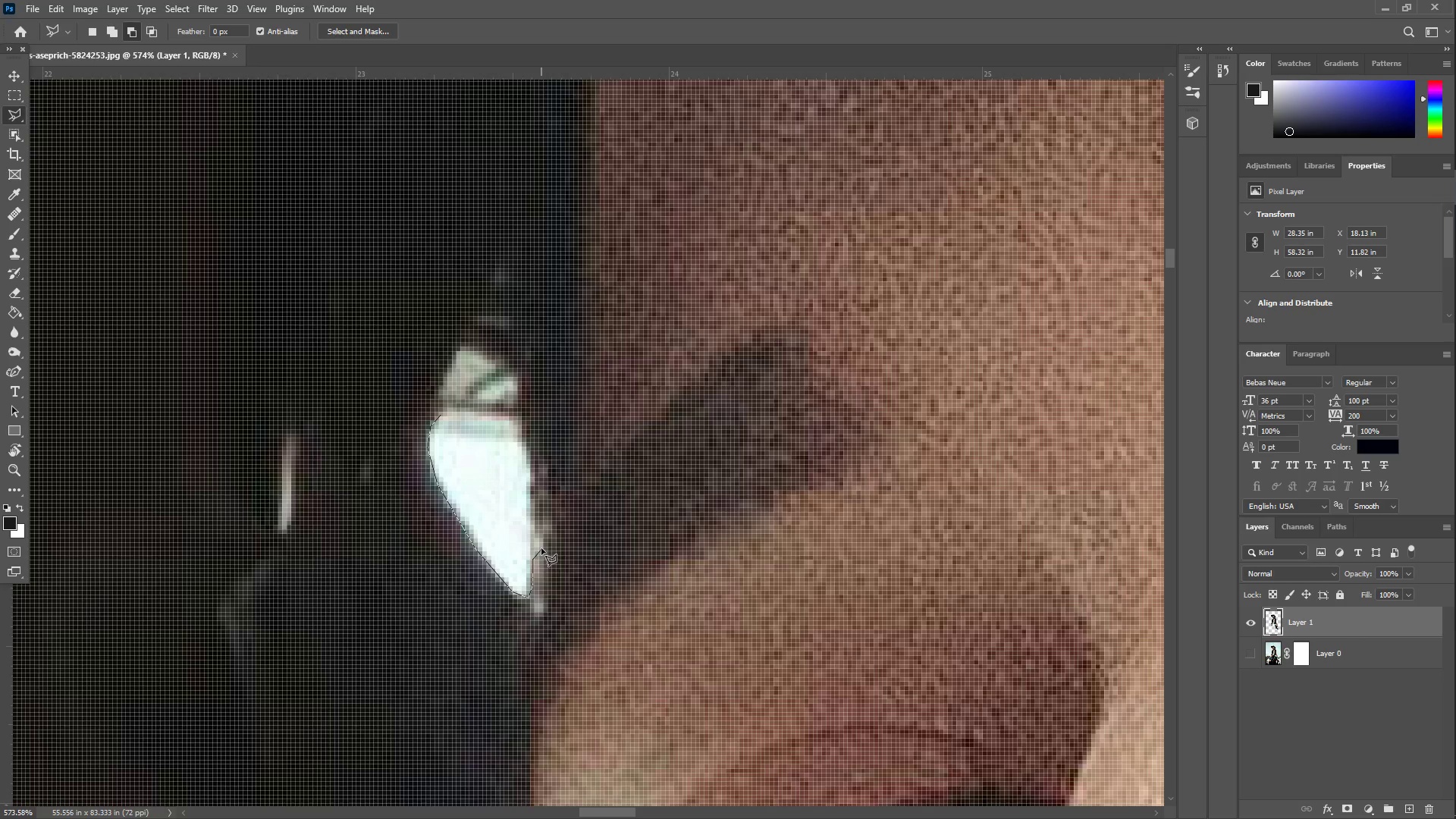 
triple_click([544, 537])
 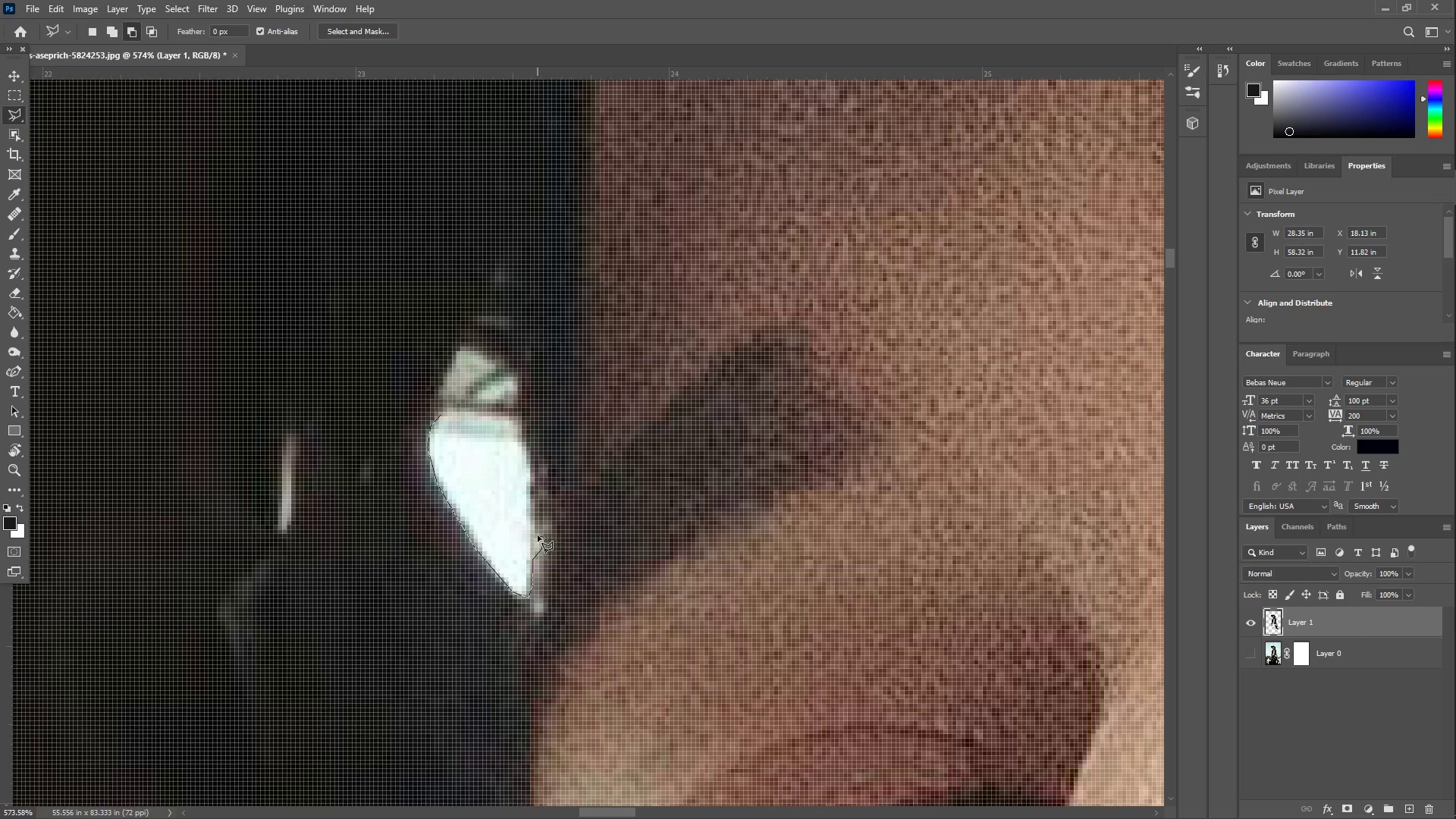 
left_click_drag(start_coordinate=[538, 535], to_coordinate=[538, 531])
 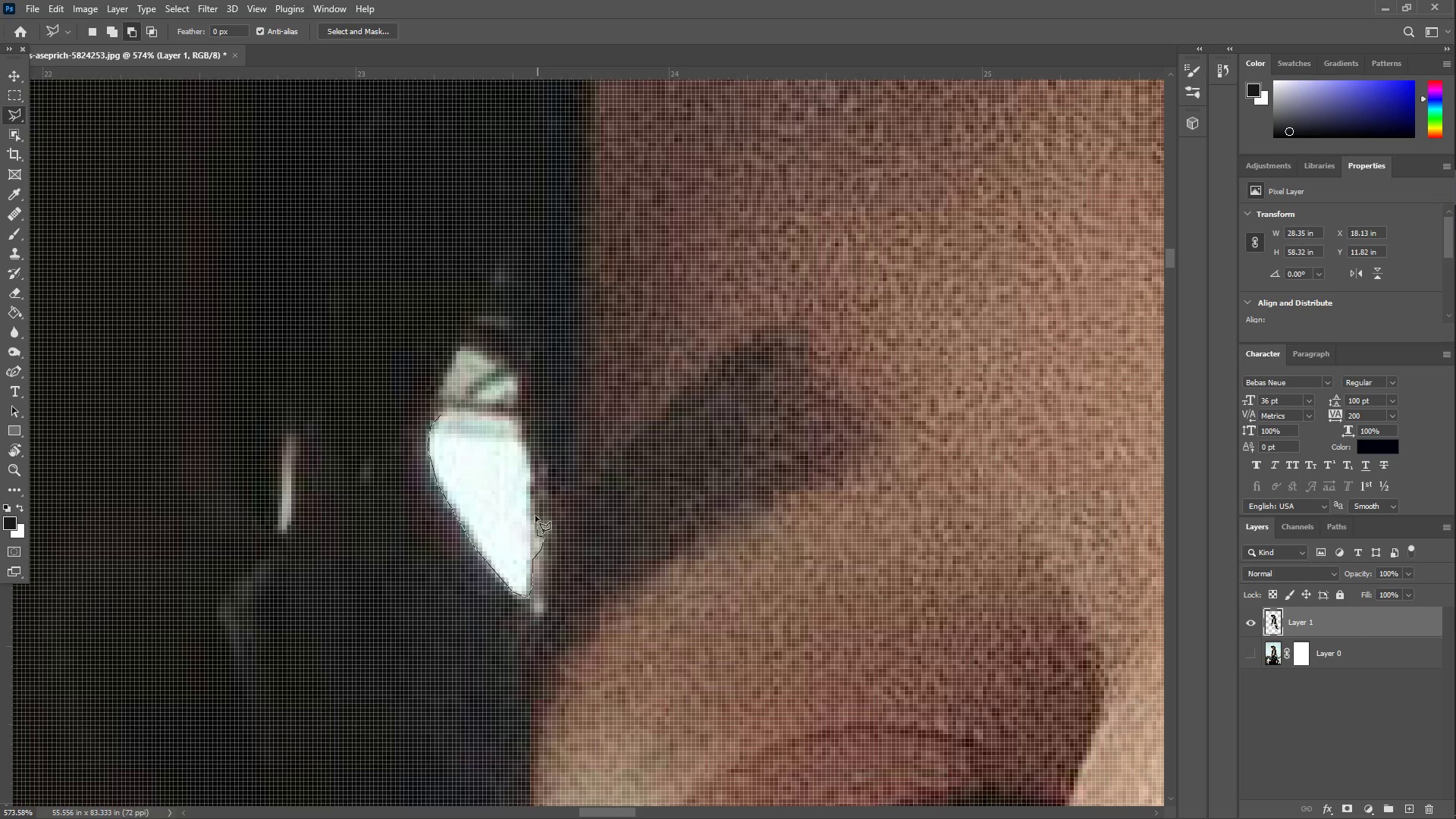 
left_click_drag(start_coordinate=[533, 508], to_coordinate=[533, 502])
 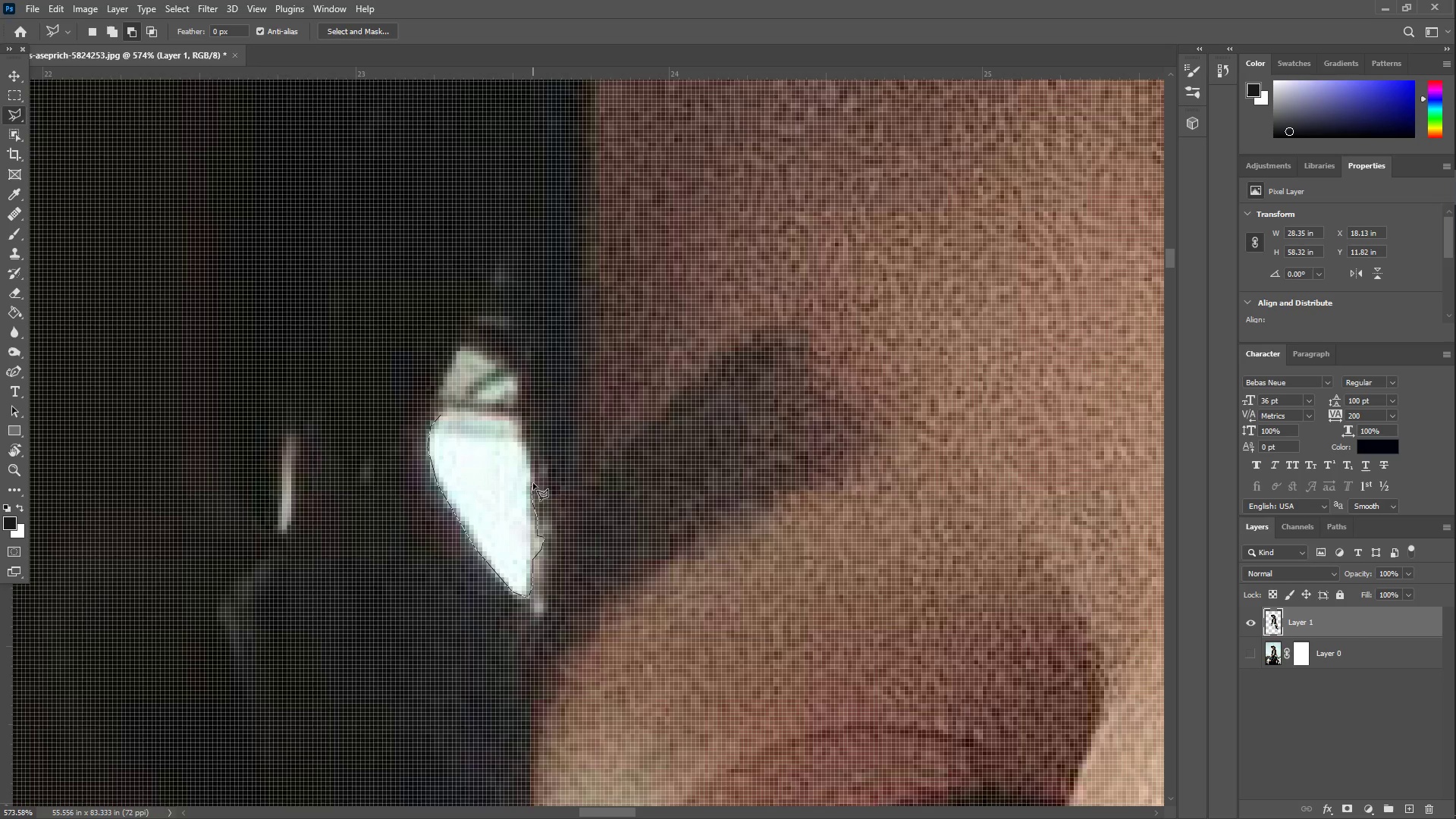 
left_click_drag(start_coordinate=[533, 467], to_coordinate=[533, 461])
 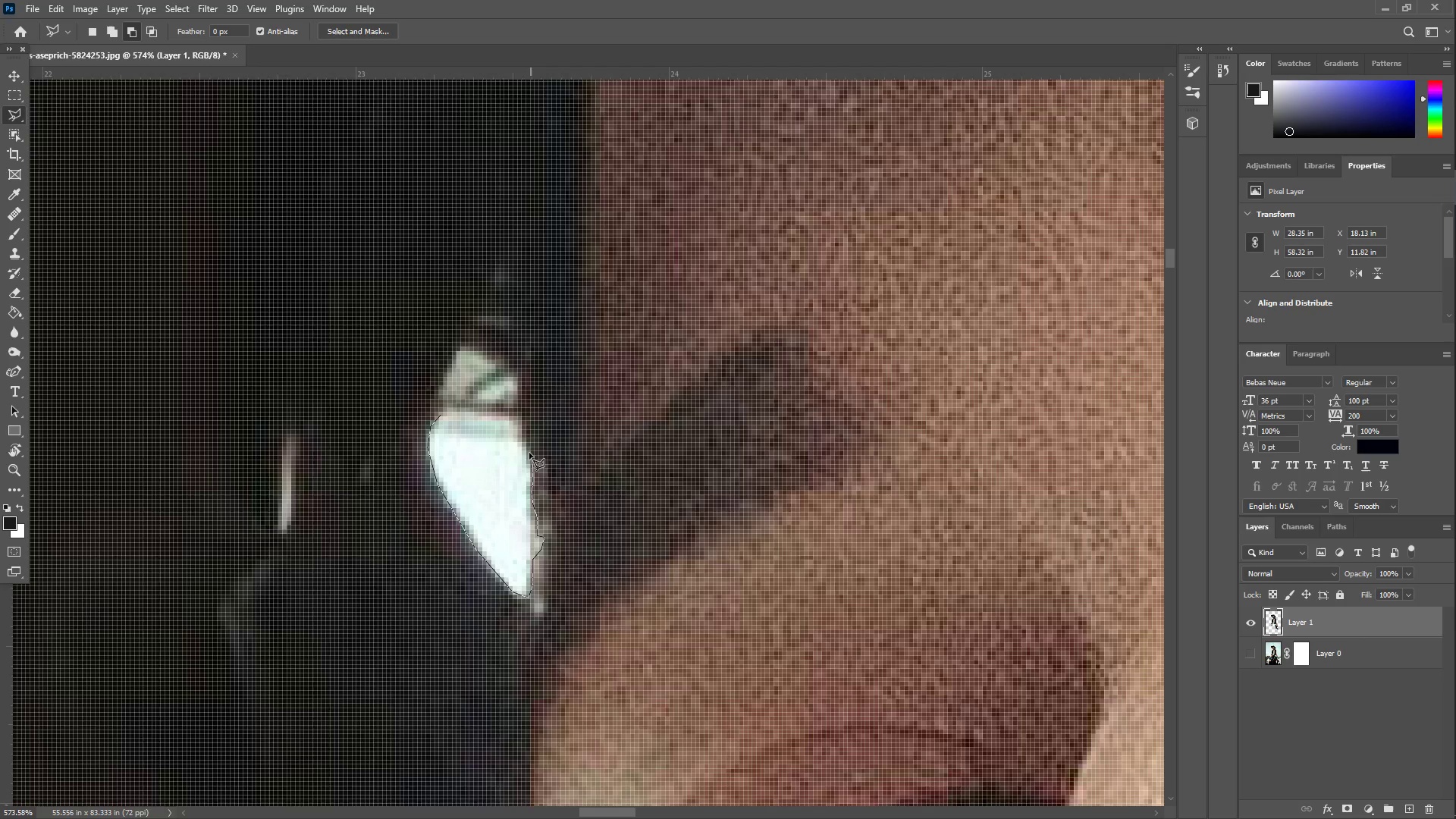 
left_click_drag(start_coordinate=[529, 450], to_coordinate=[526, 447])
 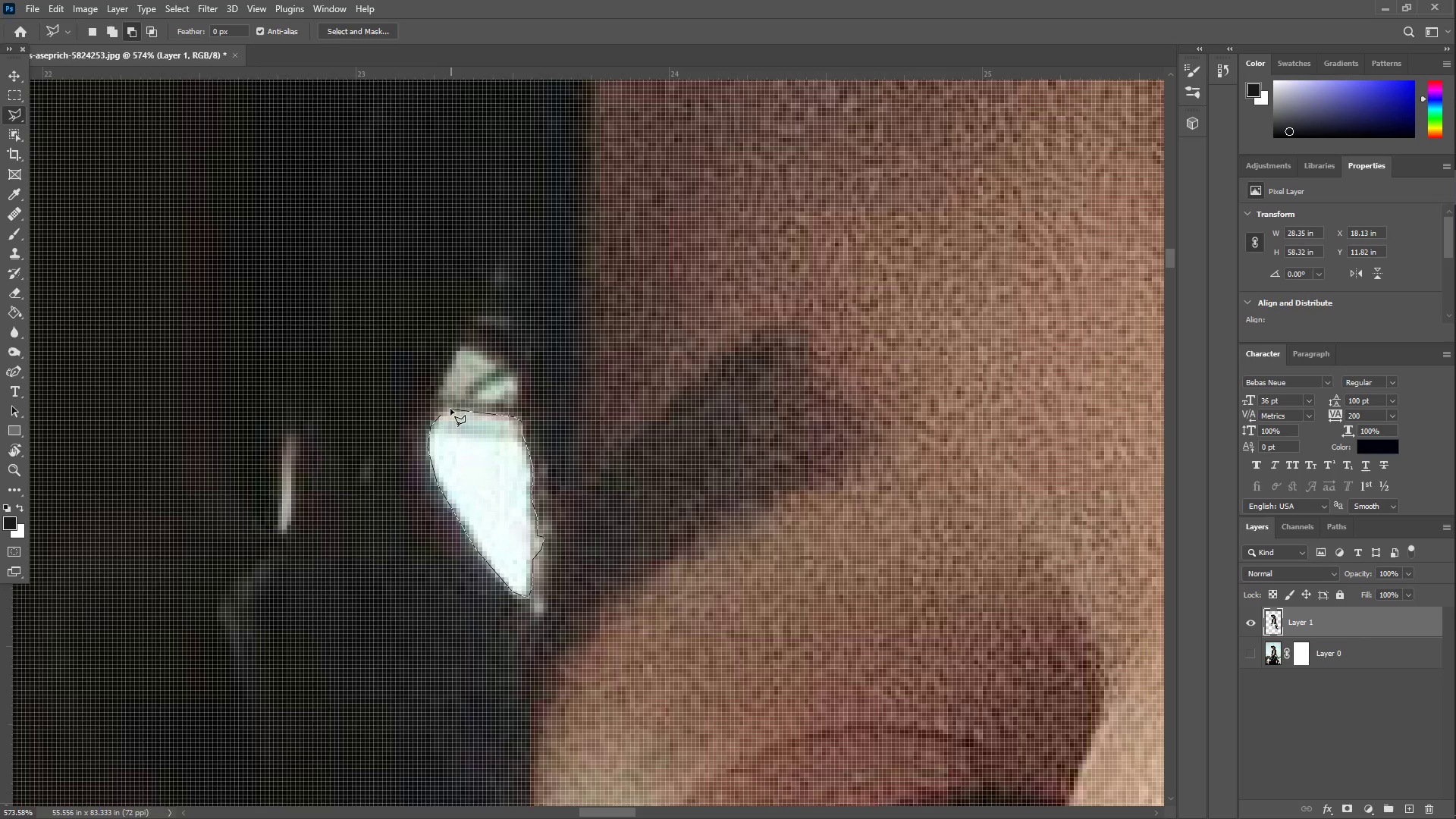 
double_click([447, 410])
 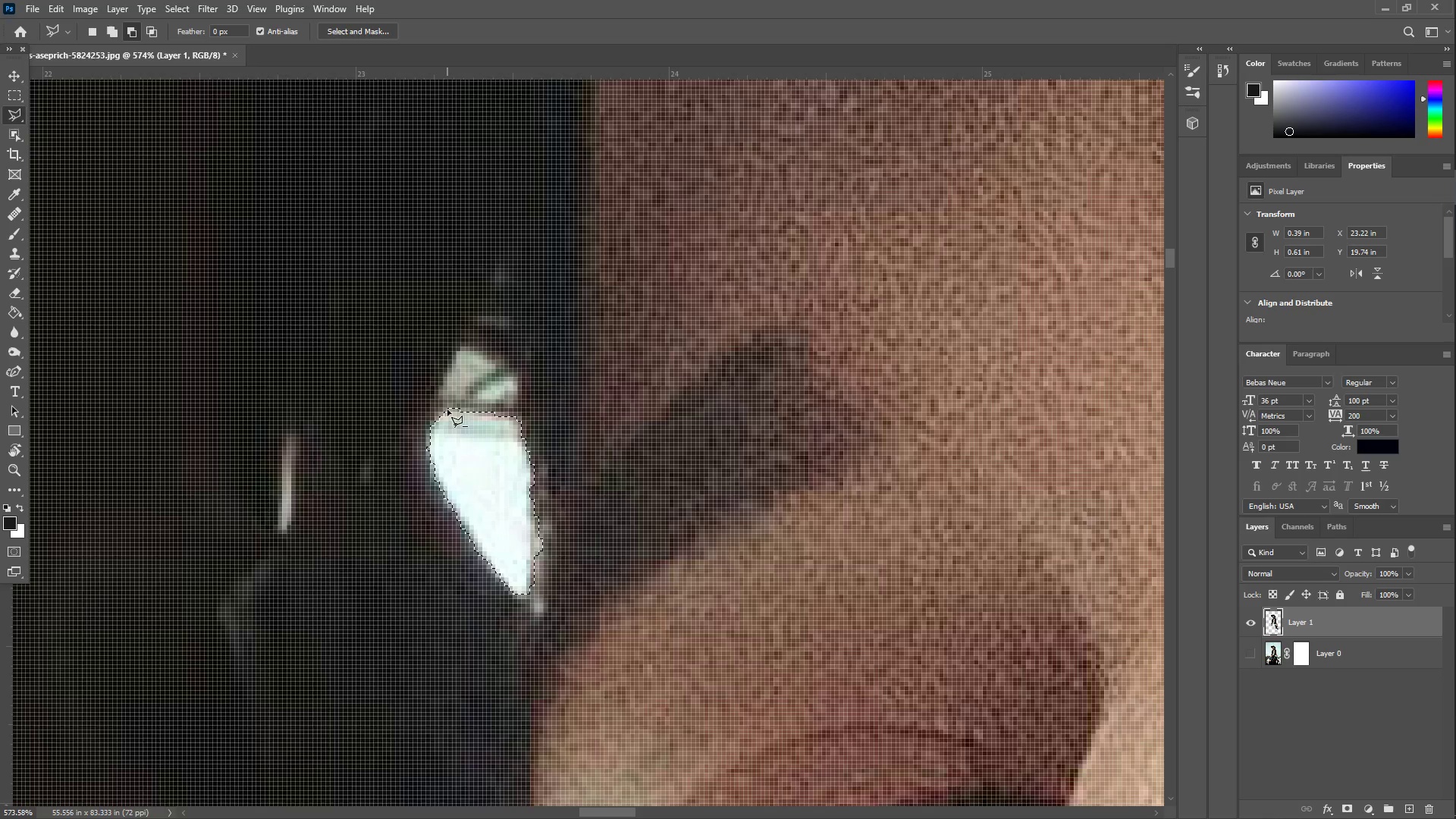 
key(Control+ControlLeft)
 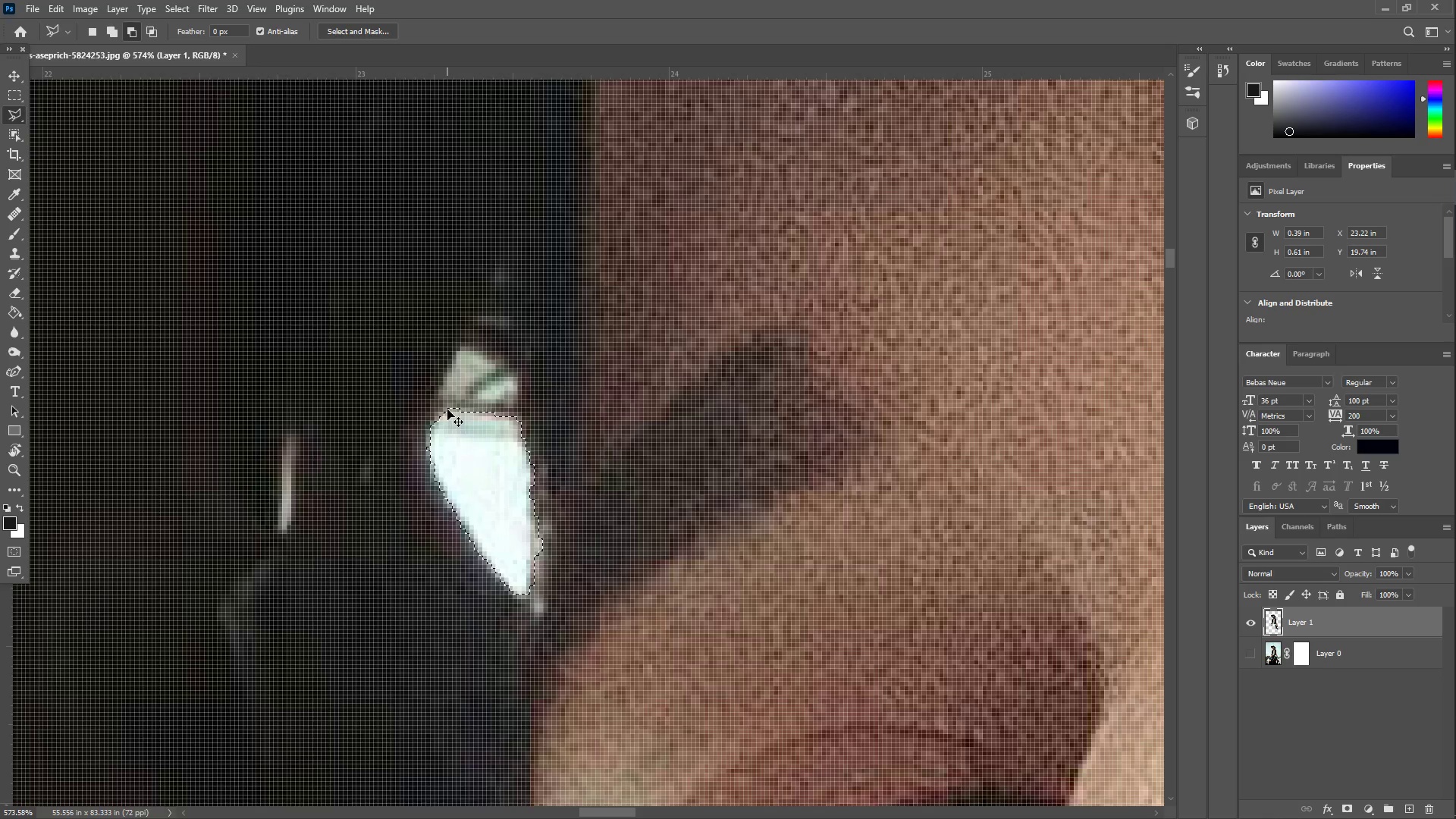 
key(Control+X)
 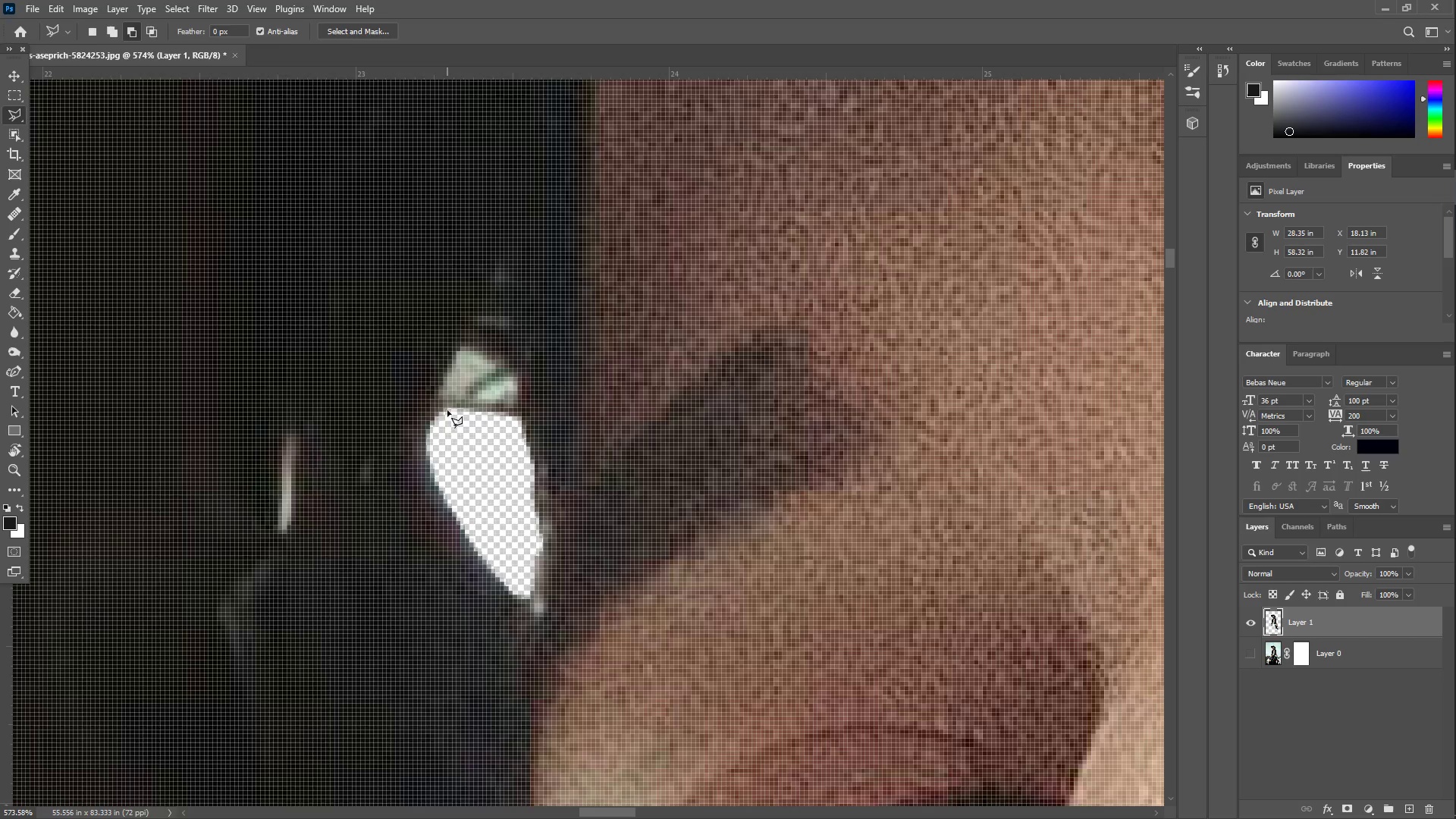 
key(Z)
 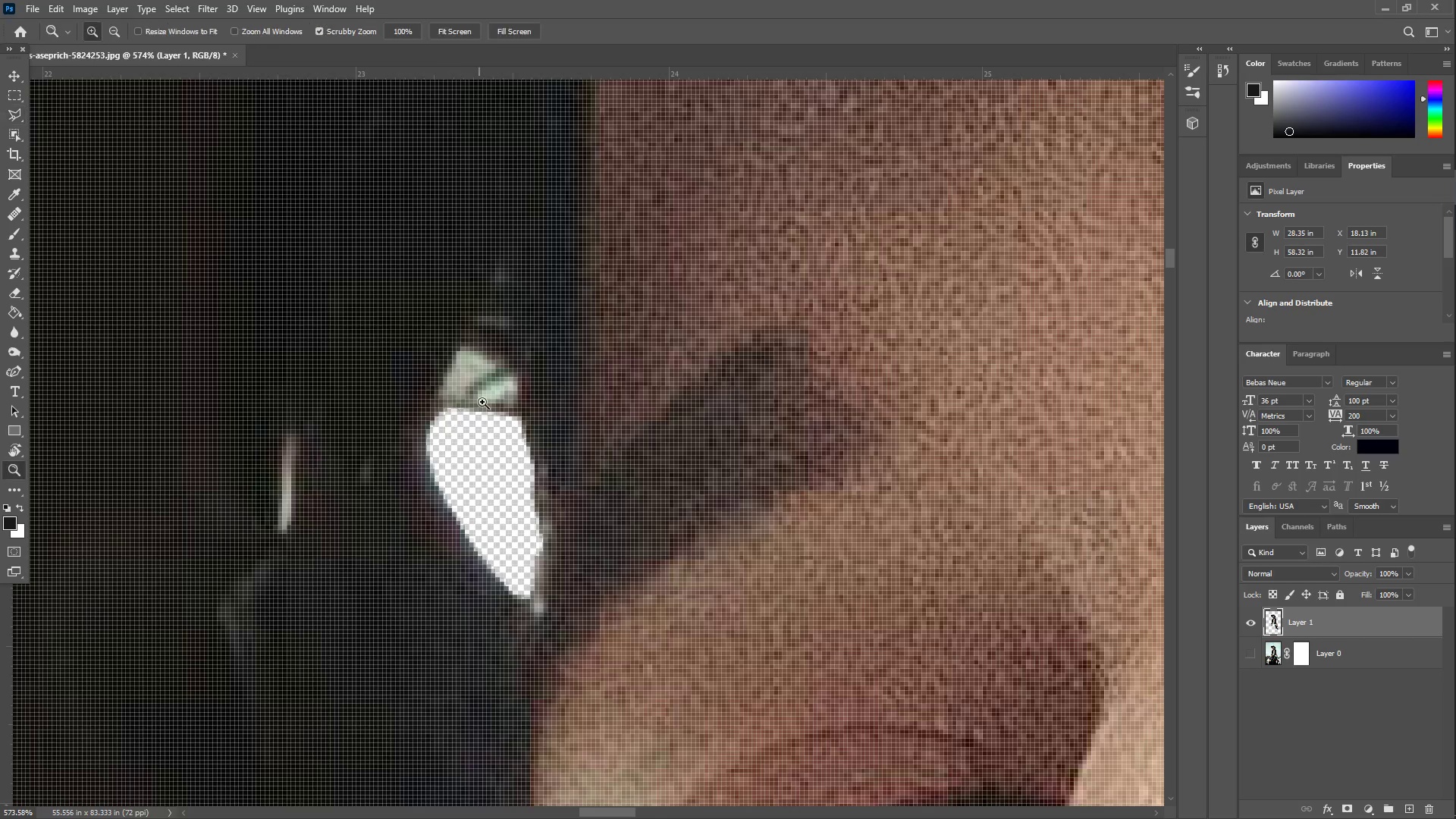 
left_click_drag(start_coordinate=[482, 401], to_coordinate=[342, 422])
 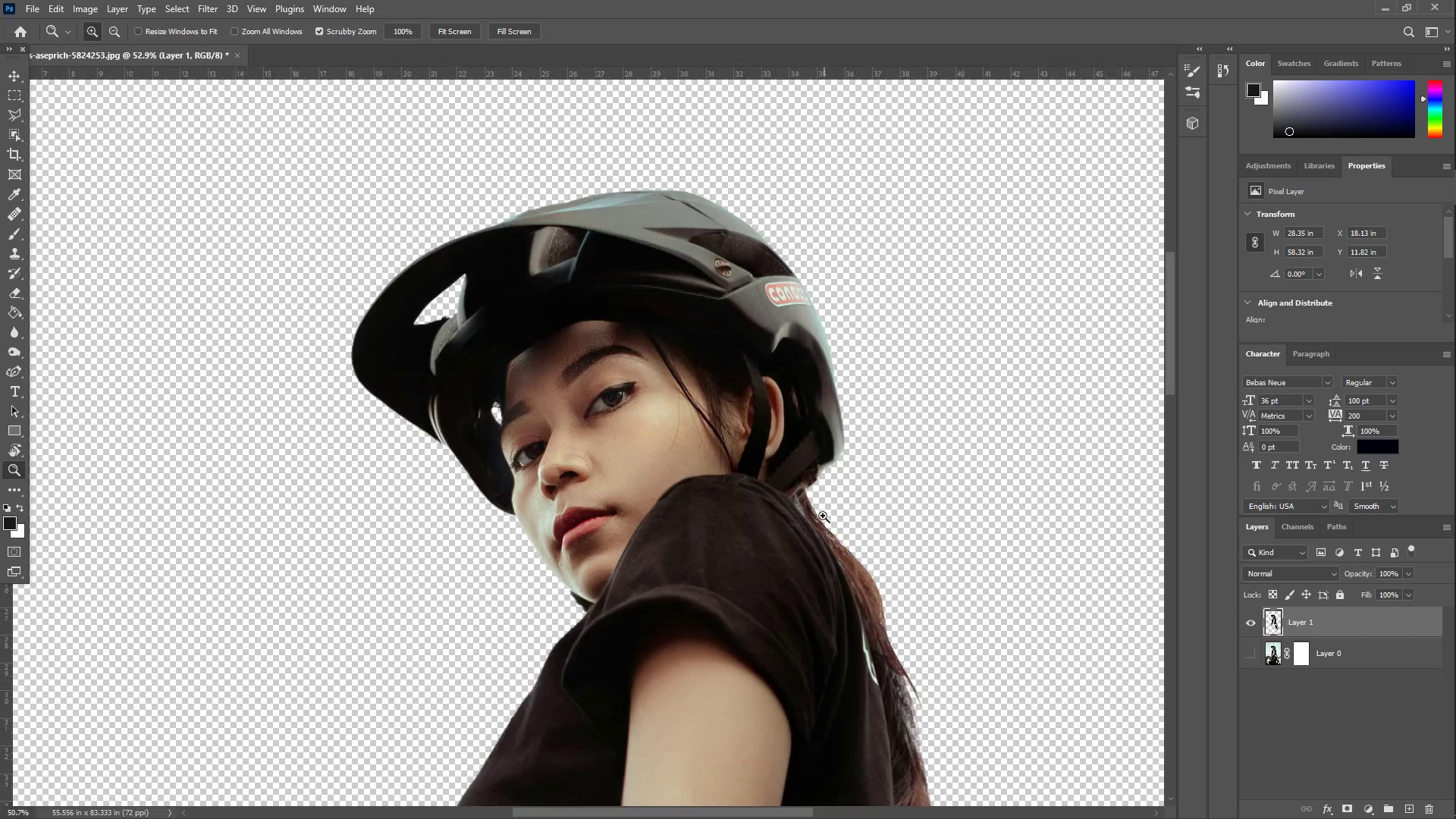 
wait(6.52)
 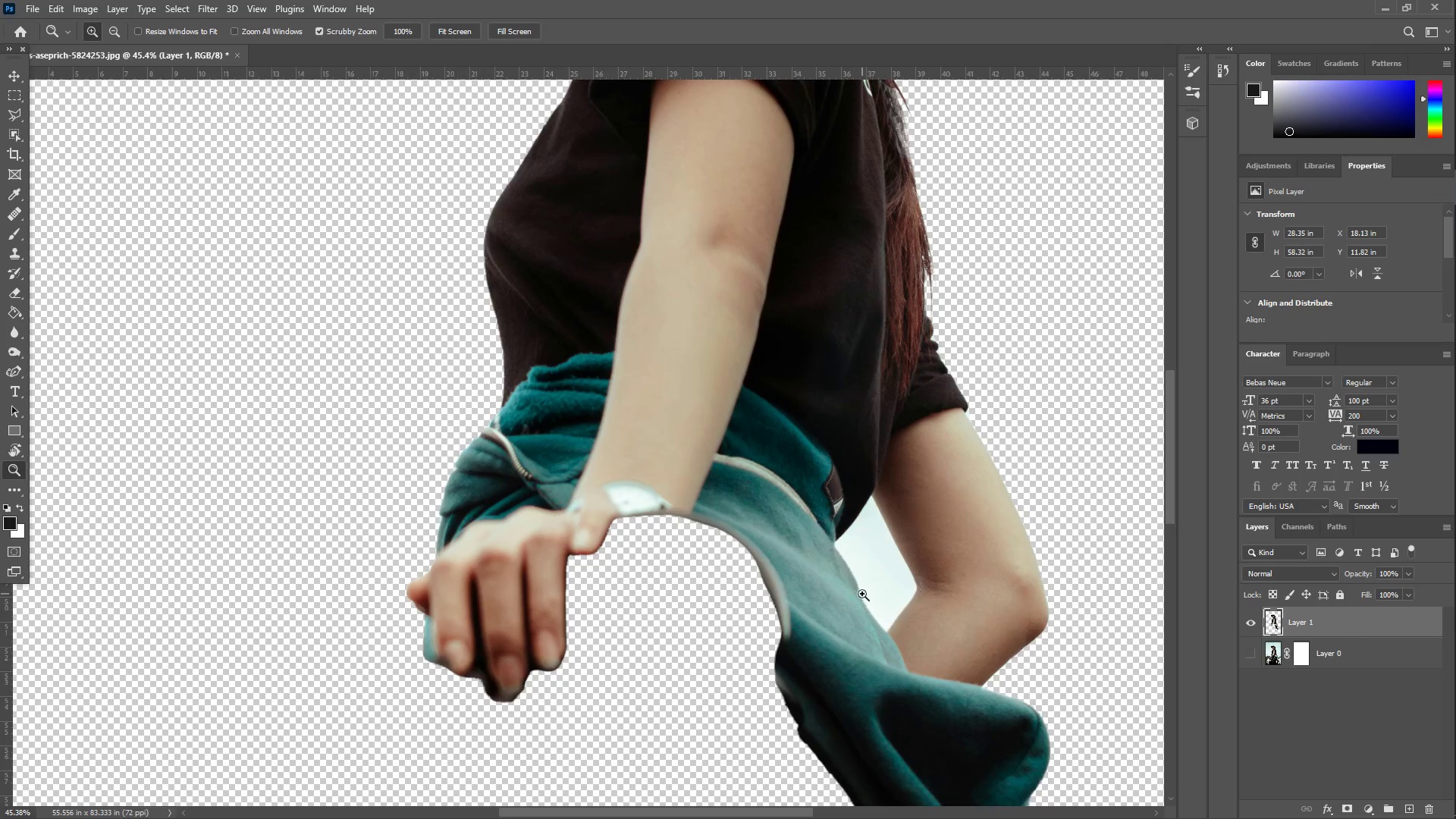 
left_click_drag(start_coordinate=[866, 594], to_coordinate=[951, 579])
 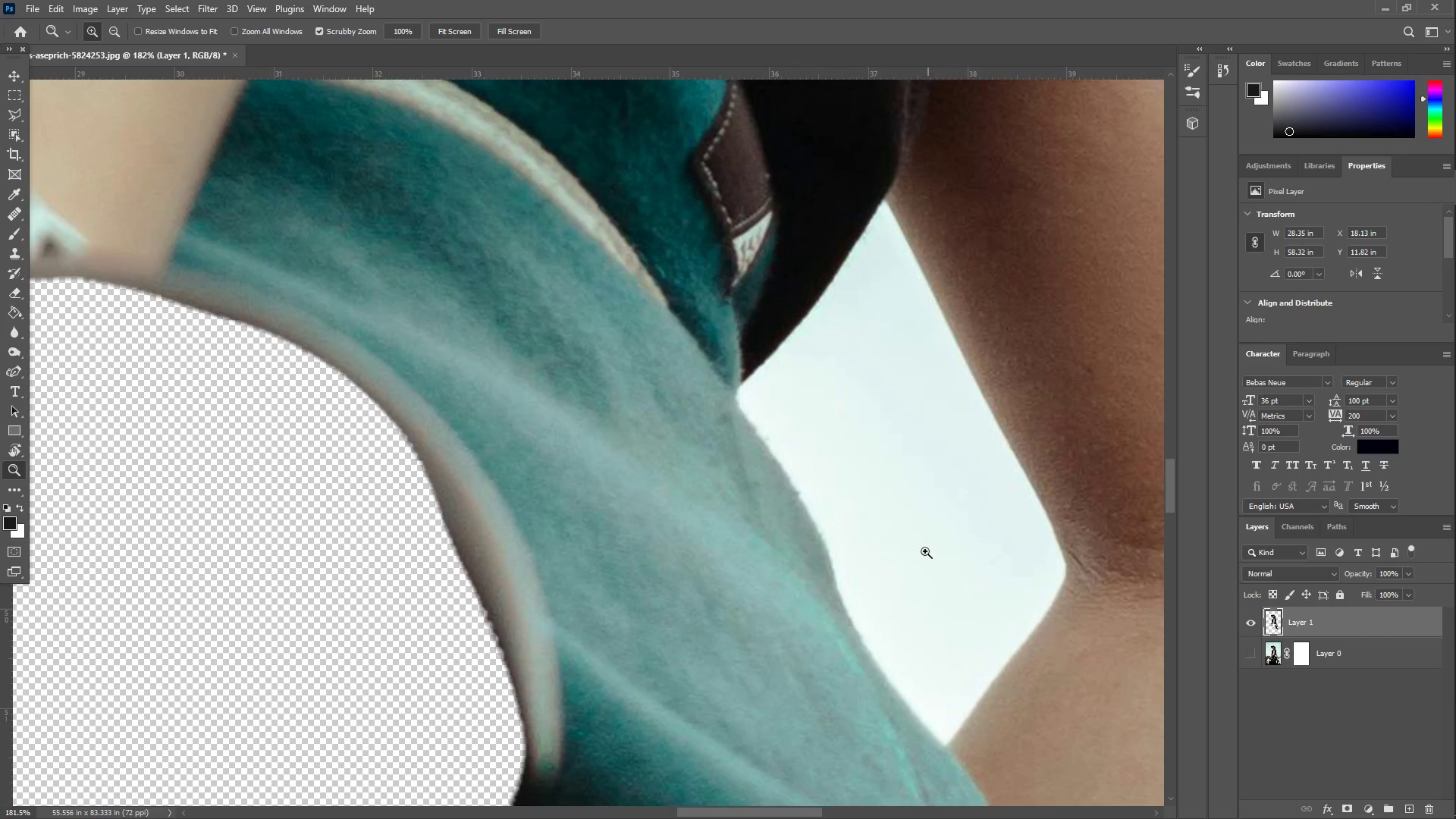 
scroll: coordinate [864, 610], scroll_direction: down, amount: 47.0
 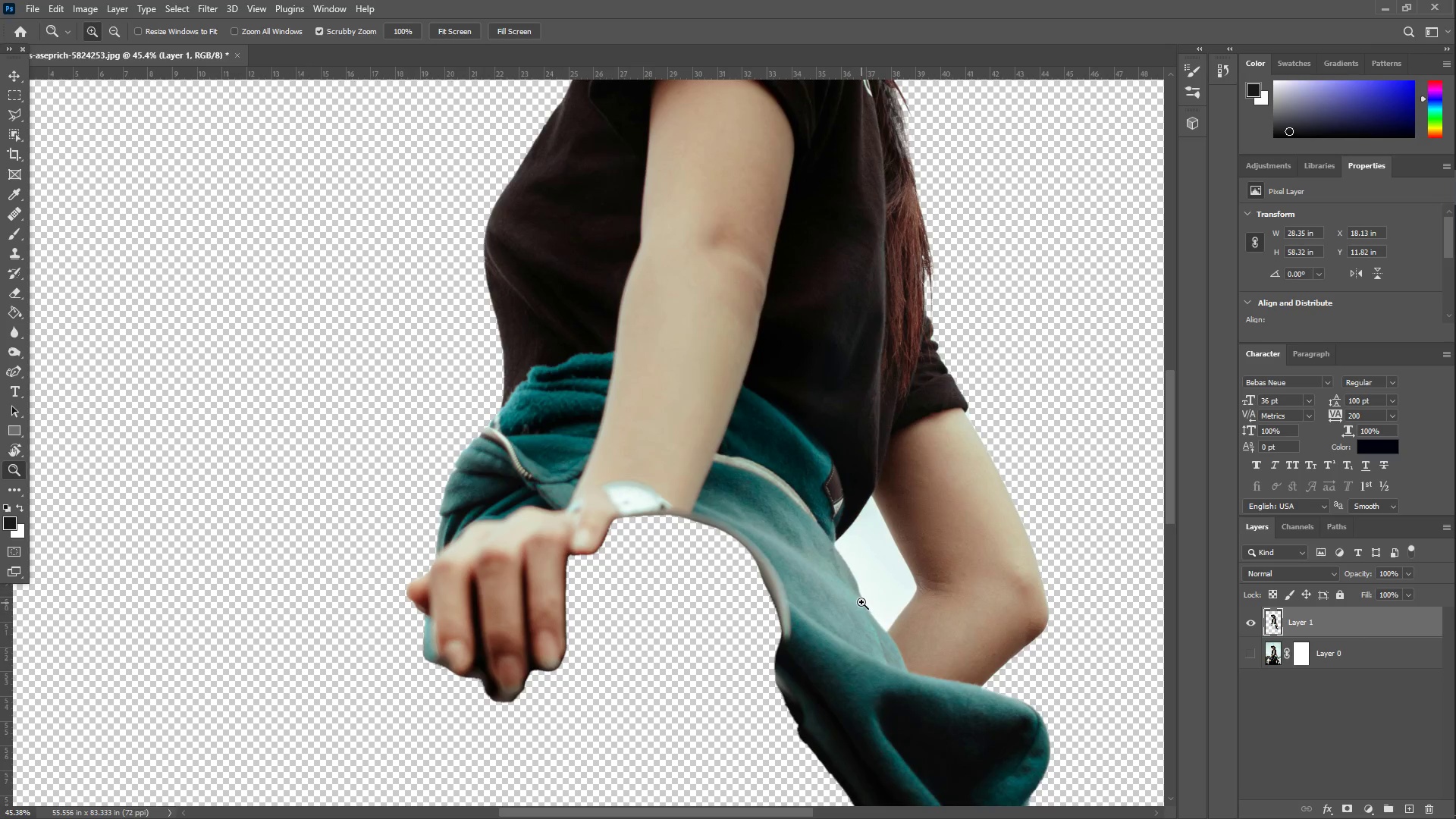 
hold_key(key=Space, duration=0.86)
 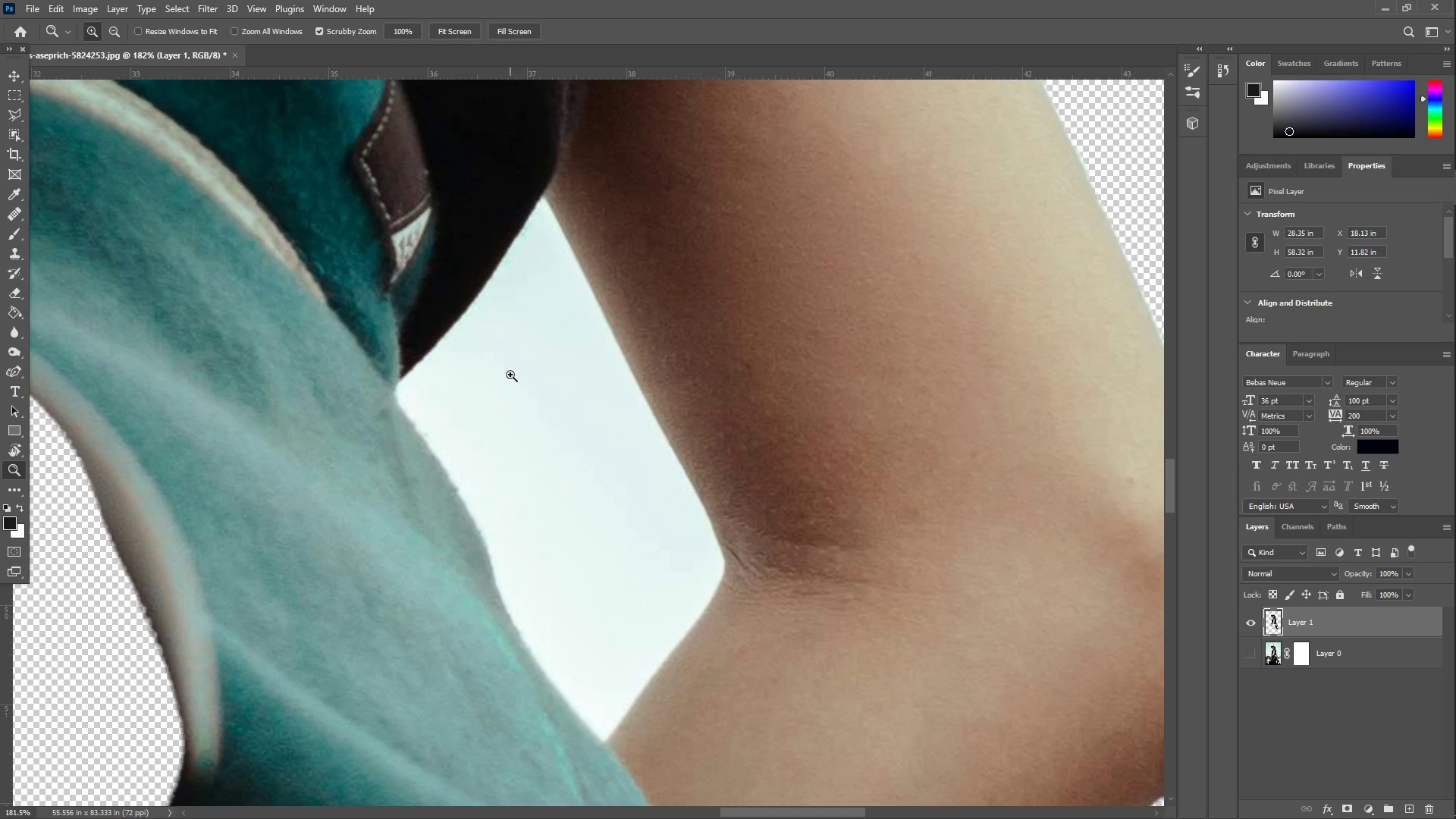 
left_click_drag(start_coordinate=[924, 543], to_coordinate=[582, 491])
 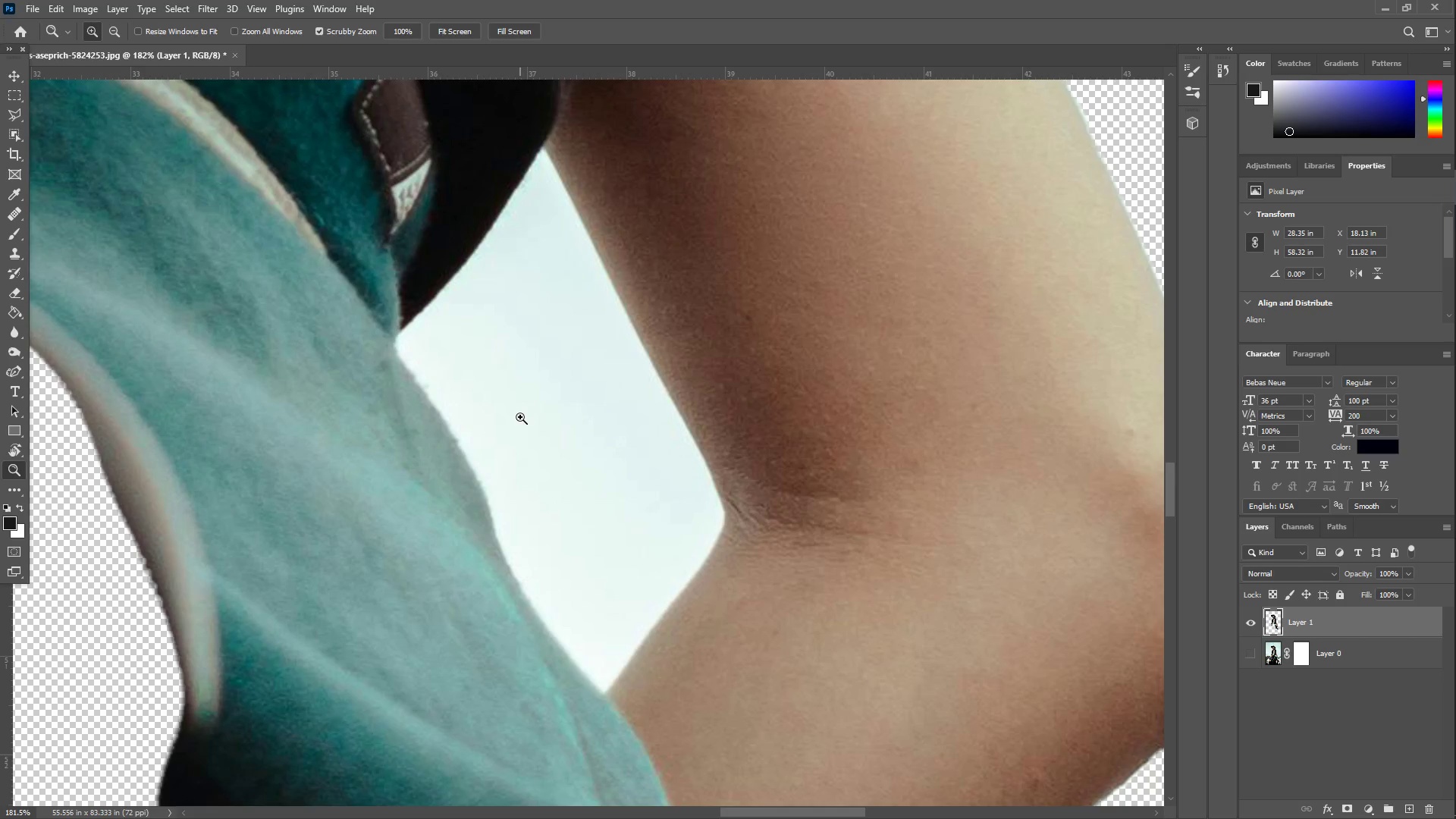 
scroll: coordinate [510, 372], scroll_direction: up, amount: 5.0
 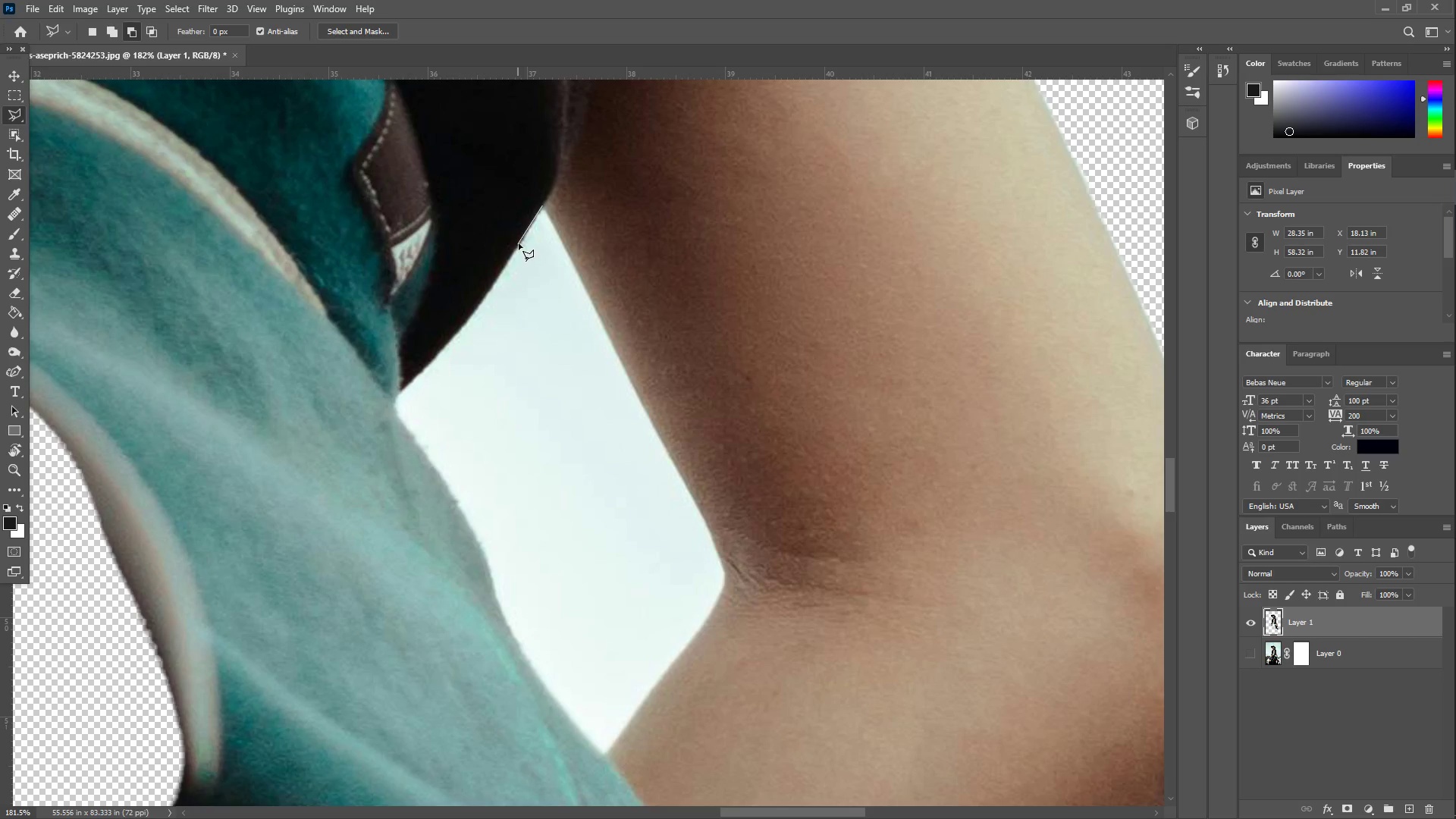 
left_click([488, 292])
 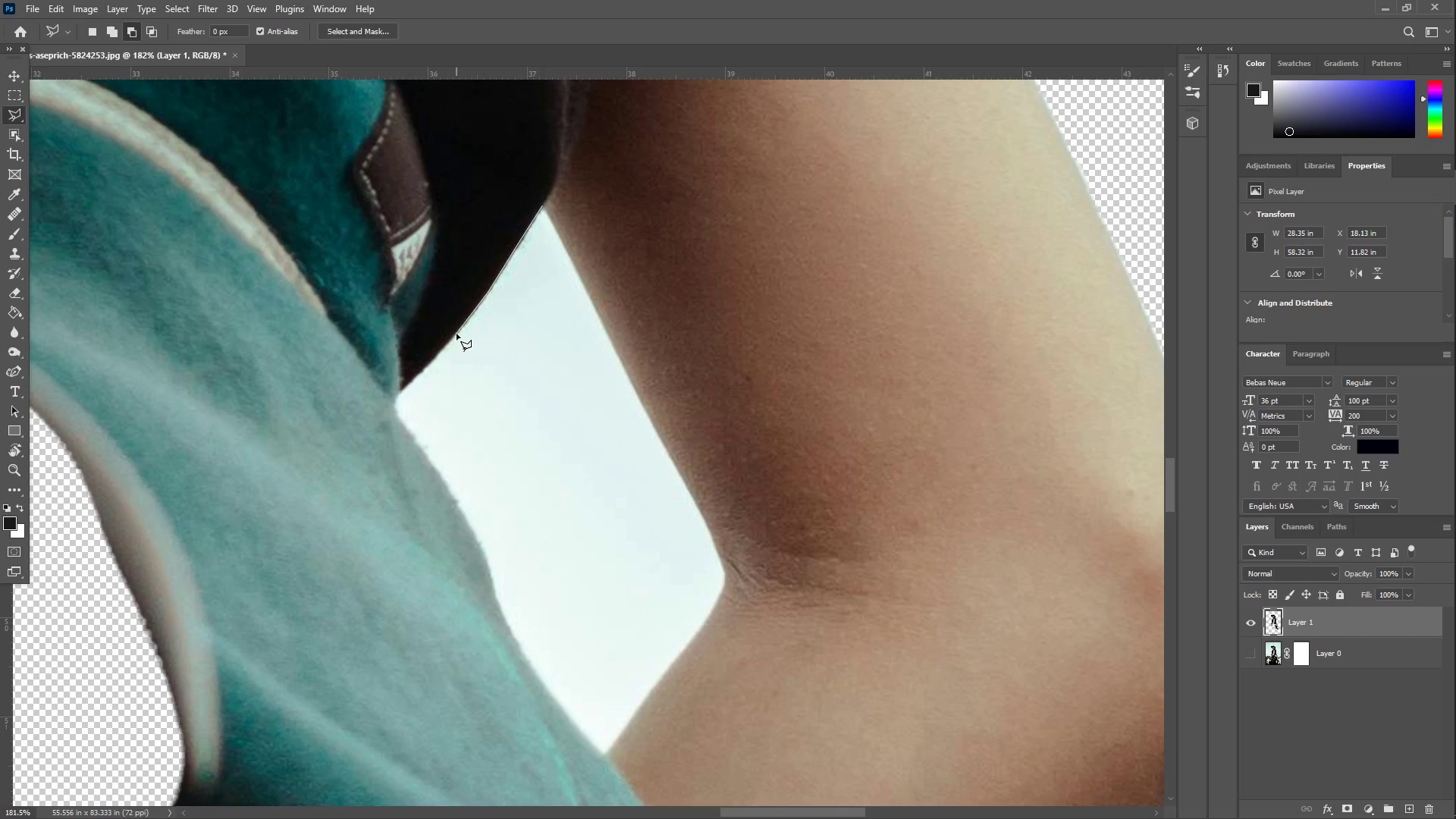 
left_click([457, 333])
 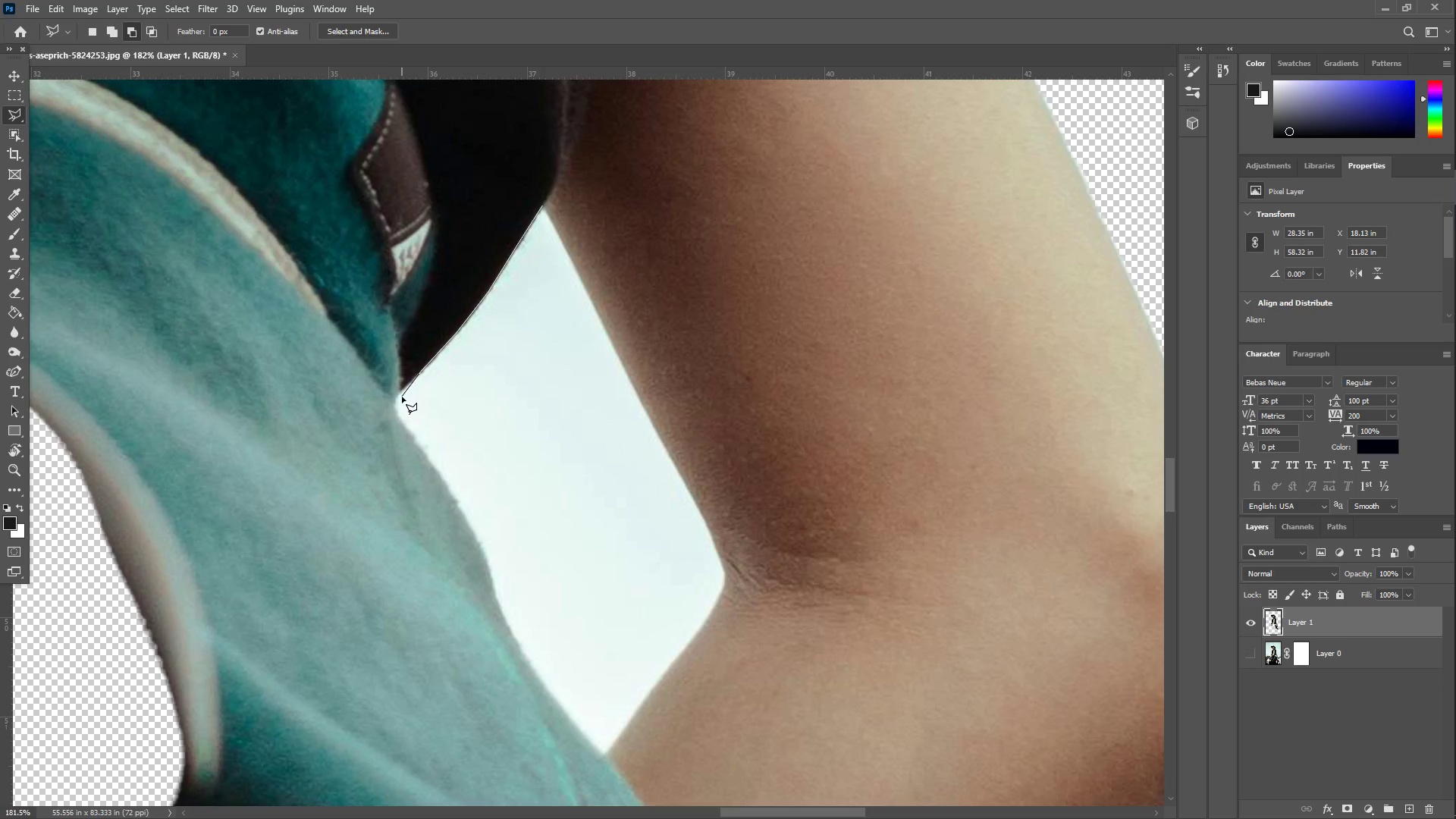 
left_click([398, 394])
 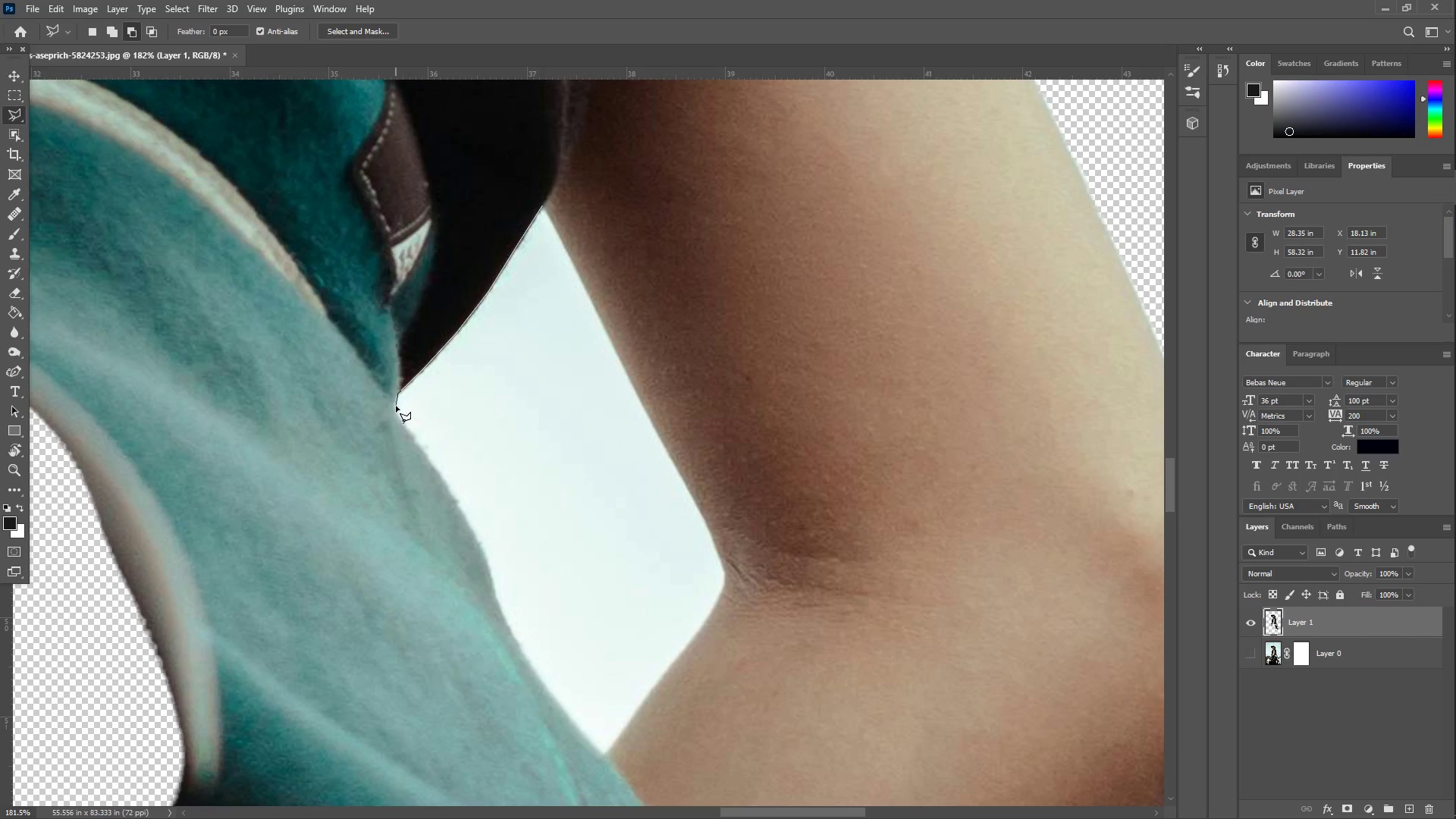 
left_click([395, 404])
 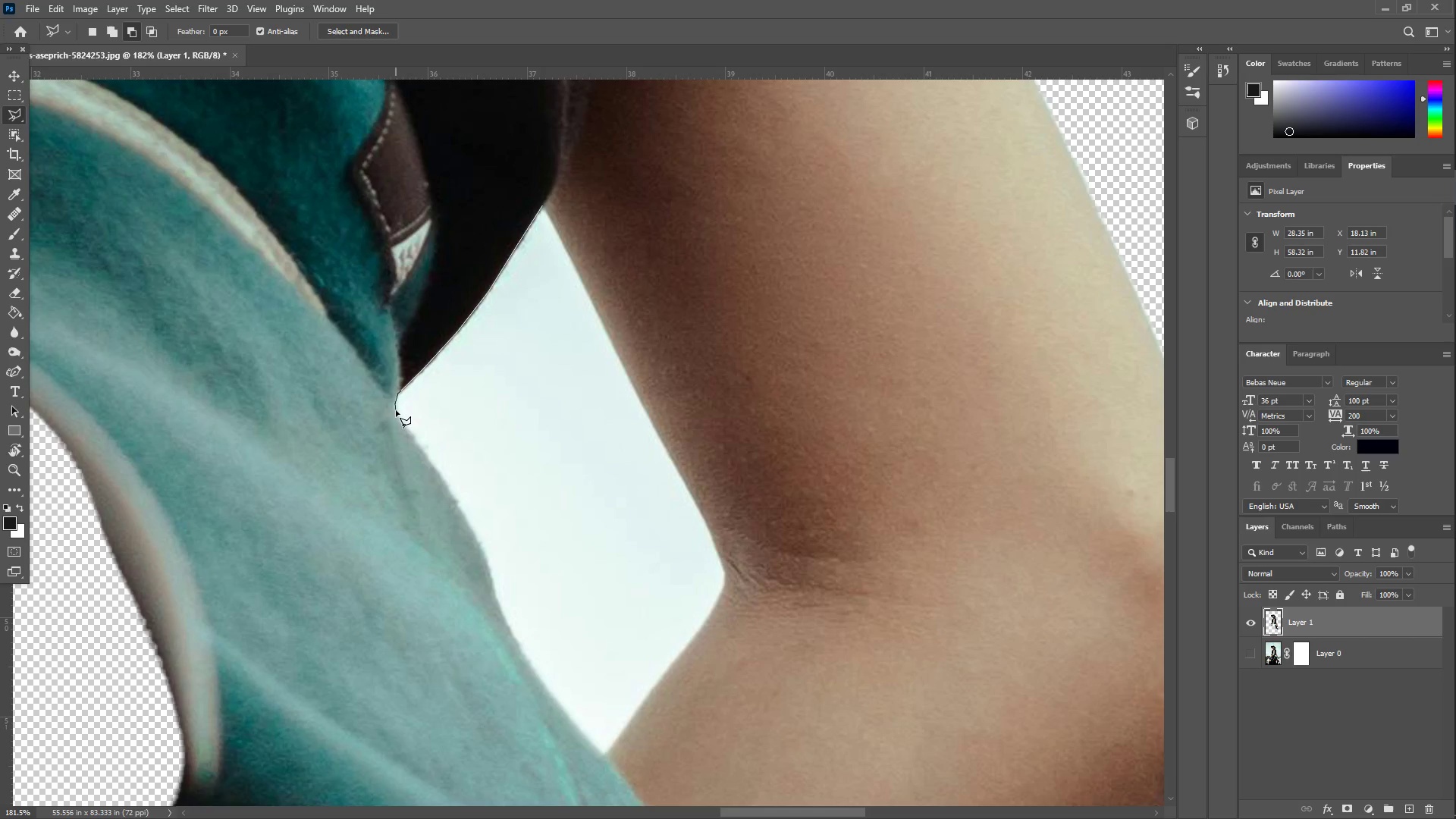 
left_click([396, 410])
 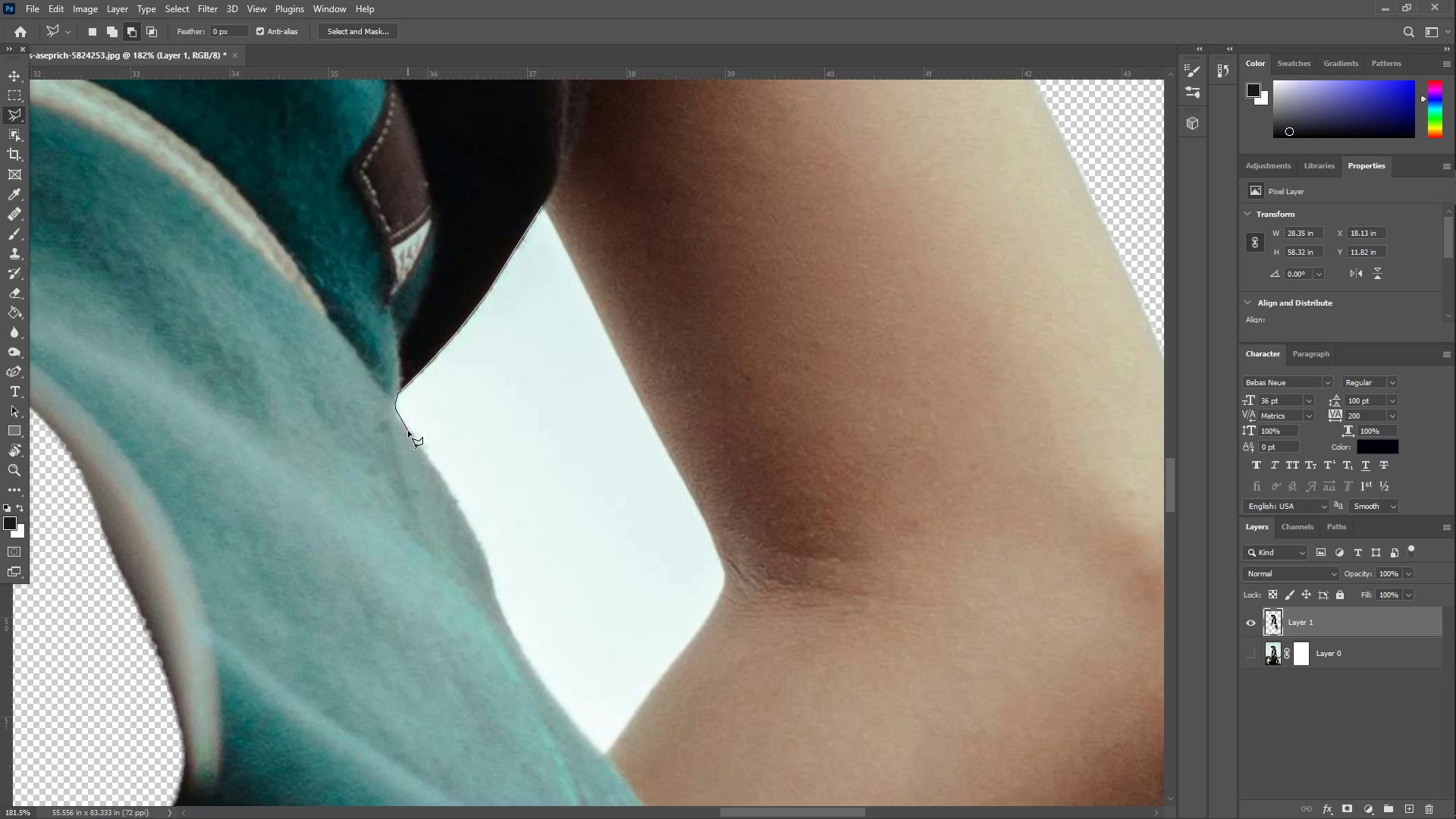 
left_click([408, 431])
 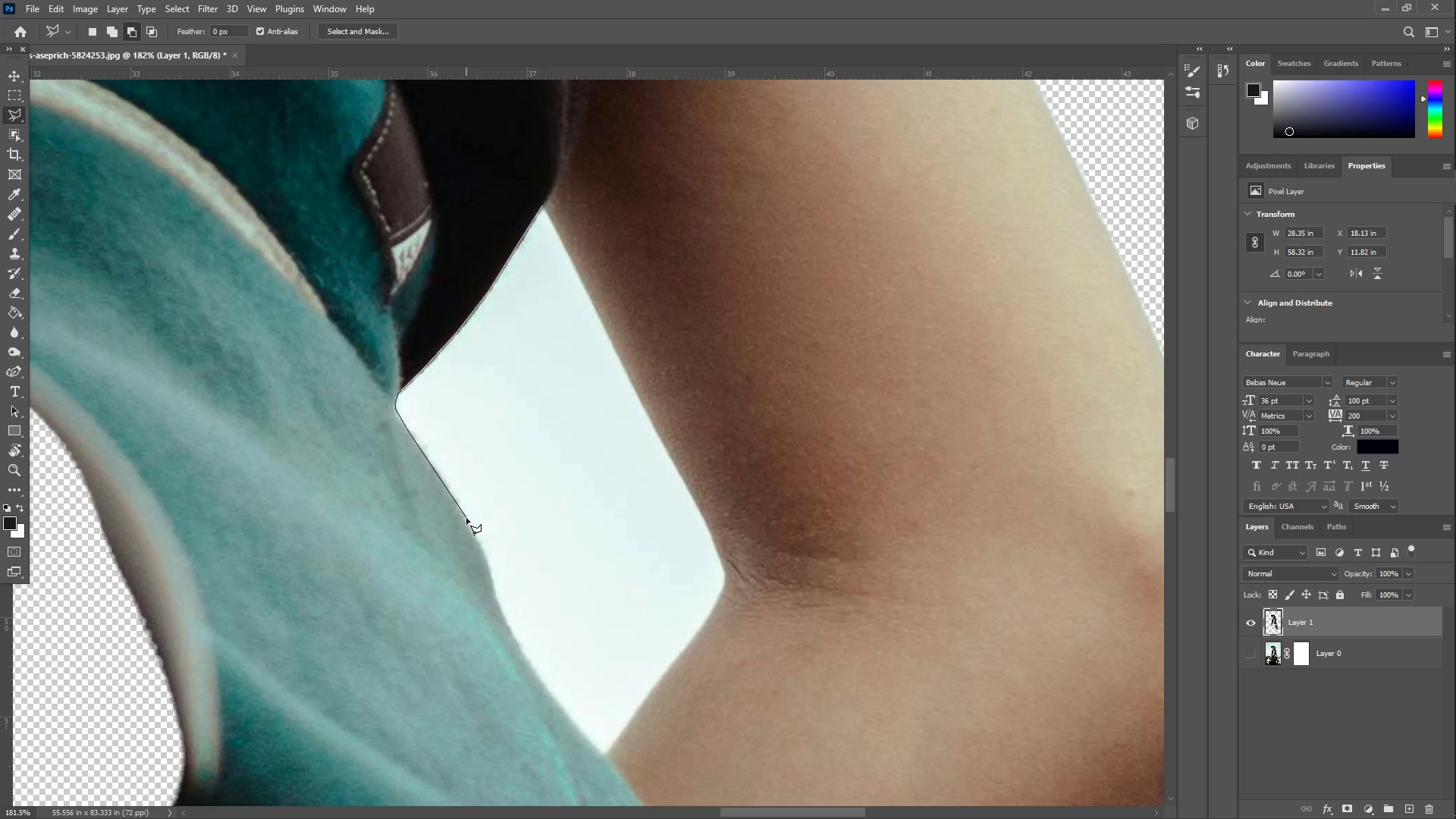 
left_click([466, 518])
 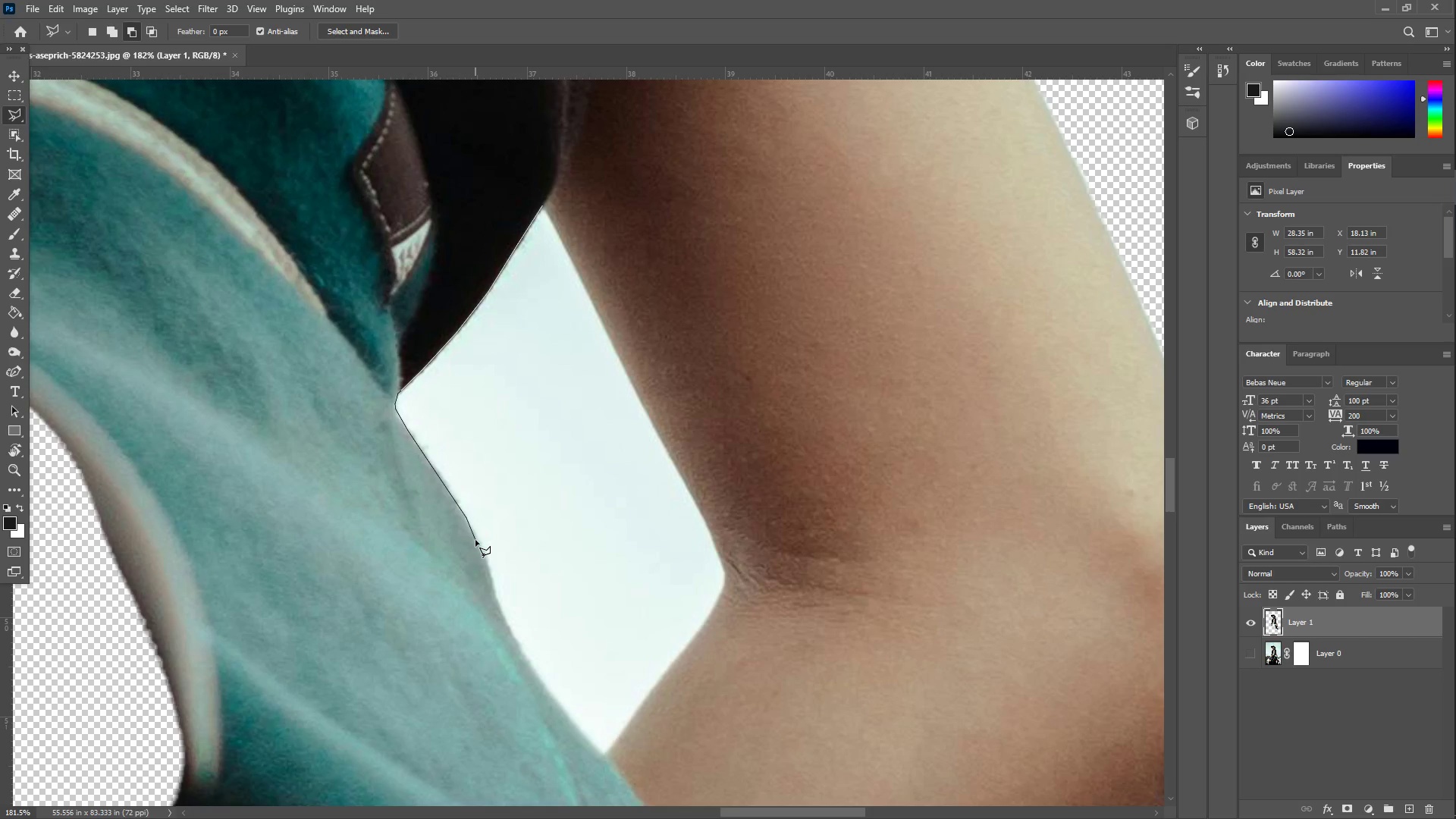 
left_click([476, 539])
 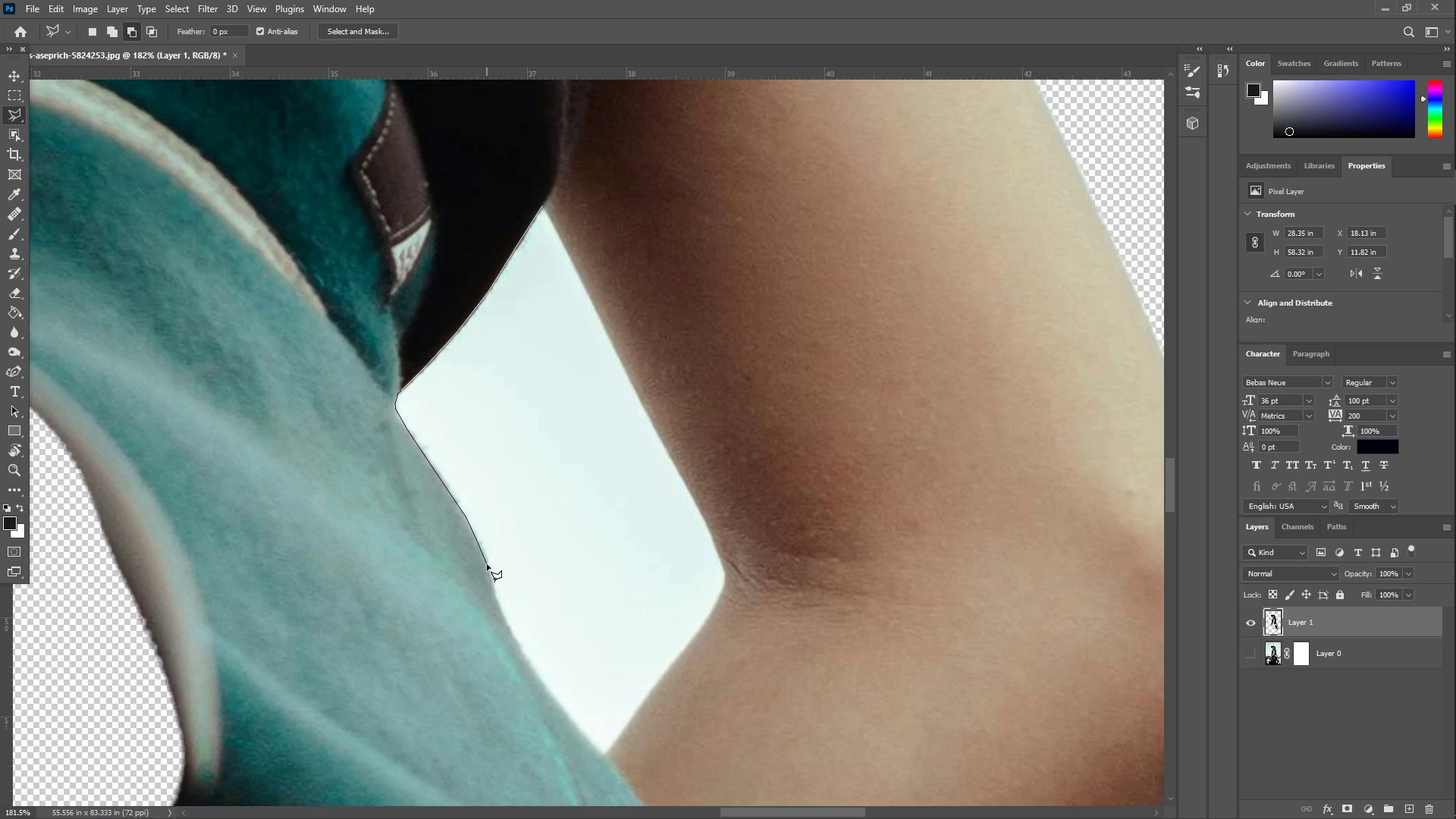 
left_click([487, 562])
 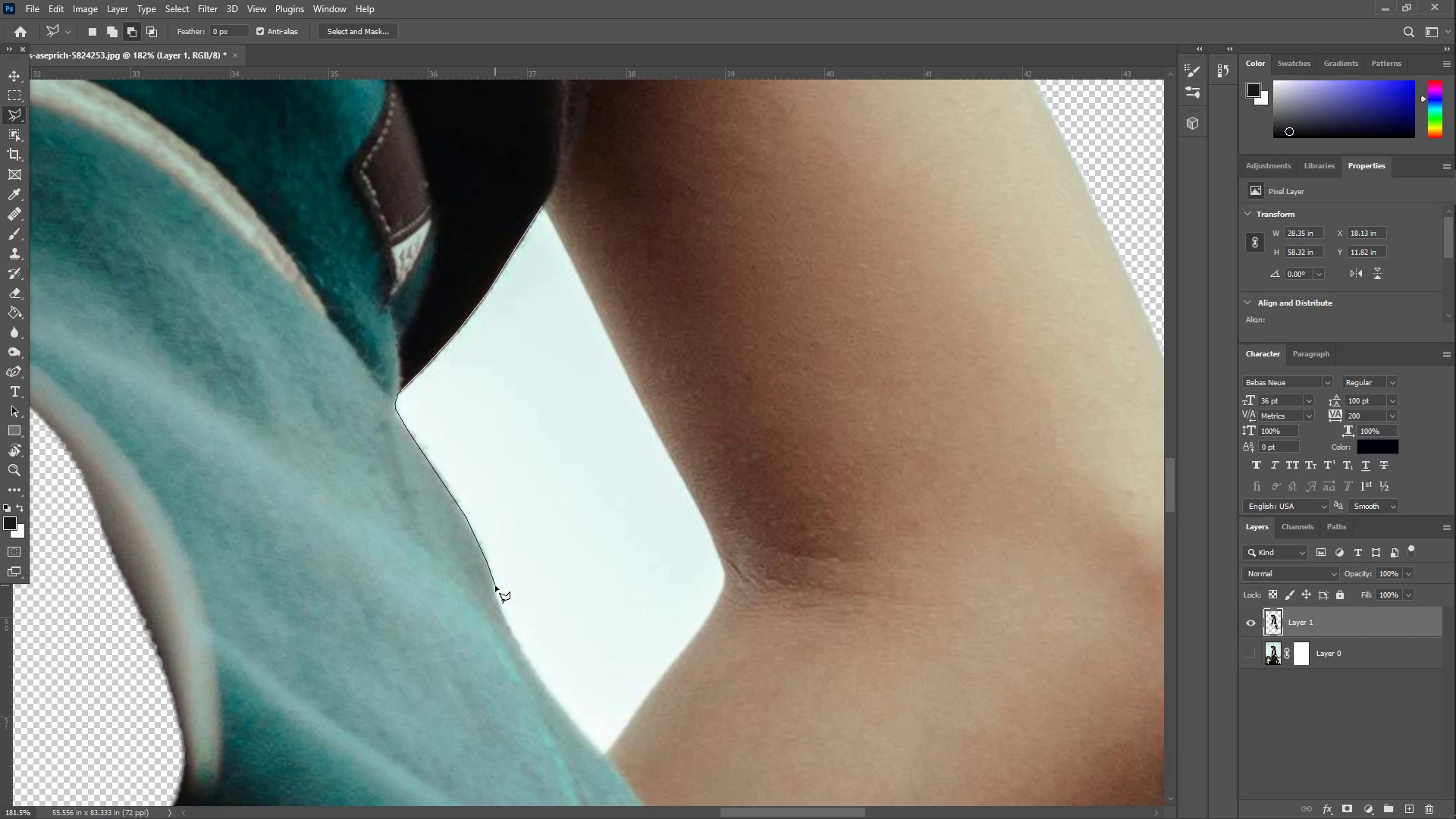 
left_click([493, 588])
 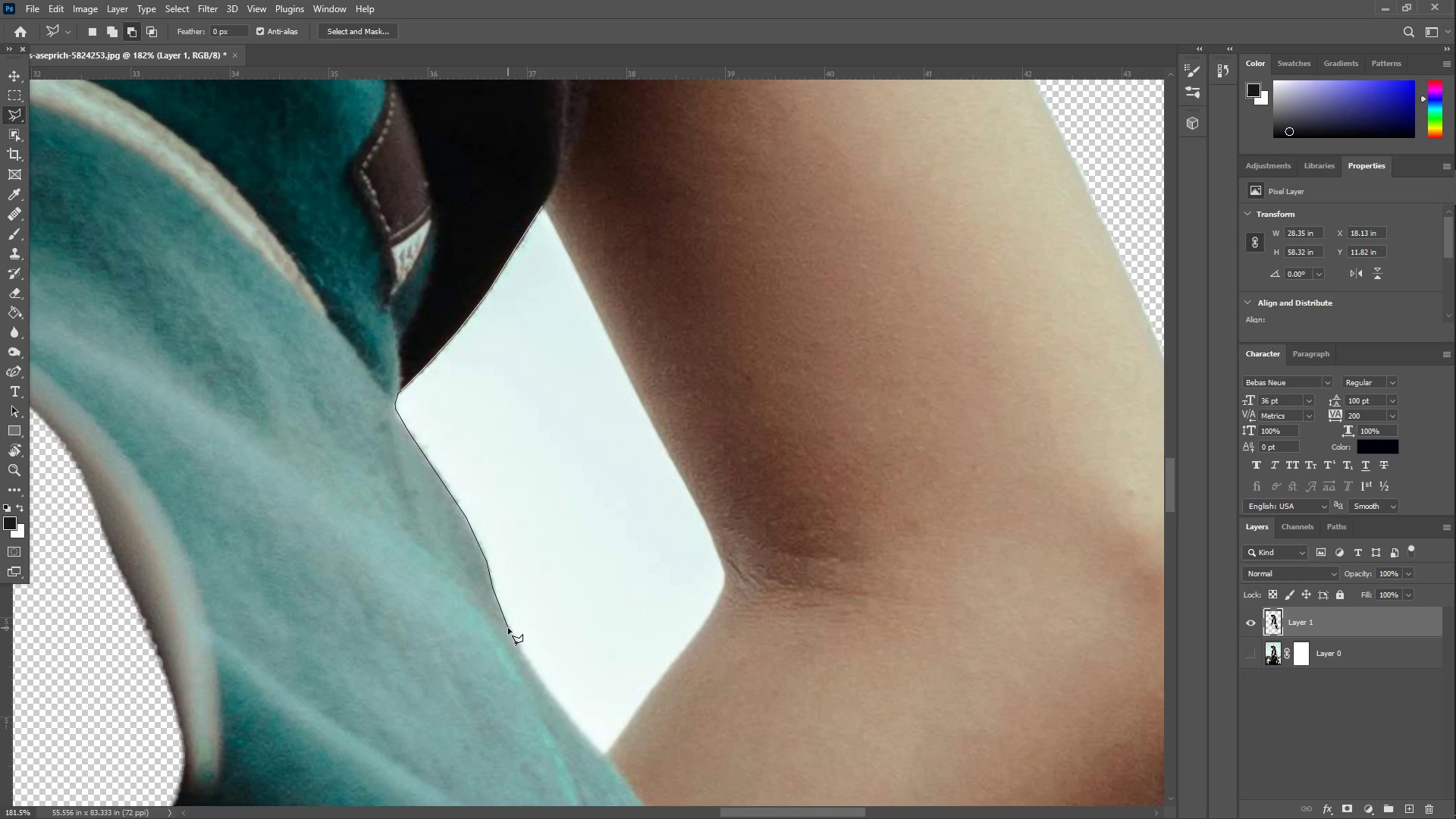 
left_click([507, 627])
 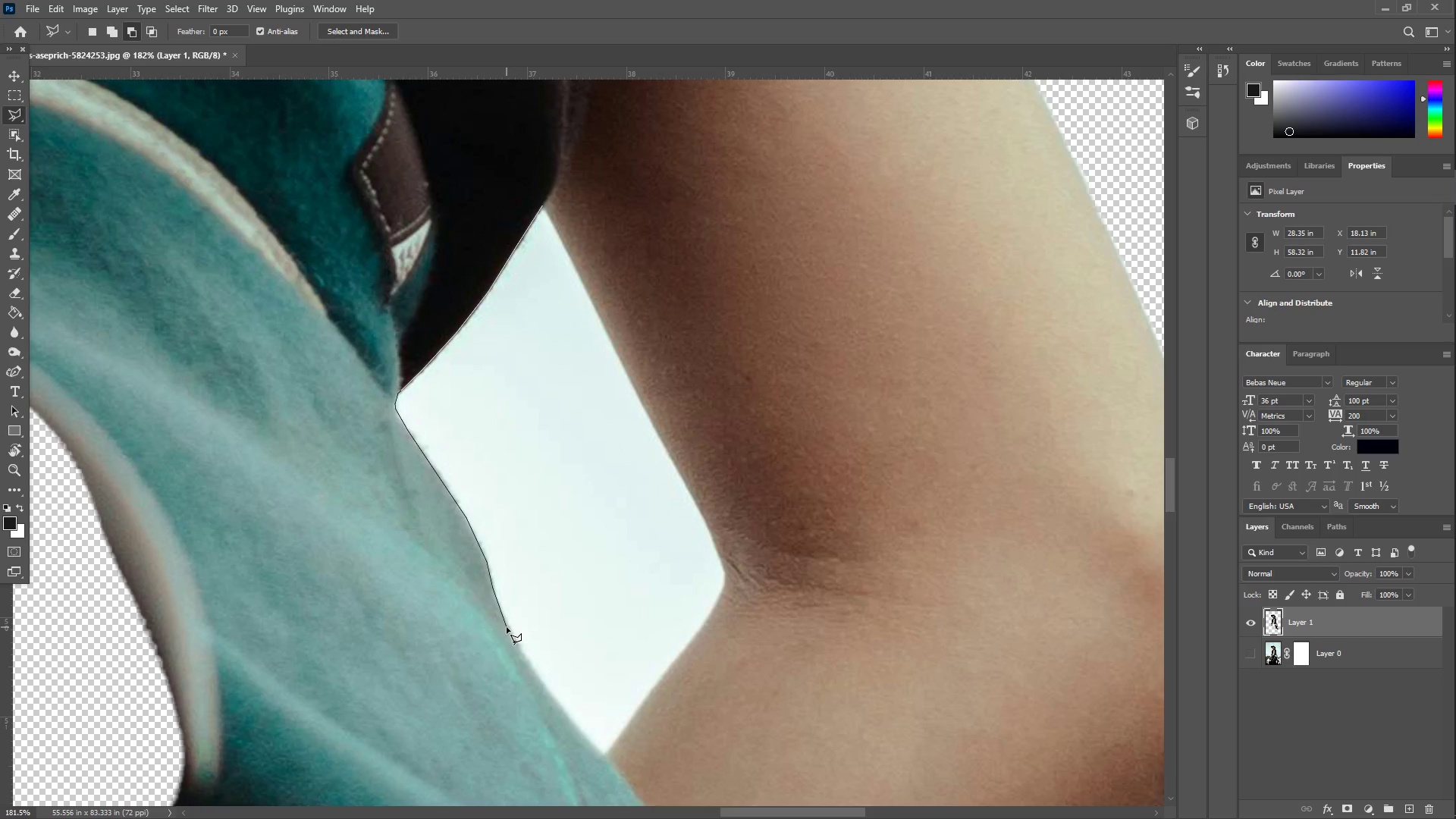 
hold_key(key=Space, duration=1.05)
 